 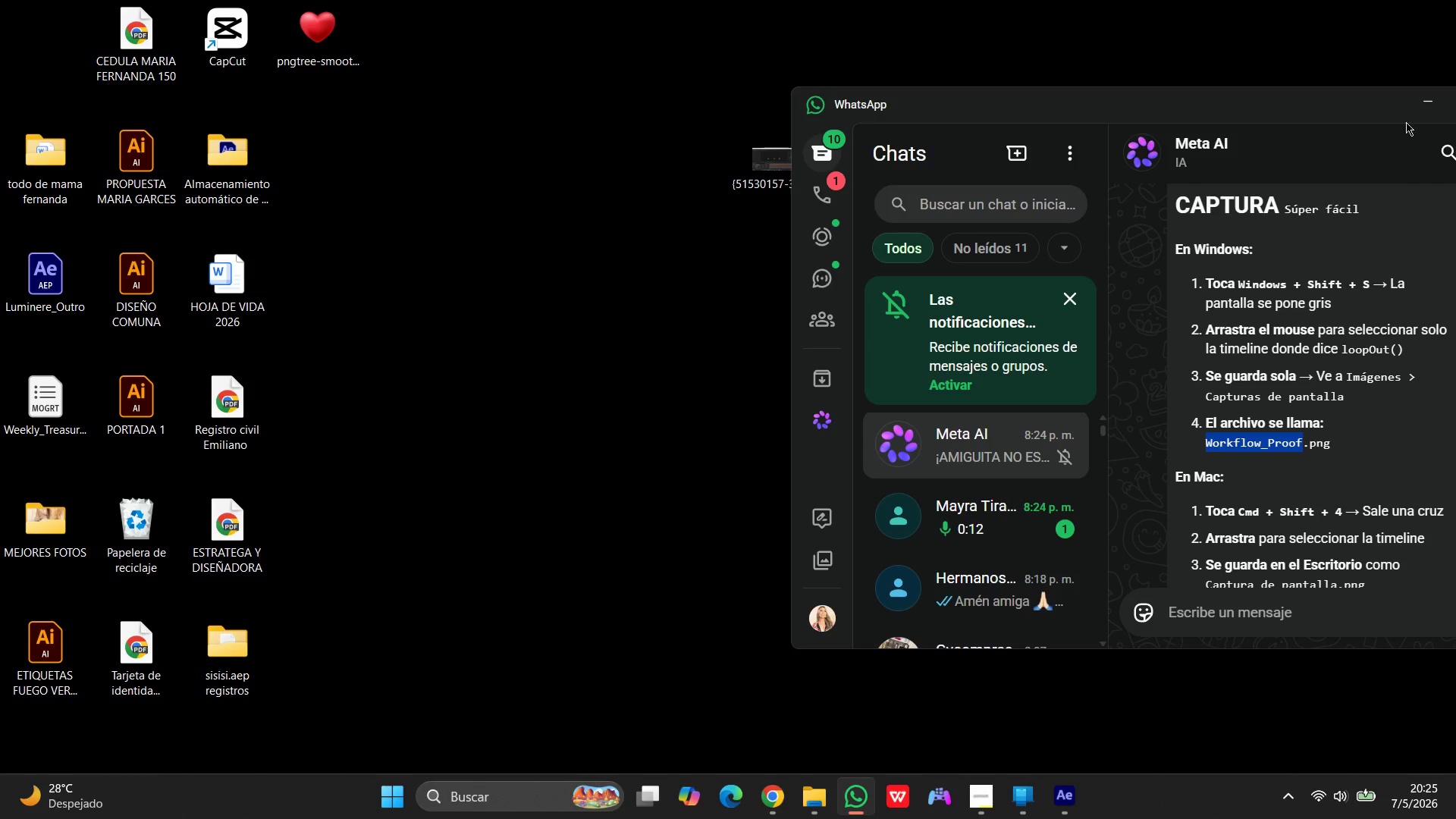 
left_click([1437, 103])
 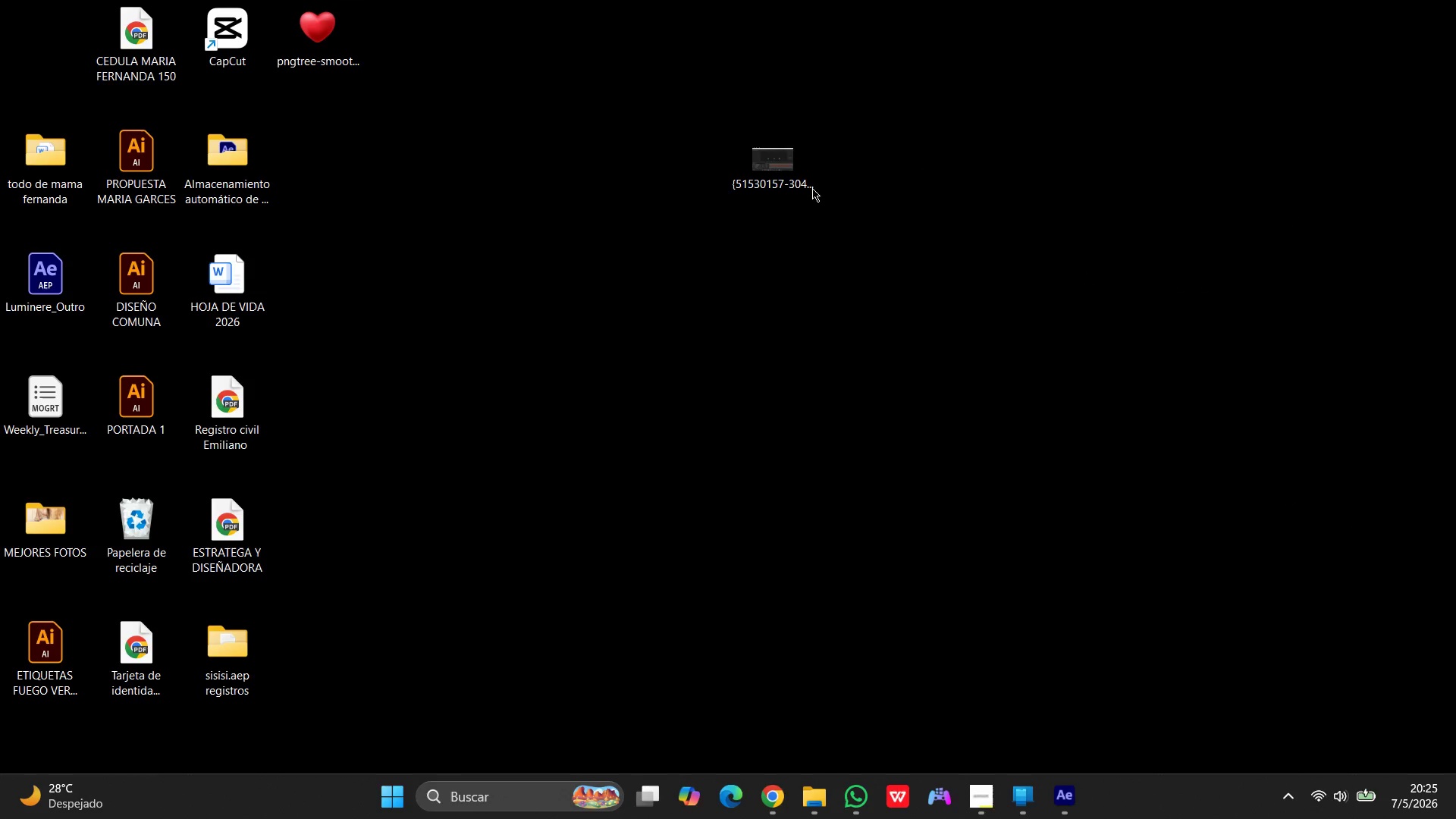 
left_click([798, 175])
 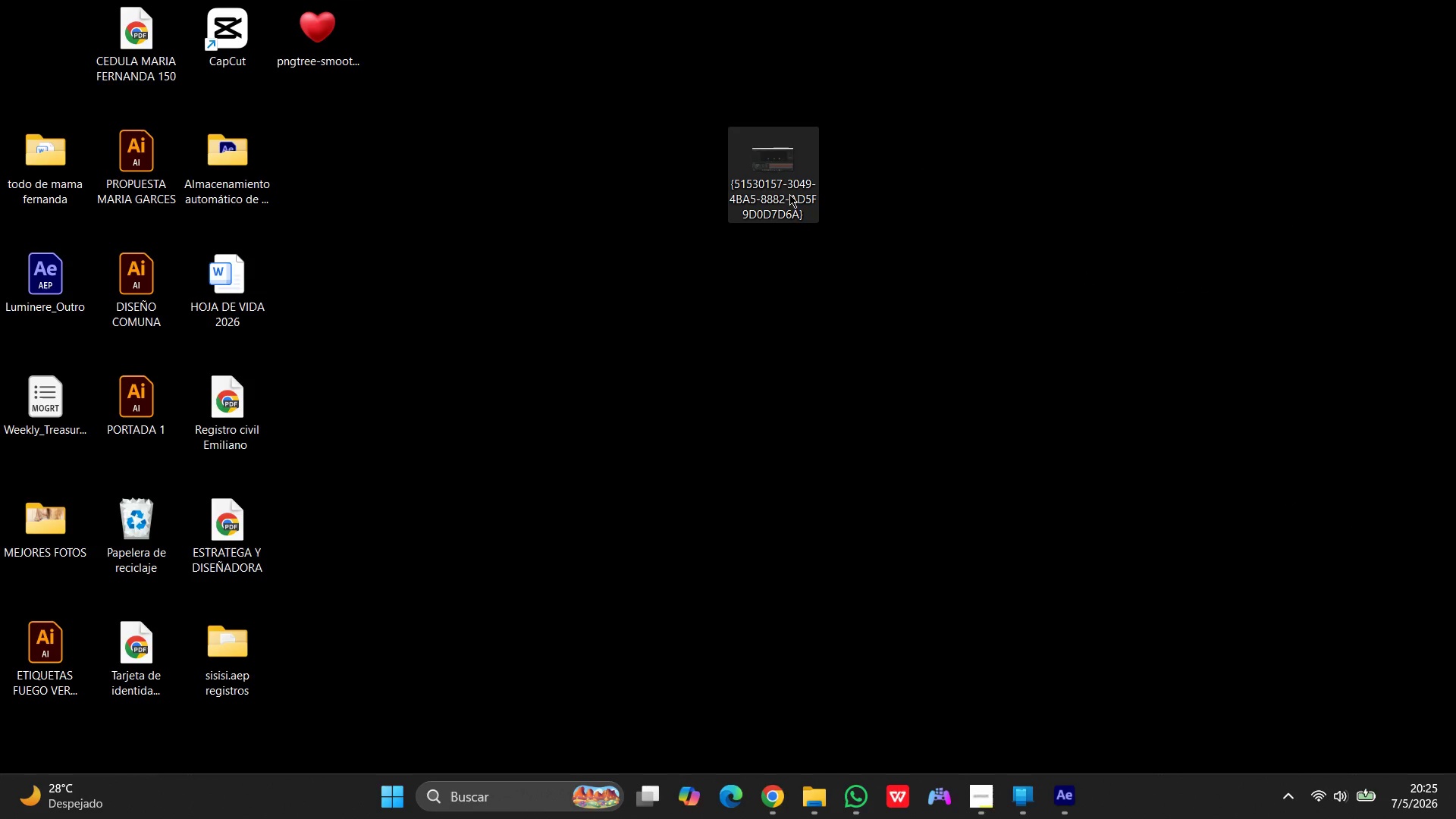 
left_click([789, 194])
 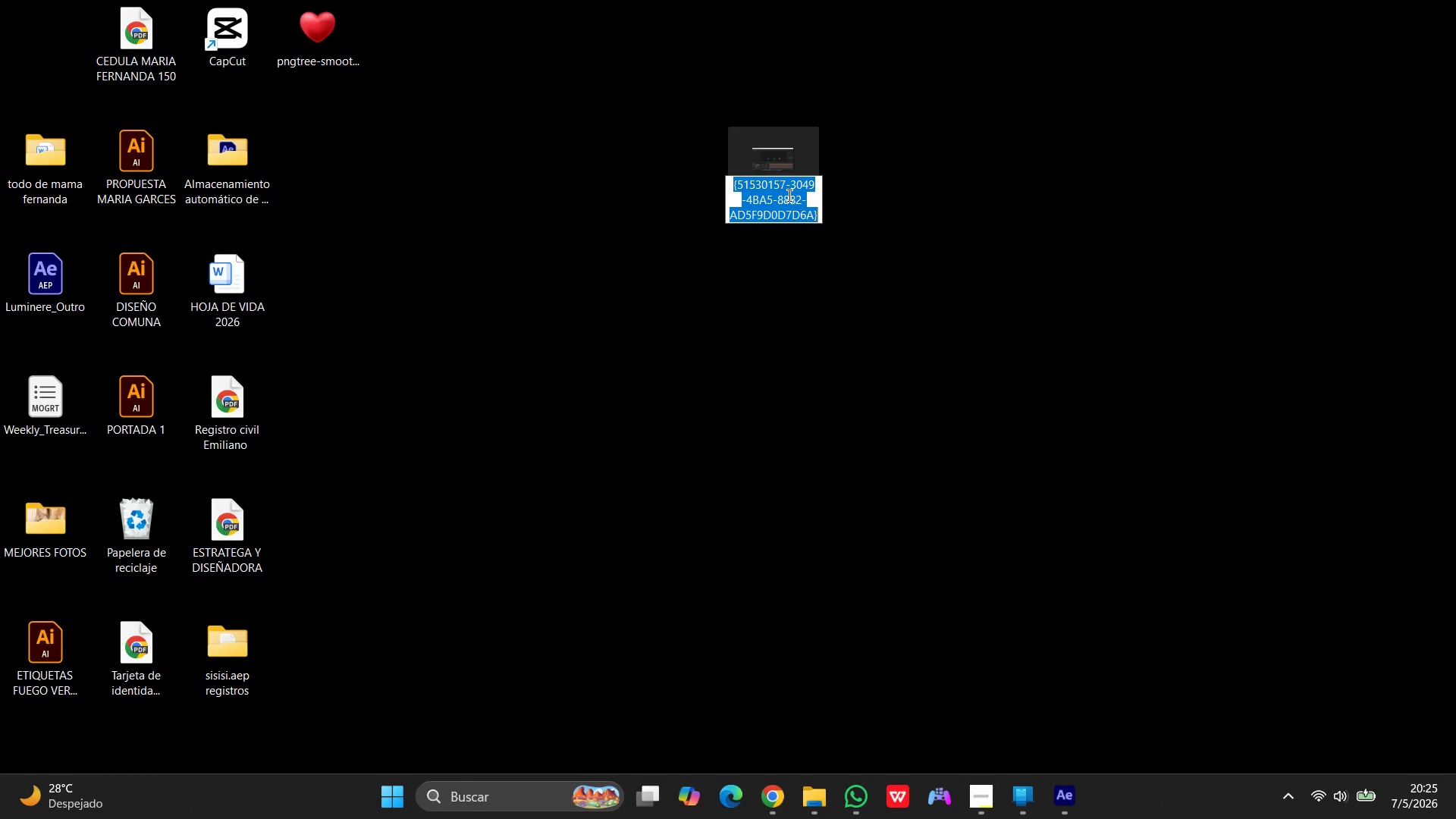 
right_click([789, 196])
 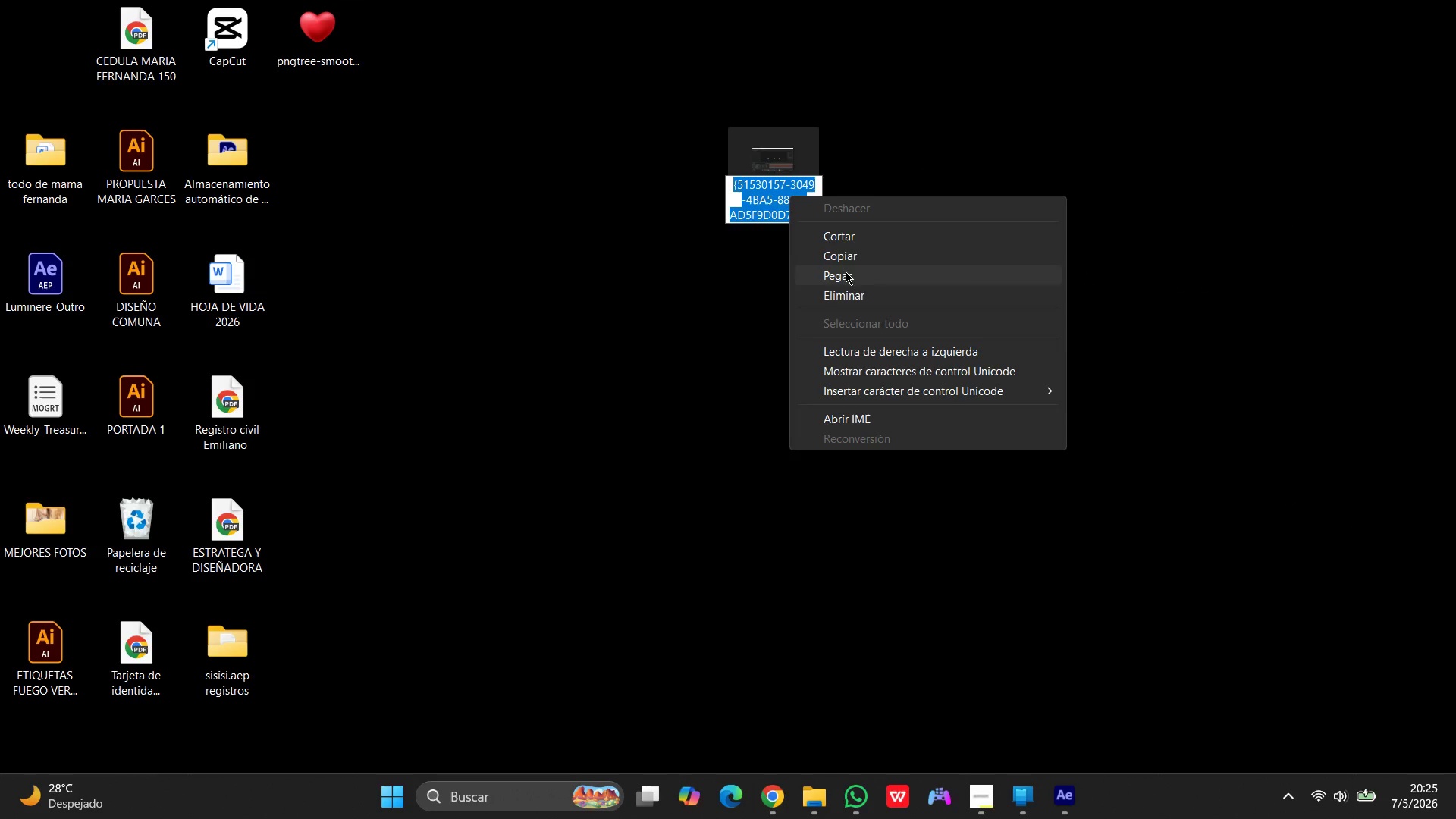 
left_click([846, 276])
 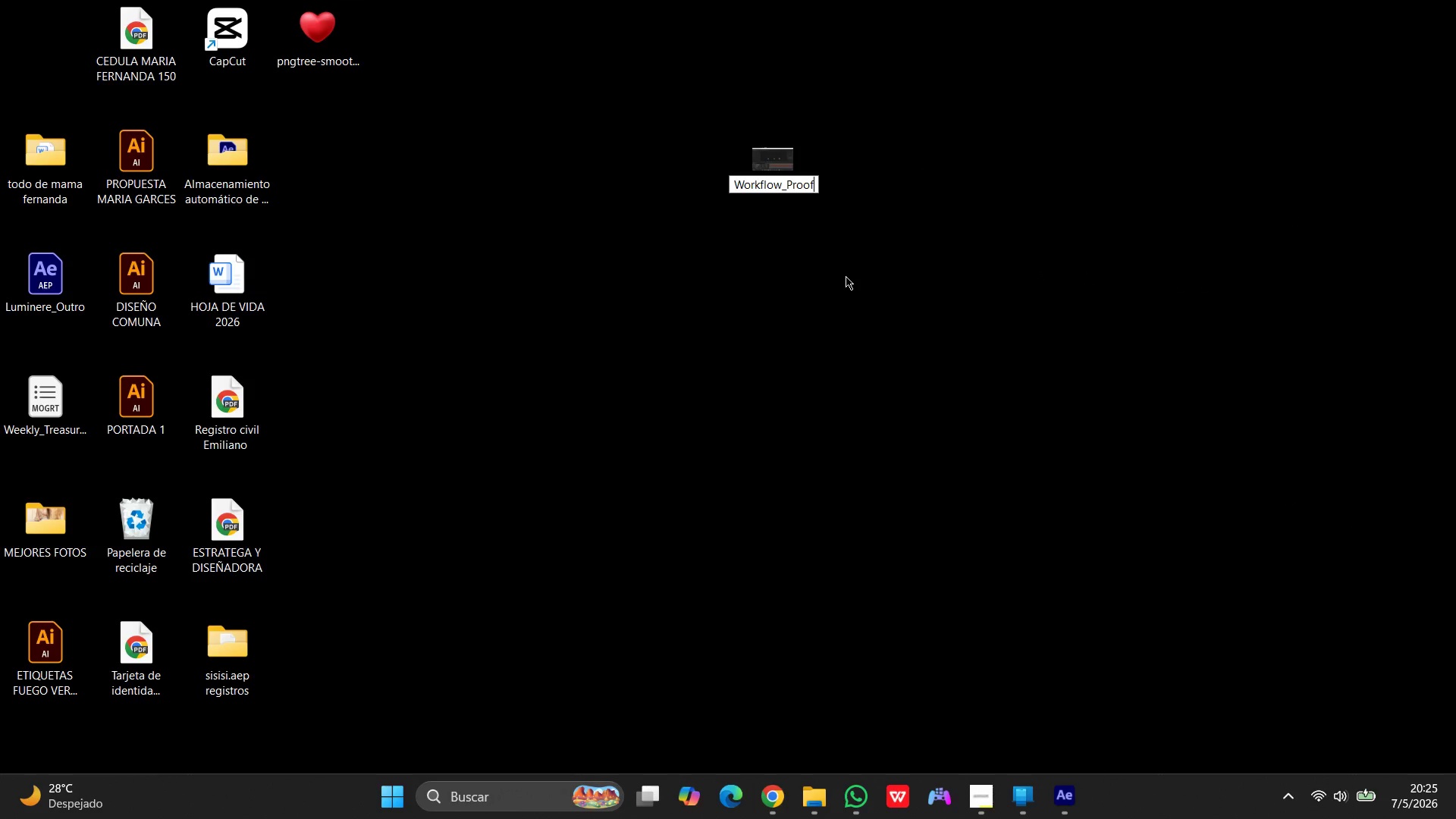 
left_click([898, 334])
 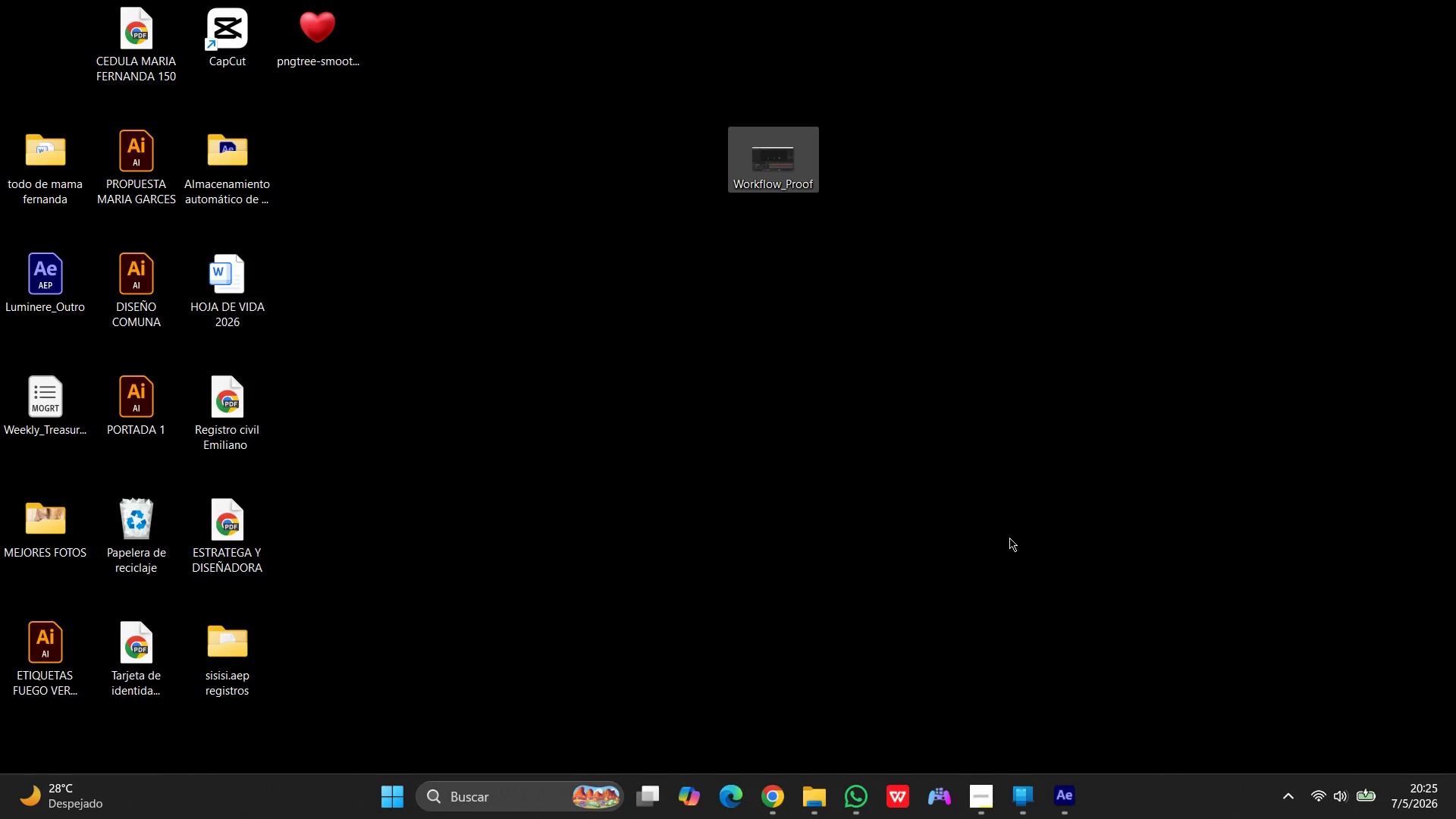 
wait(10.83)
 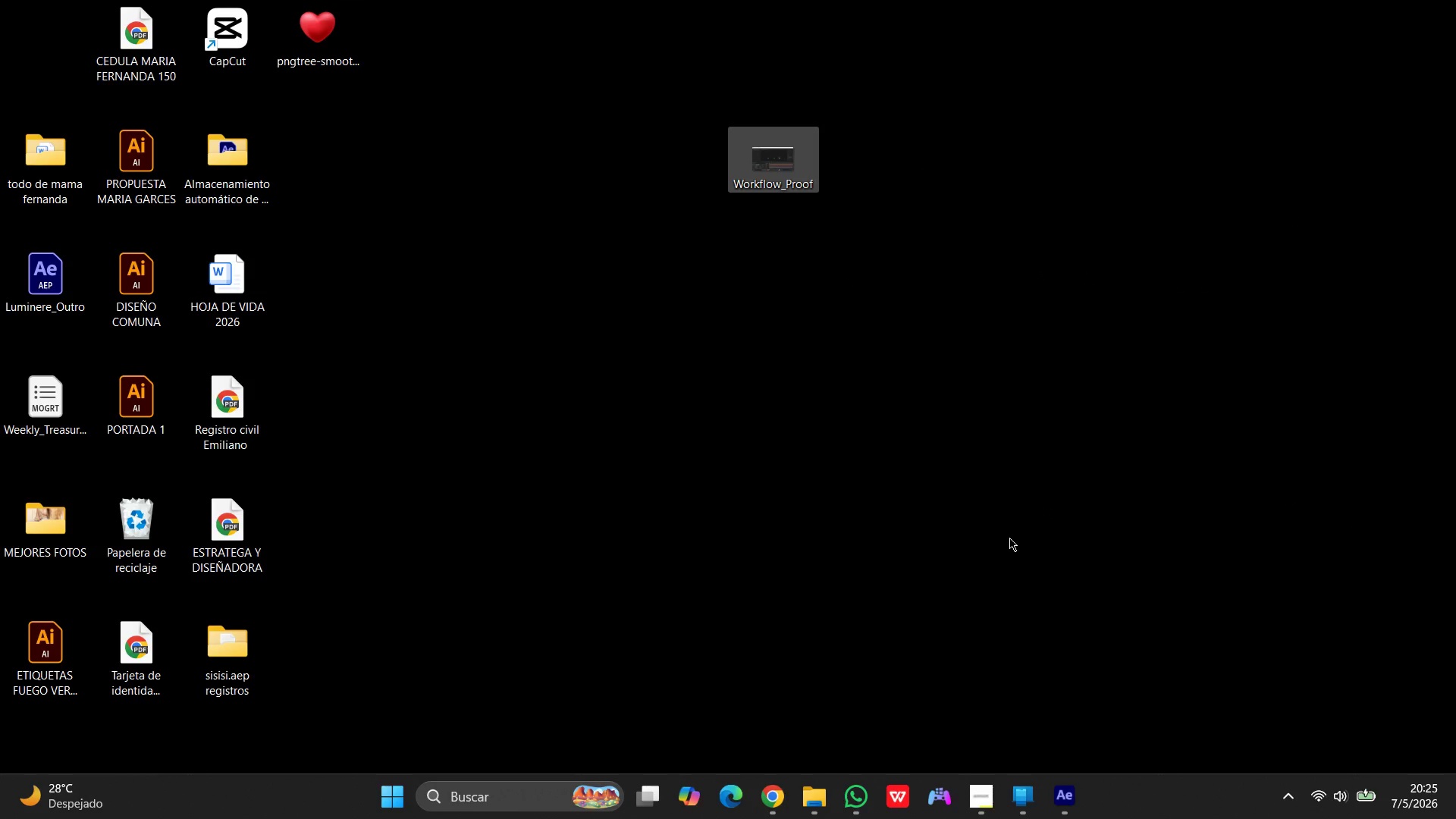 
left_click([1071, 805])
 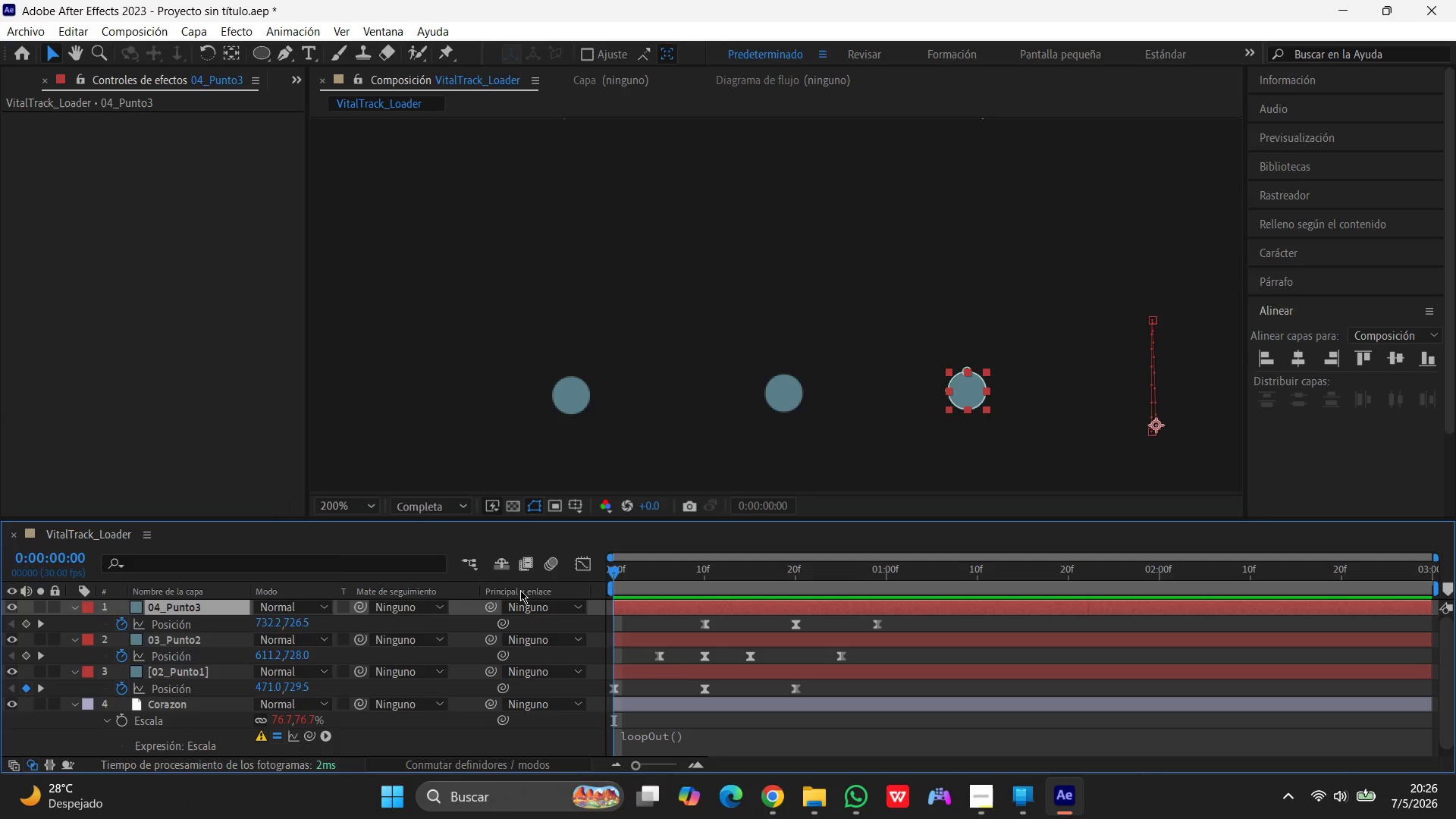 
wait(18.22)
 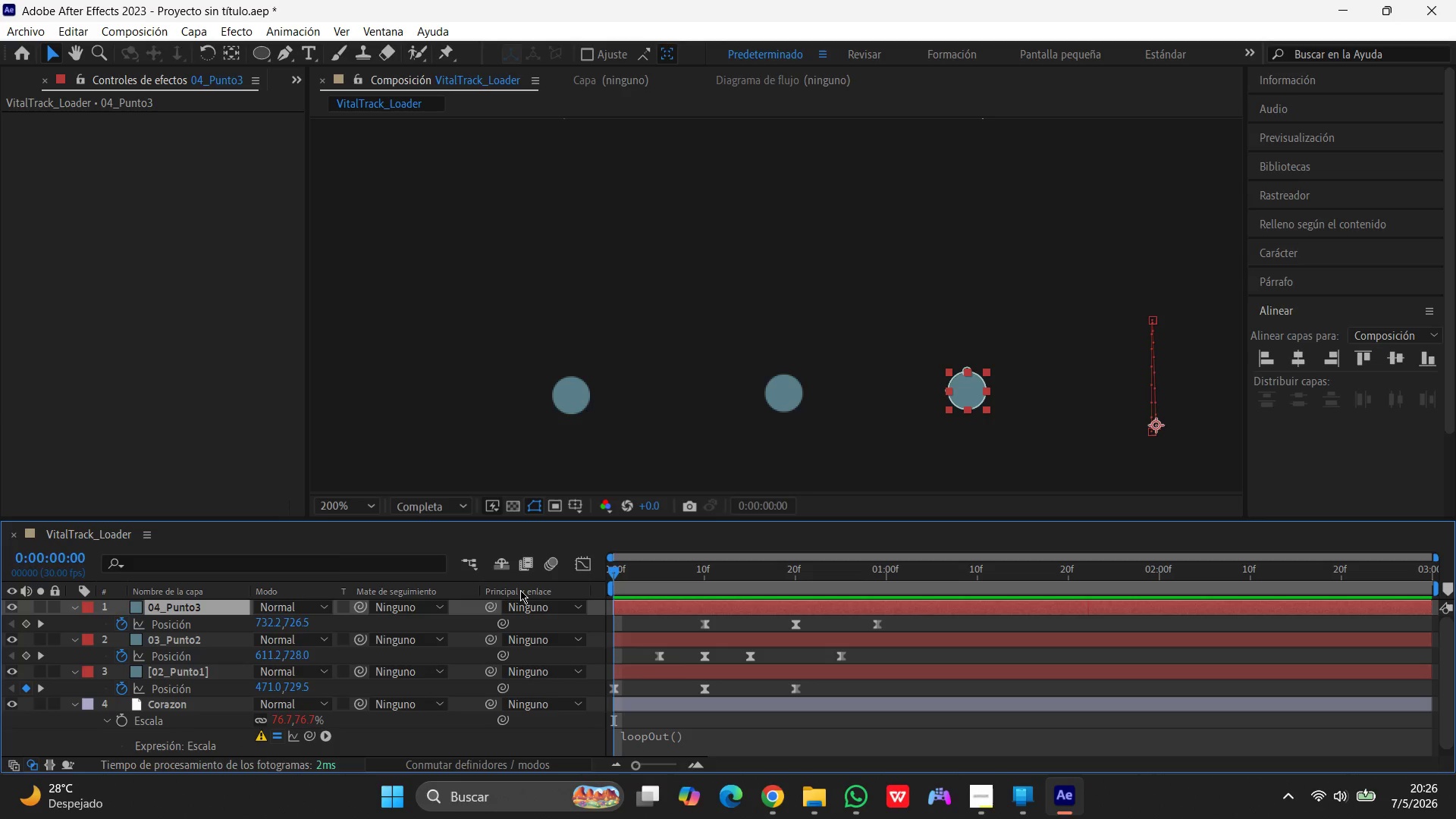 
left_click([824, 804])
 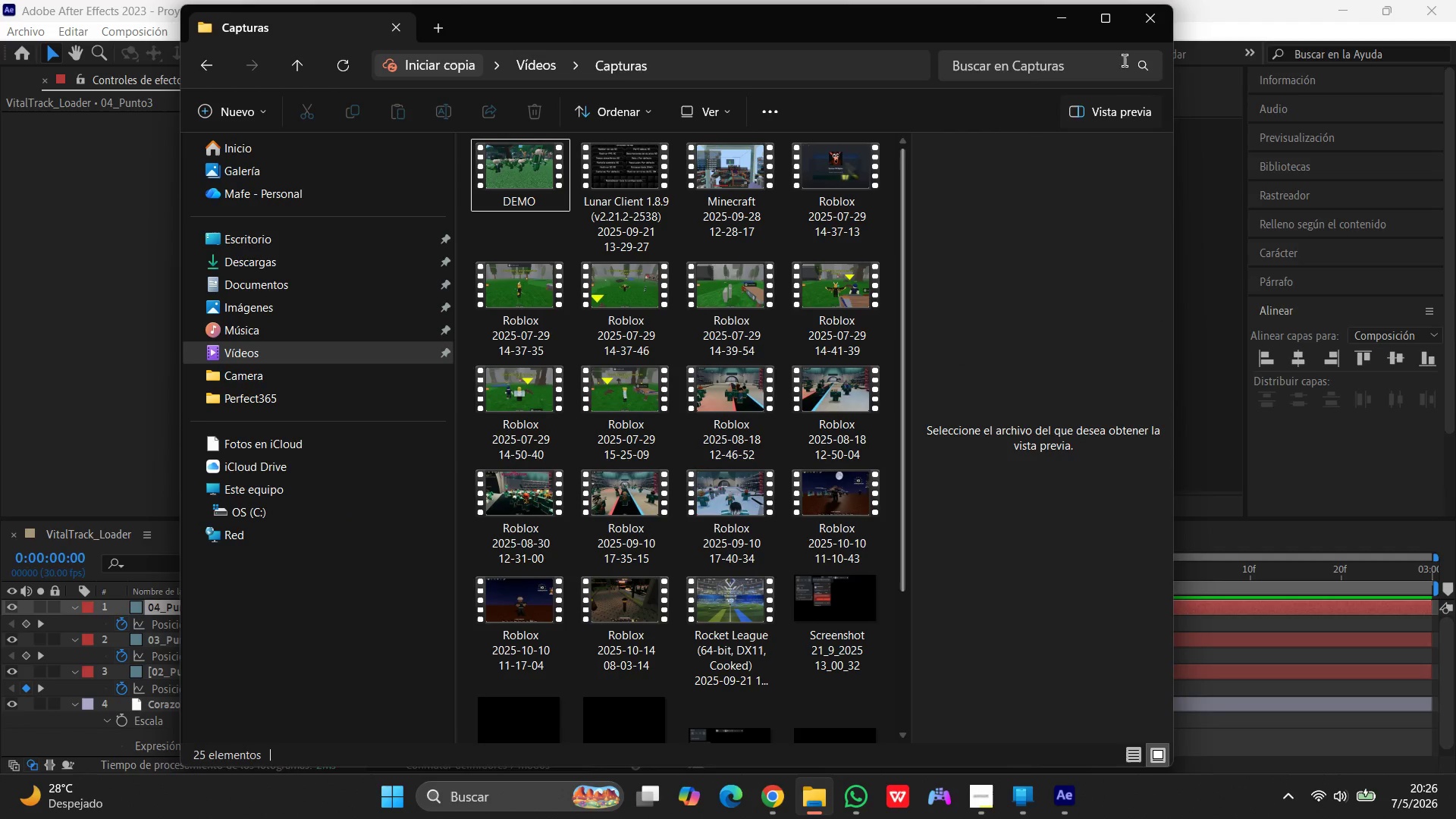 
left_click([1139, 30])
 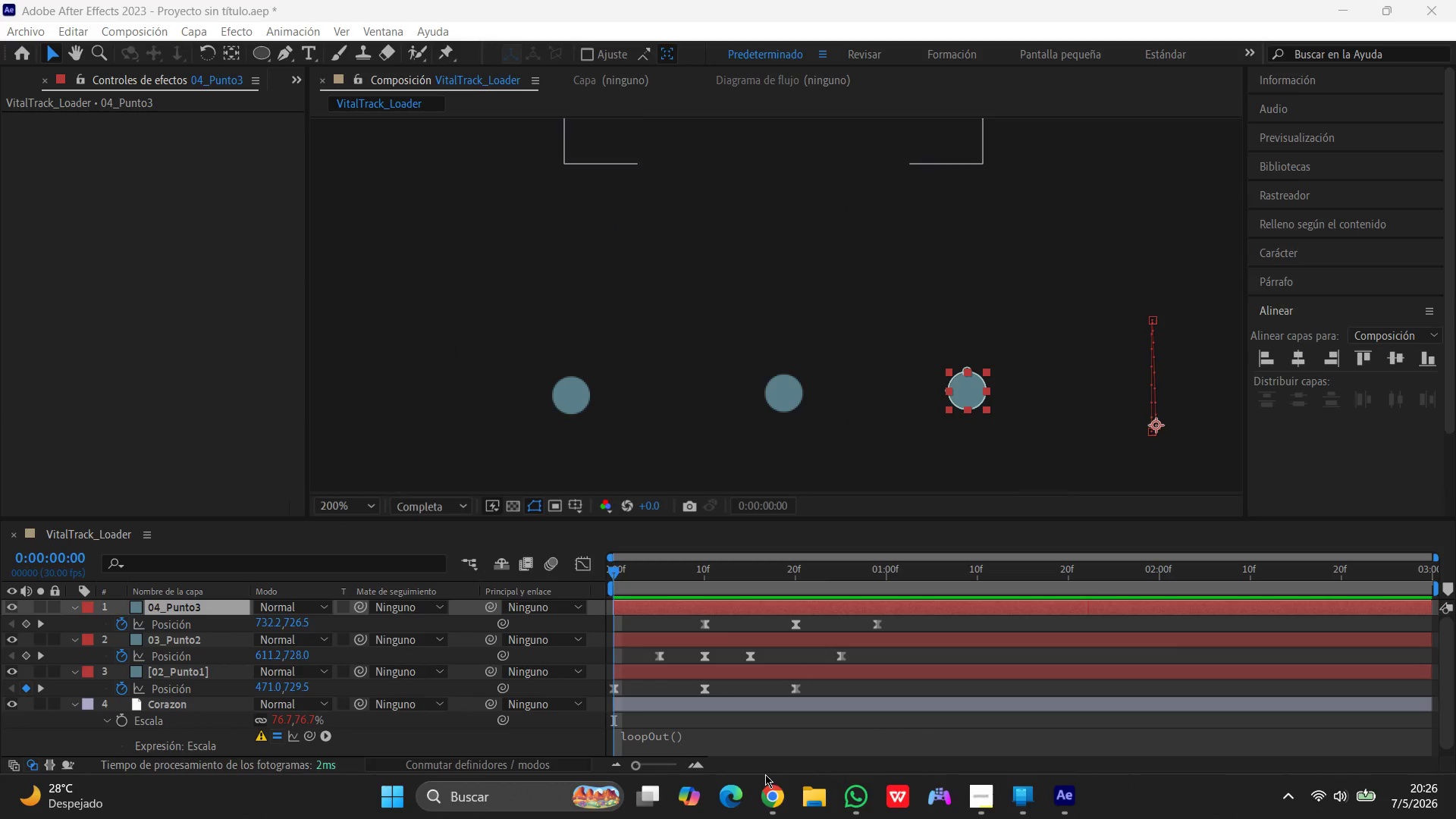 
left_click([767, 799])
 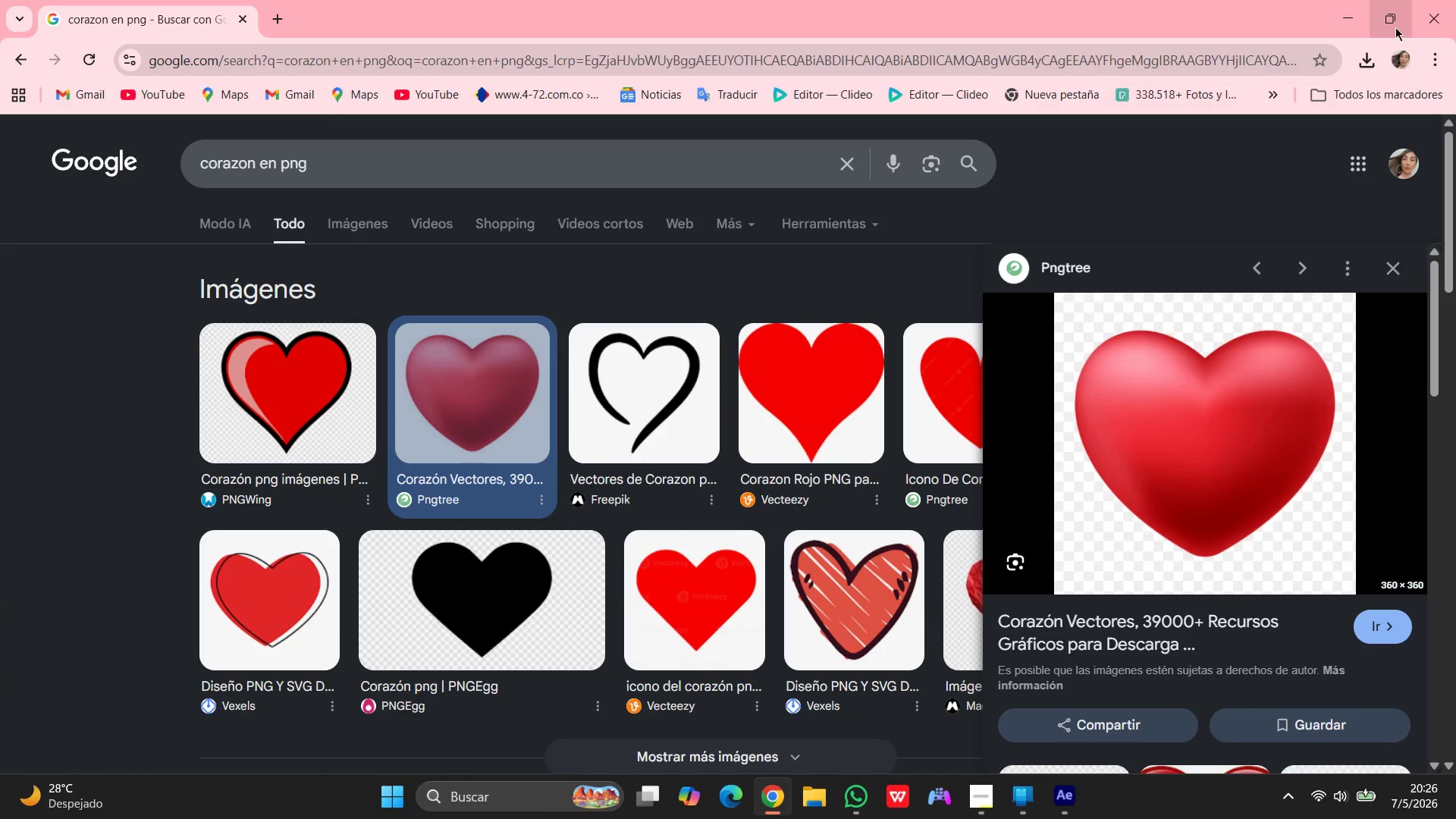 
left_click([1423, 8])
 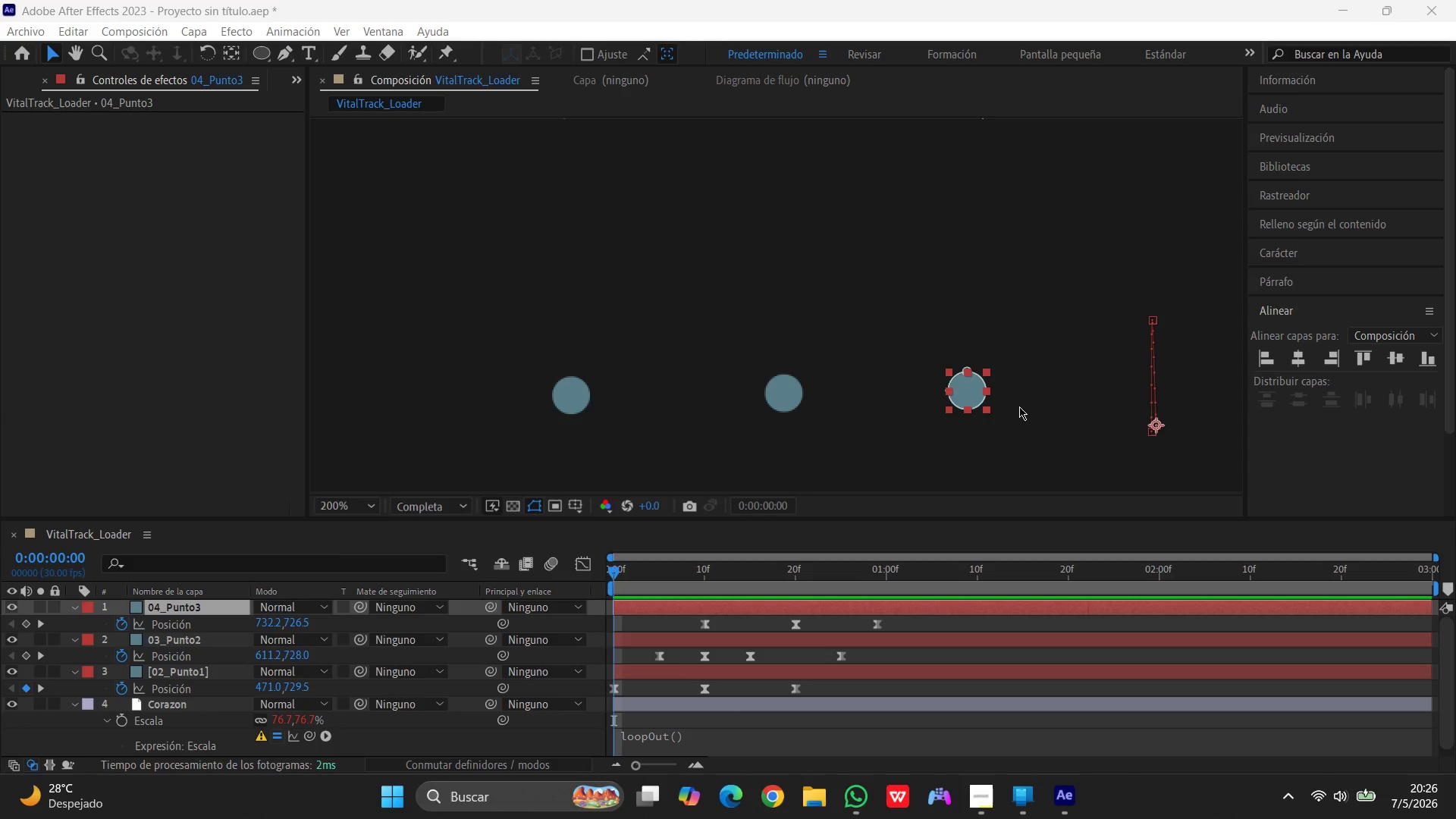 
wait(15.23)
 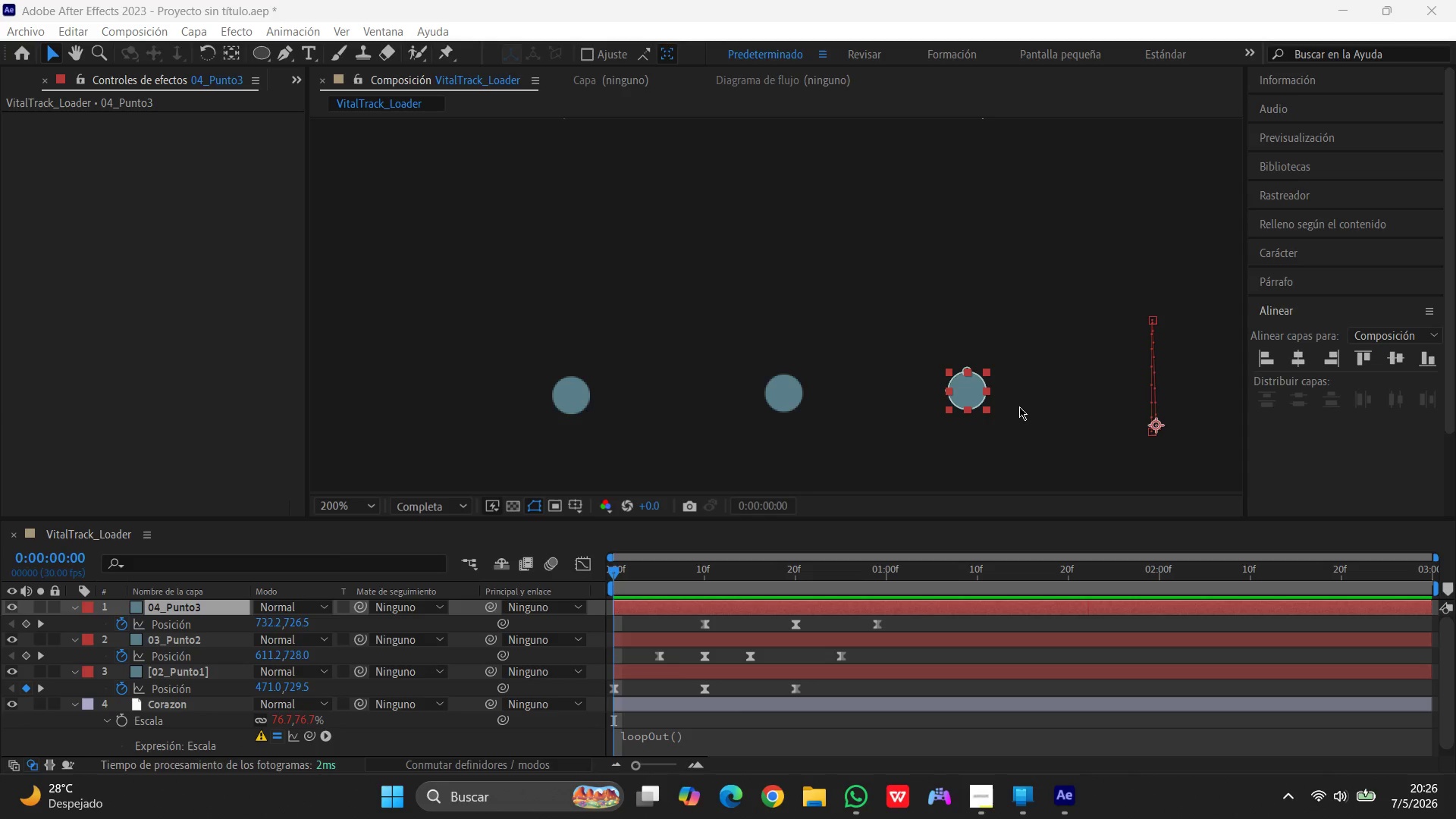 
left_click([113, 26])
 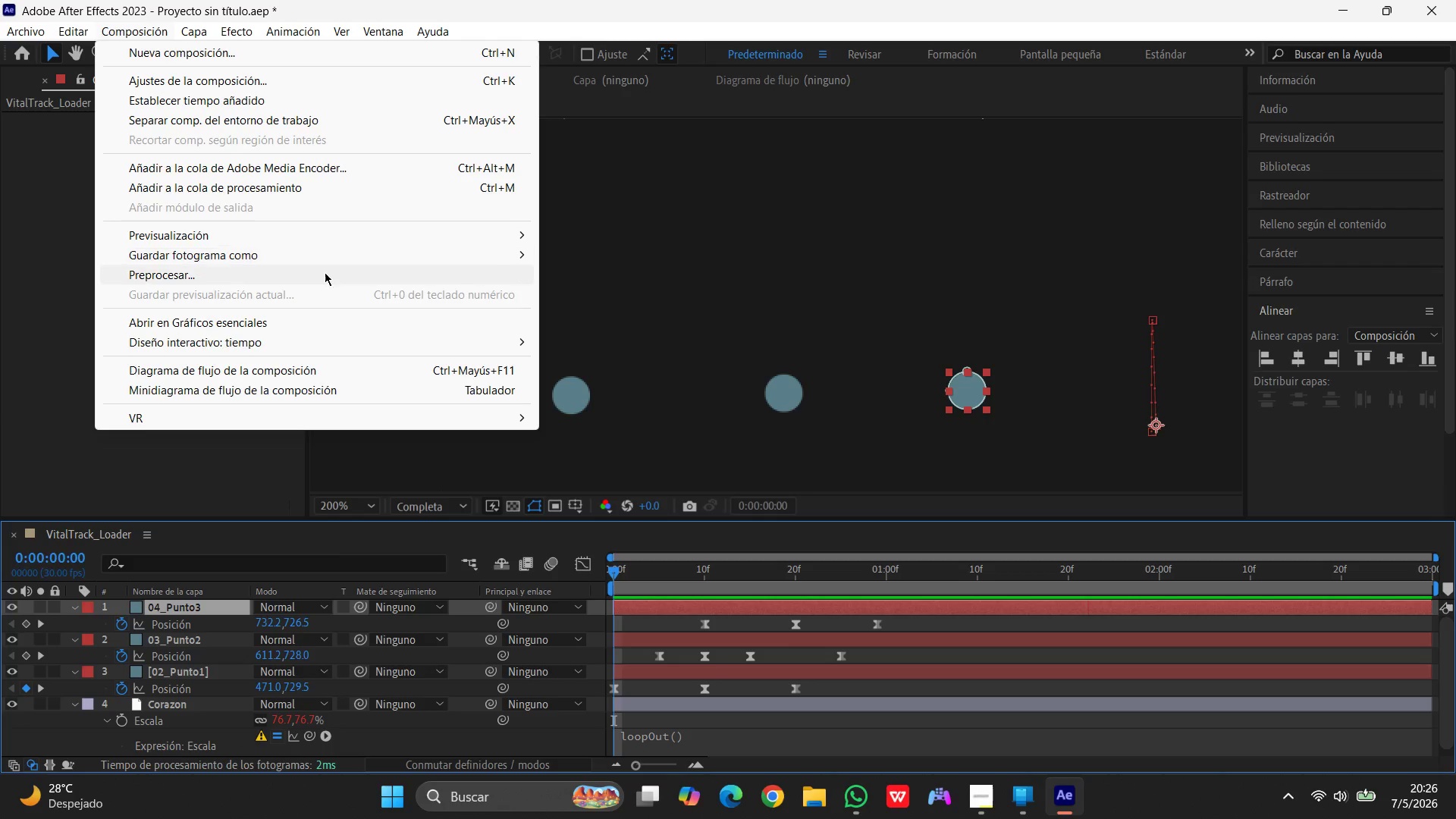 
left_click([200, 184])
 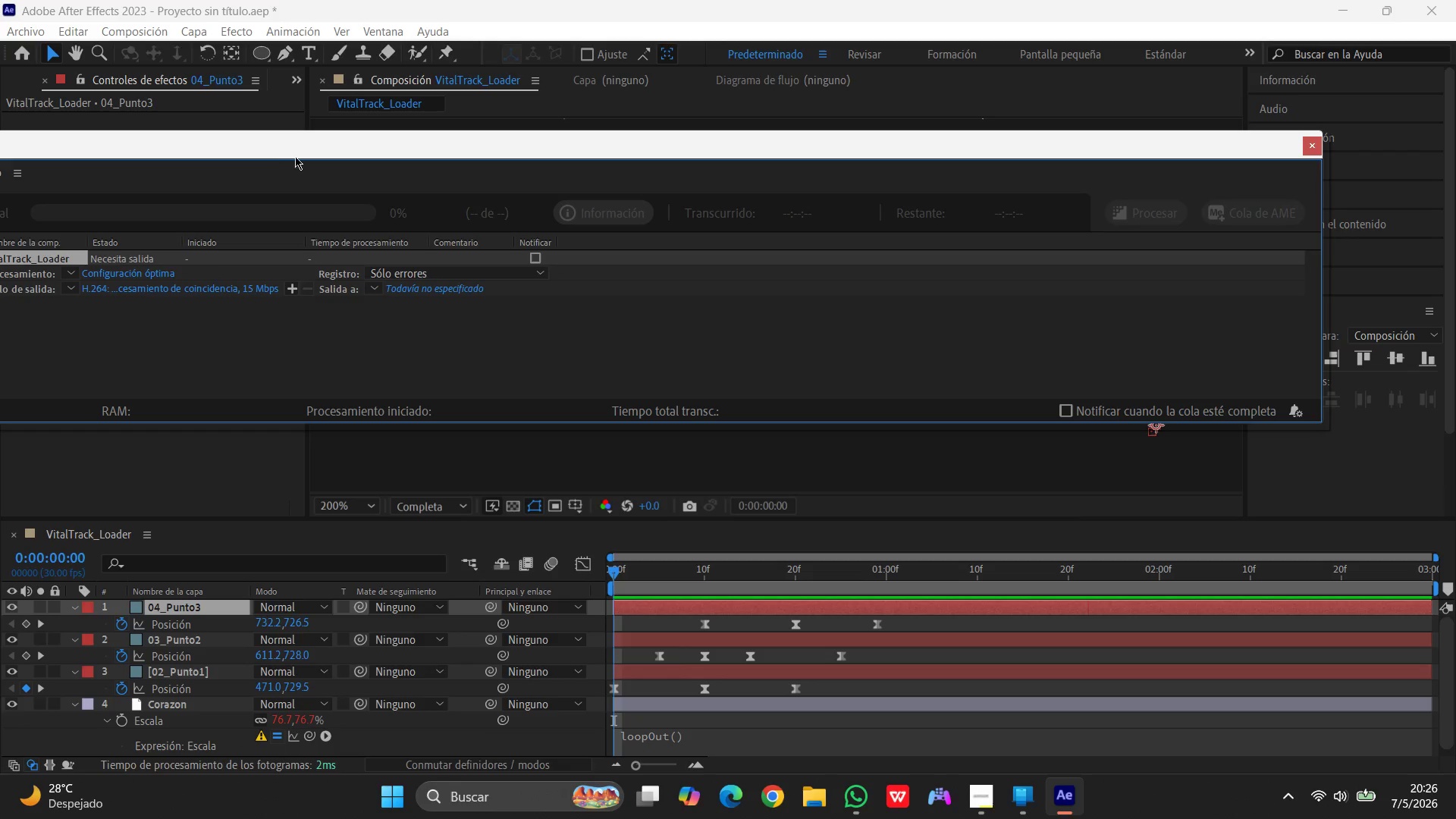 
left_click_drag(start_coordinate=[309, 143], to_coordinate=[500, 149])
 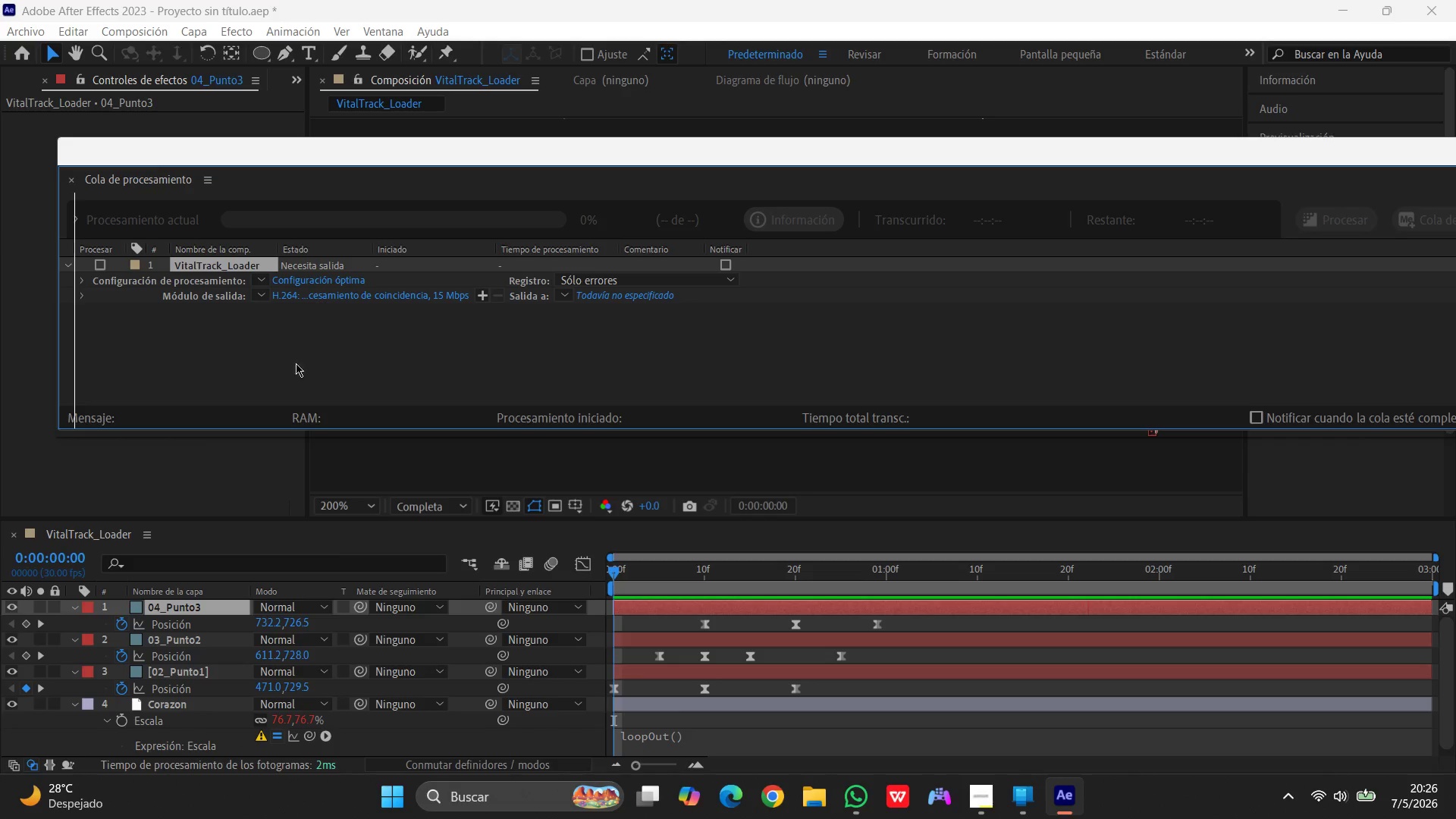 
left_click([262, 295])
 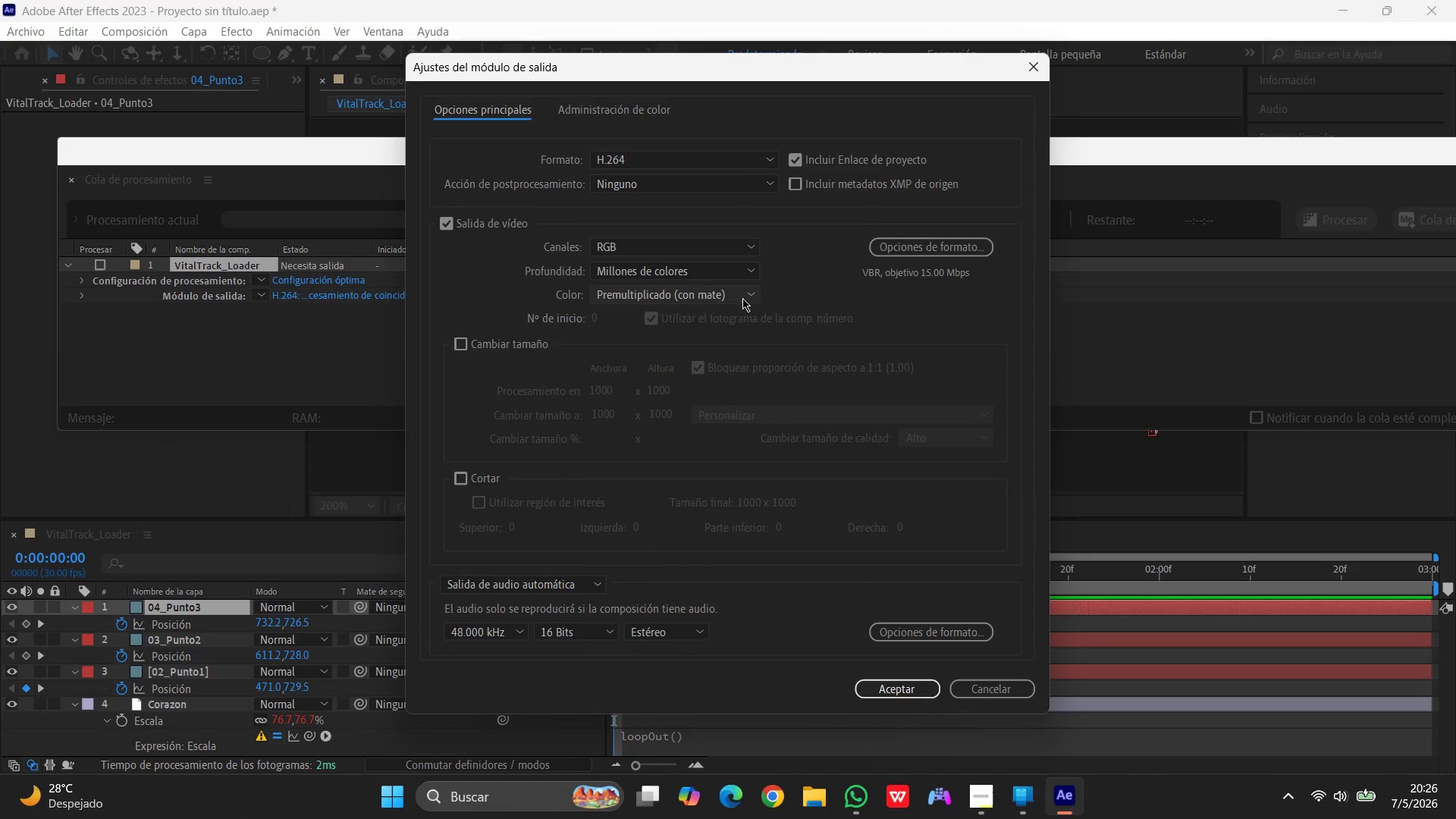 
wait(5.2)
 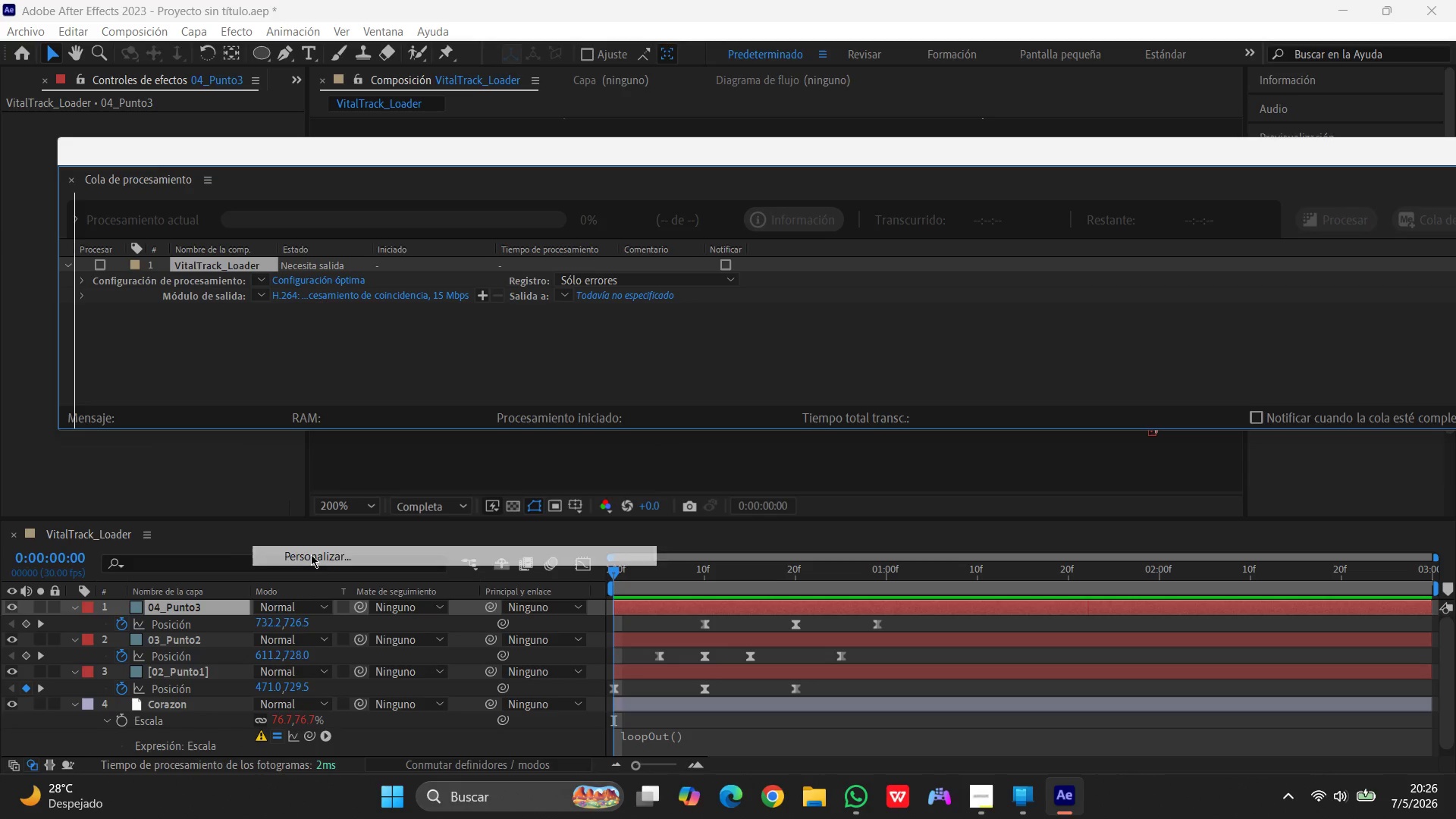 
left_click([775, 163])
 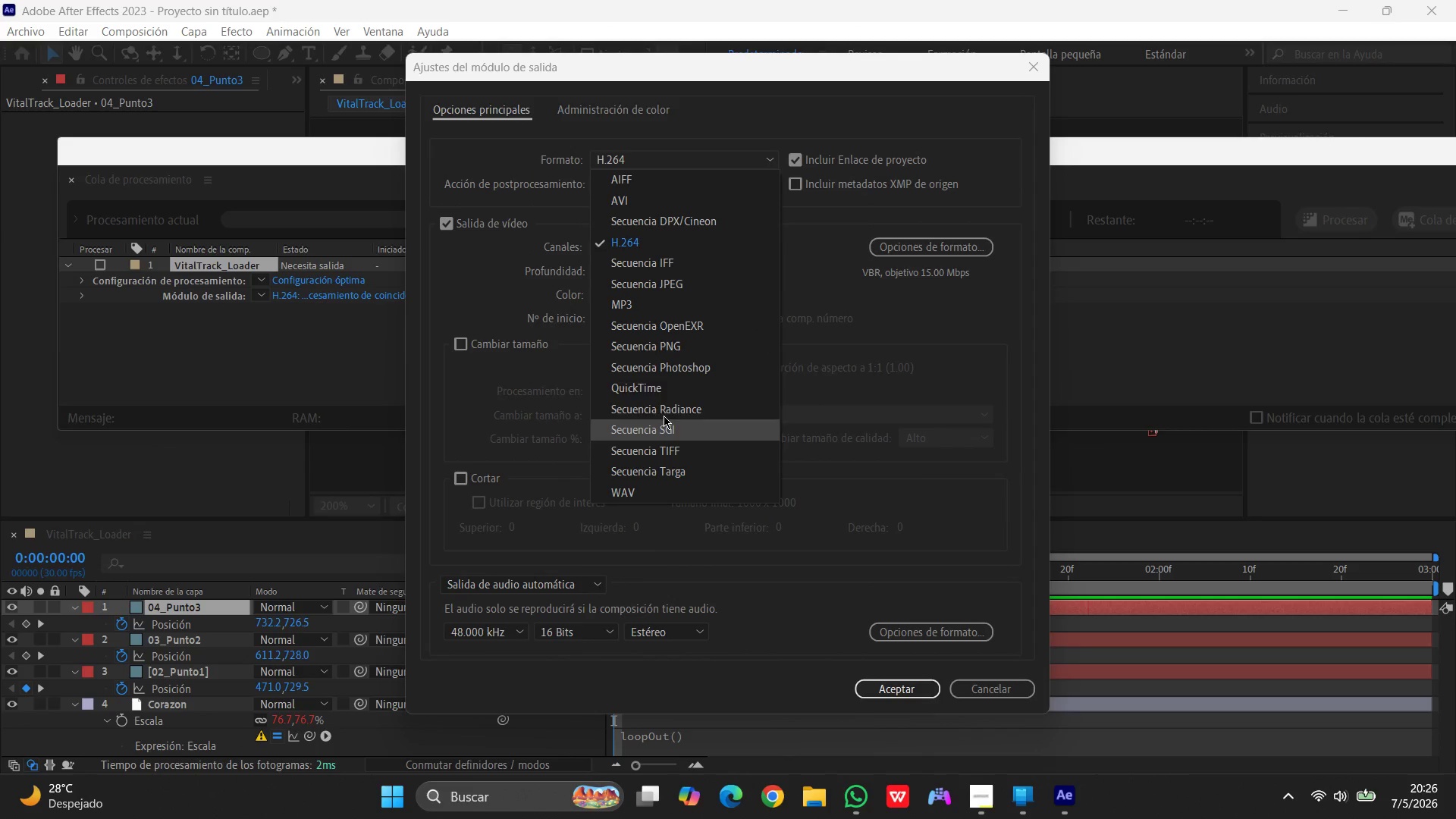 
left_click([659, 386])
 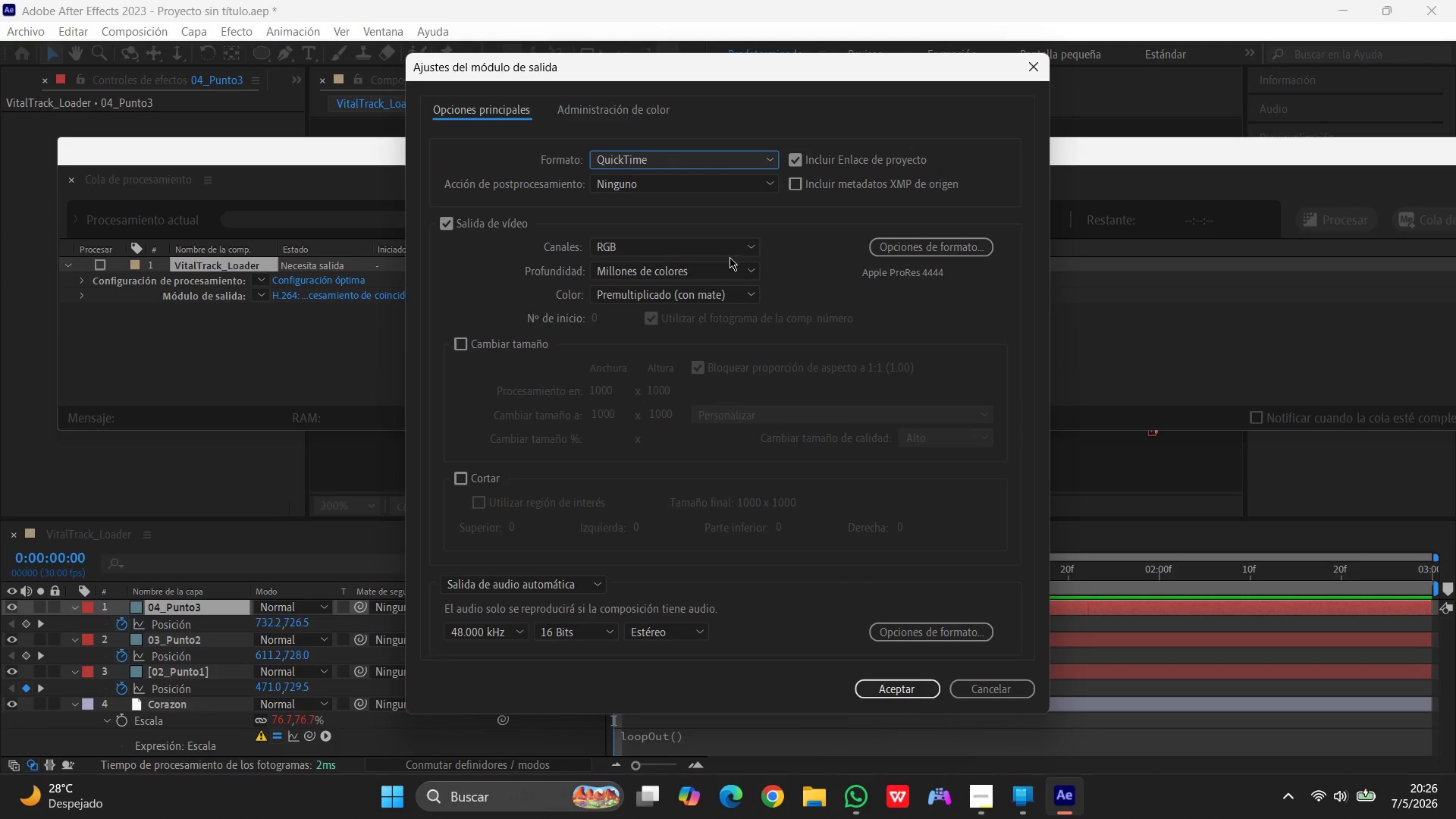 
left_click([751, 249])
 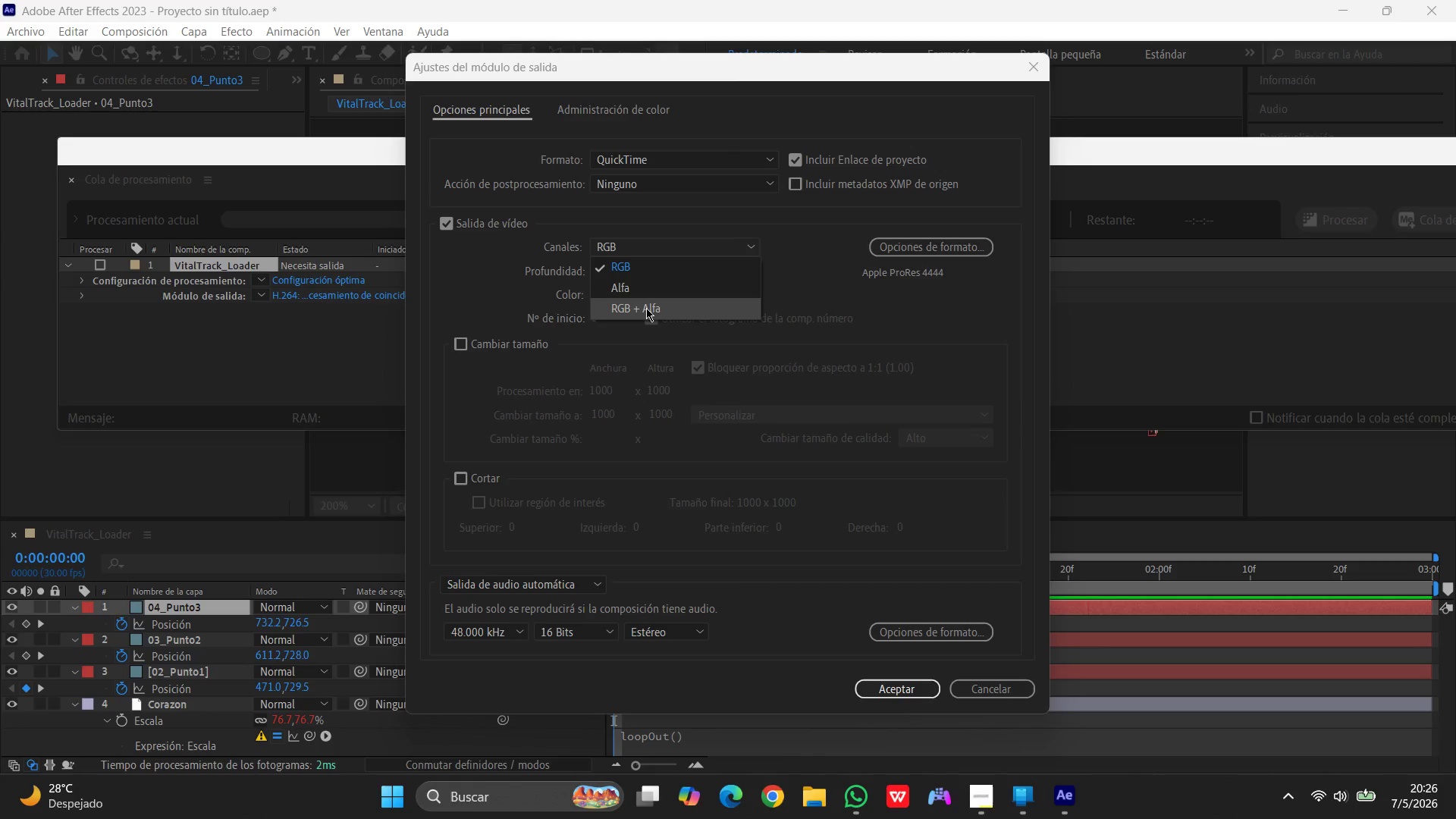 
left_click([646, 308])
 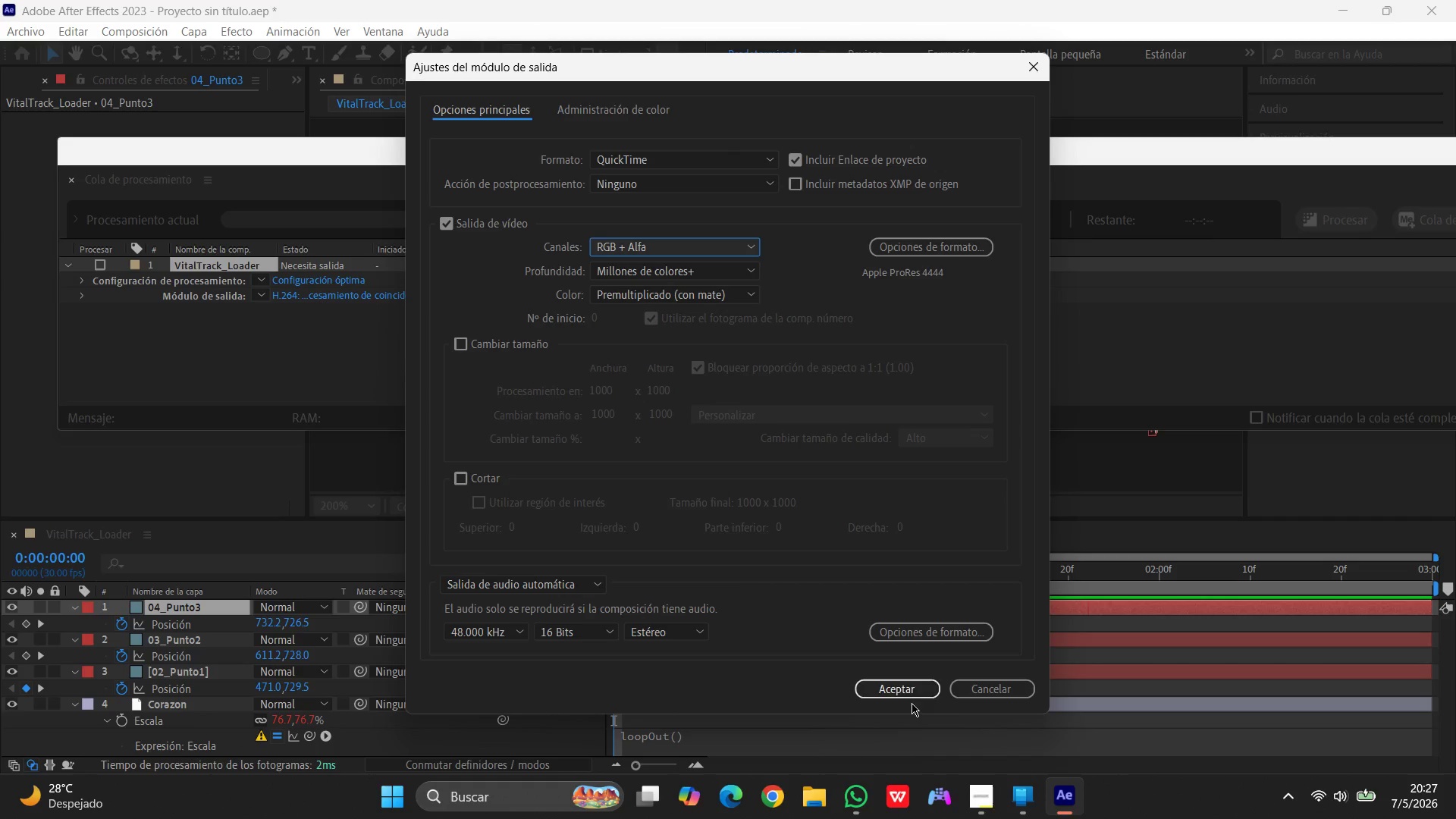 
left_click([912, 690])
 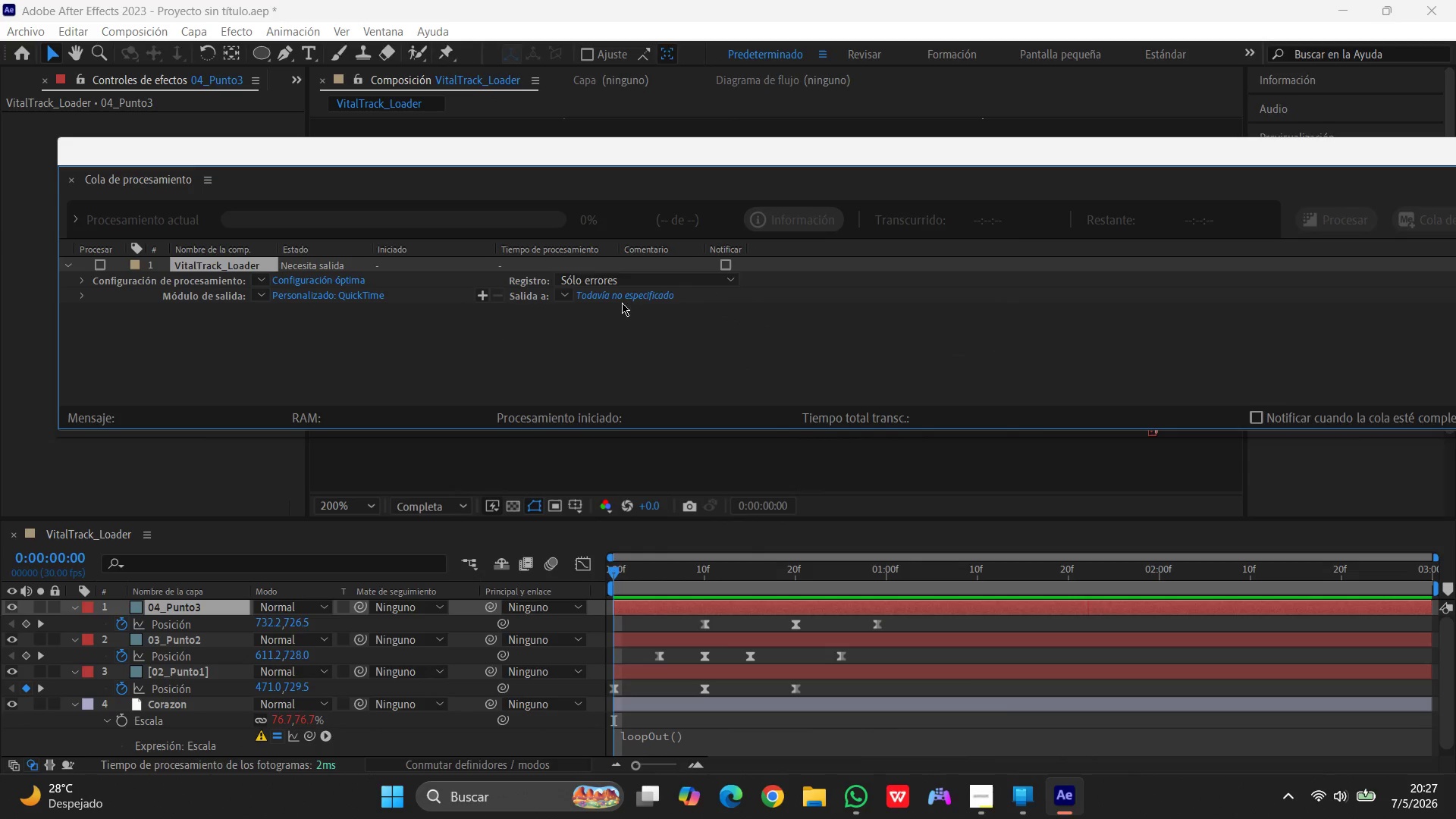 
left_click([623, 296])
 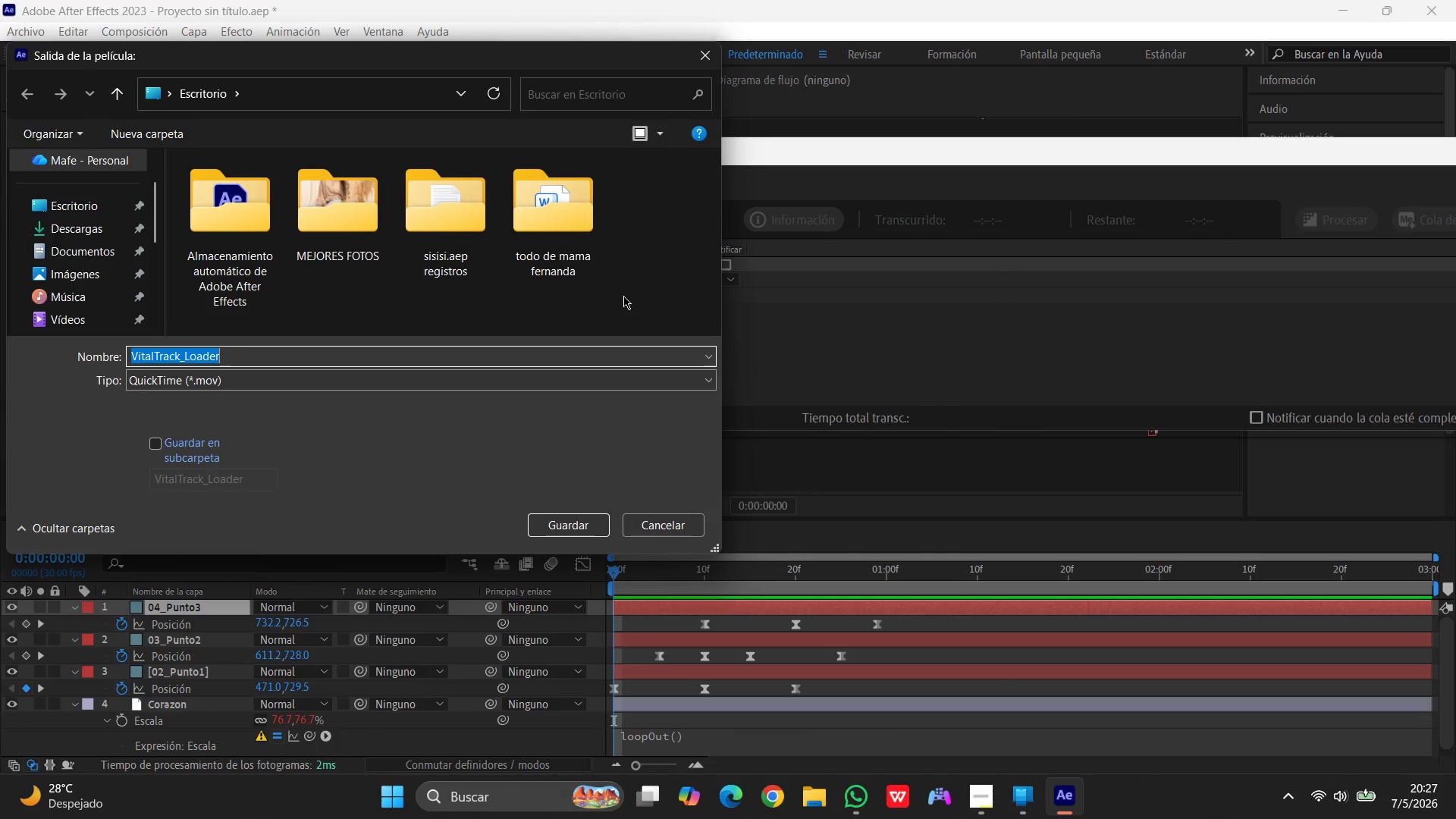 
wait(8.7)
 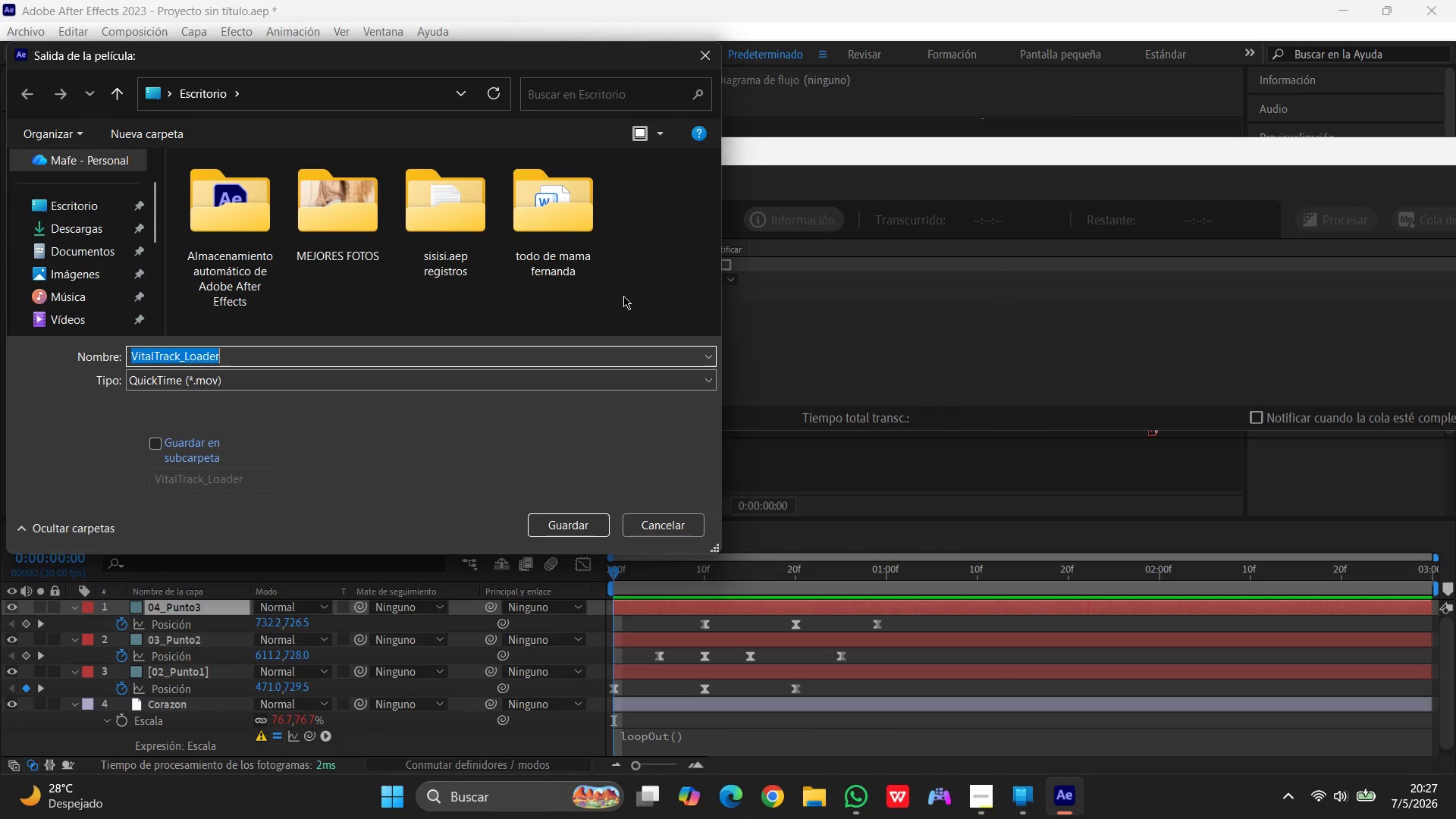 
left_click([864, 804])
 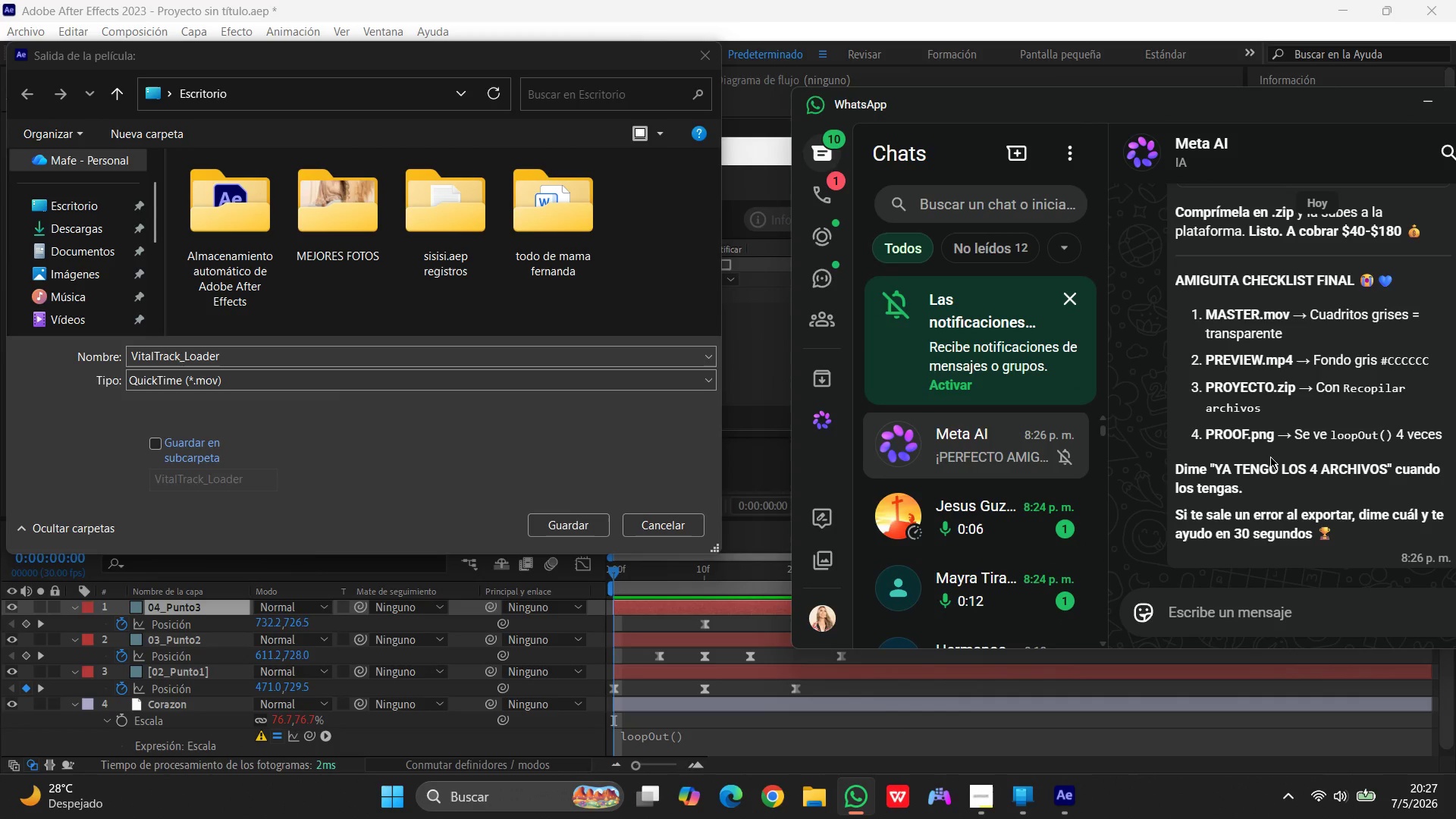 
scroll: coordinate [1270, 457], scroll_direction: up, amount: 4.0
 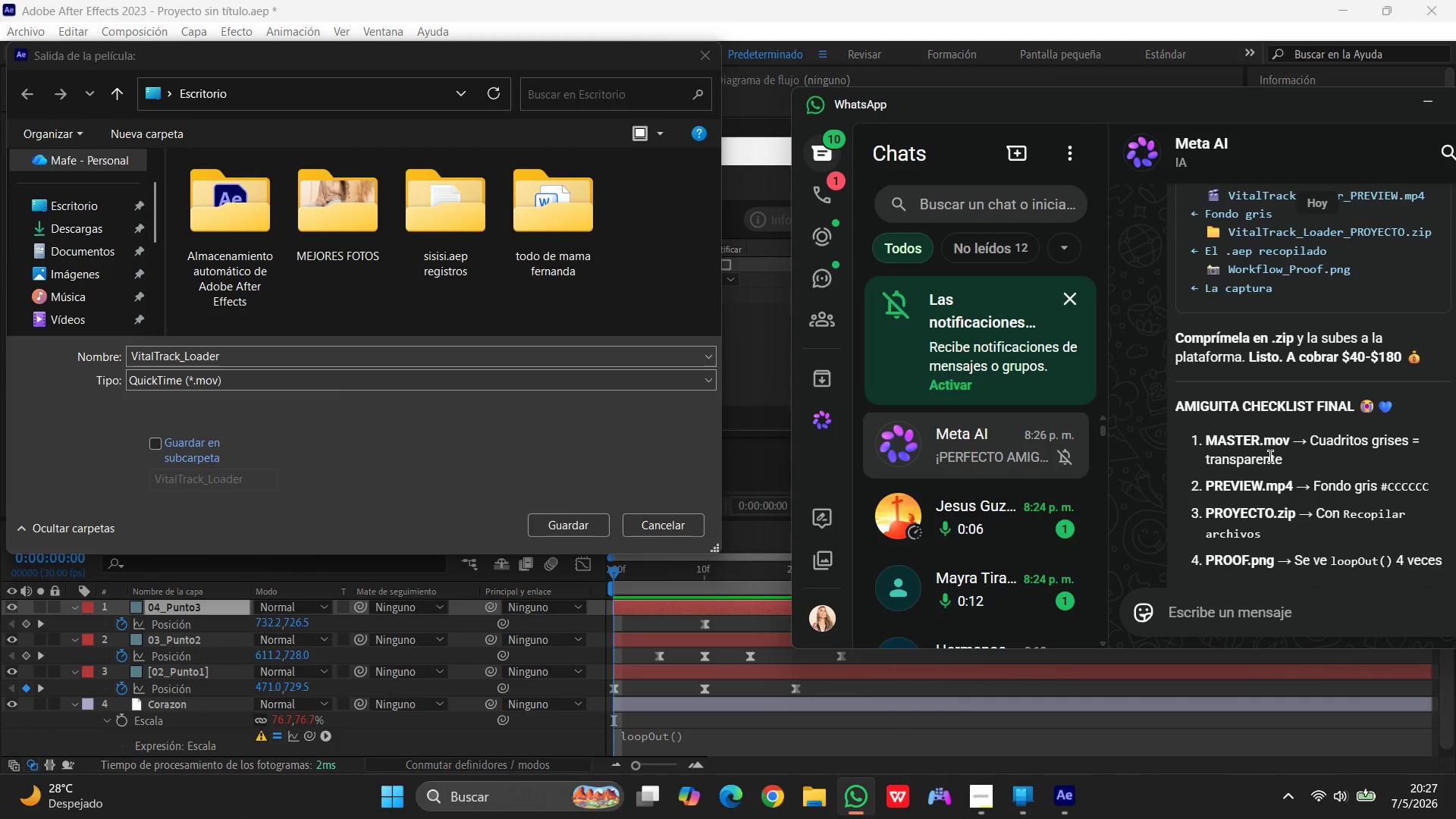 
scroll: coordinate [1270, 457], scroll_direction: down, amount: 8.0
 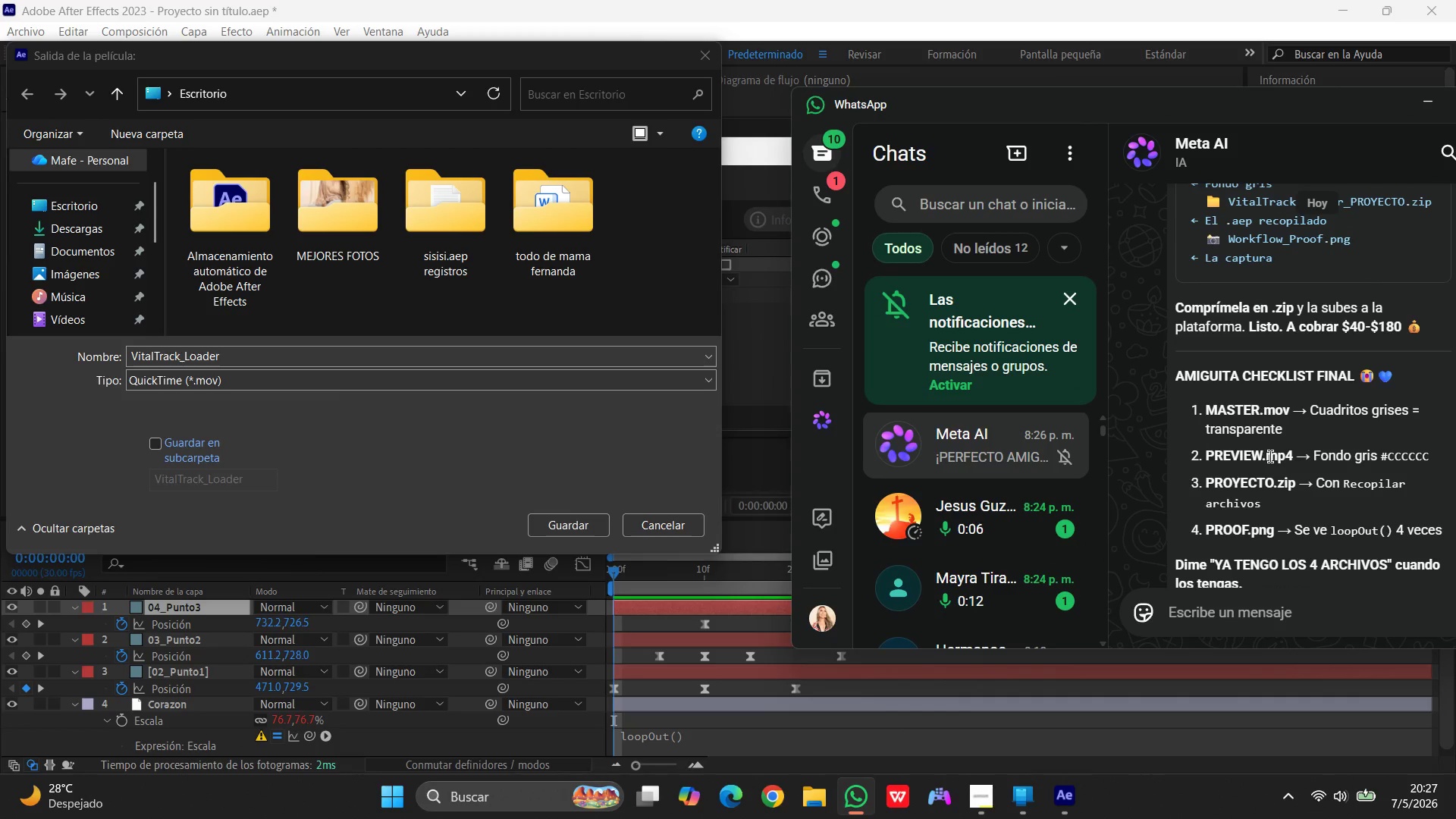 
scroll: coordinate [1270, 457], scroll_direction: up, amount: 10.0
 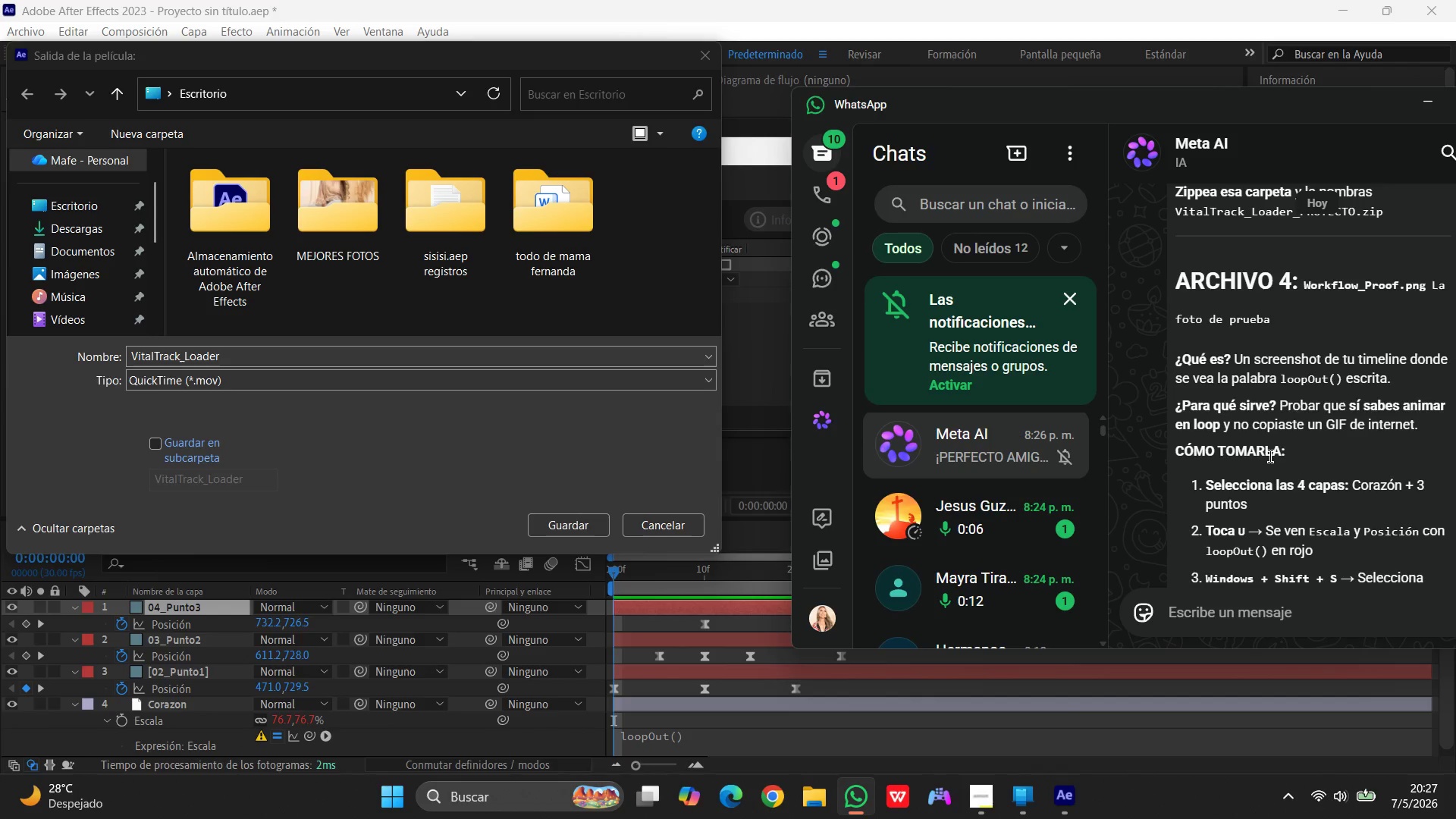 
scroll: coordinate [1270, 457], scroll_direction: down, amount: 1.0
 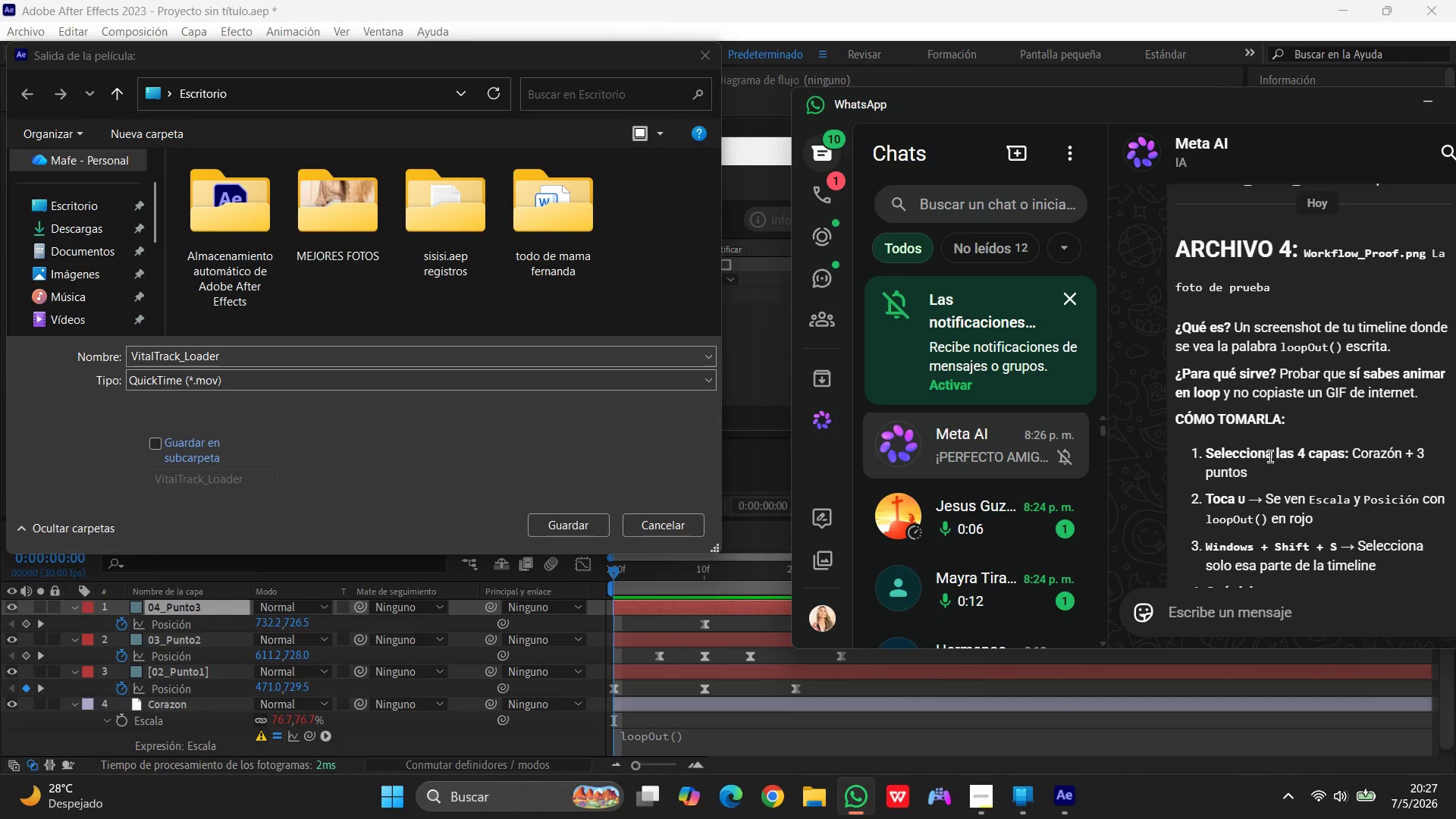 
scroll: coordinate [1270, 457], scroll_direction: up, amount: 15.0
 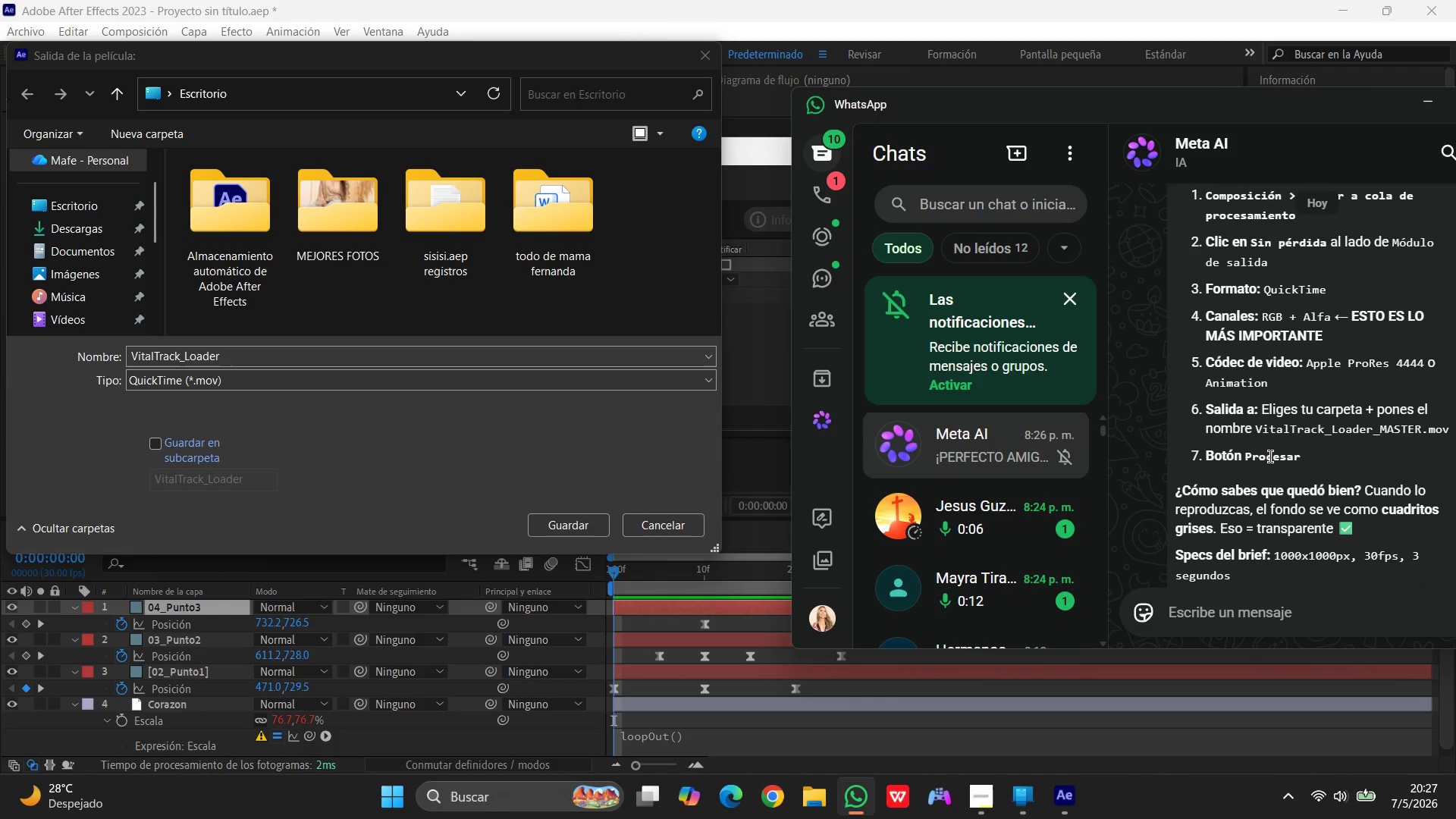 
left_click_drag(start_coordinate=[1274, 104], to_coordinate=[1114, 127])
 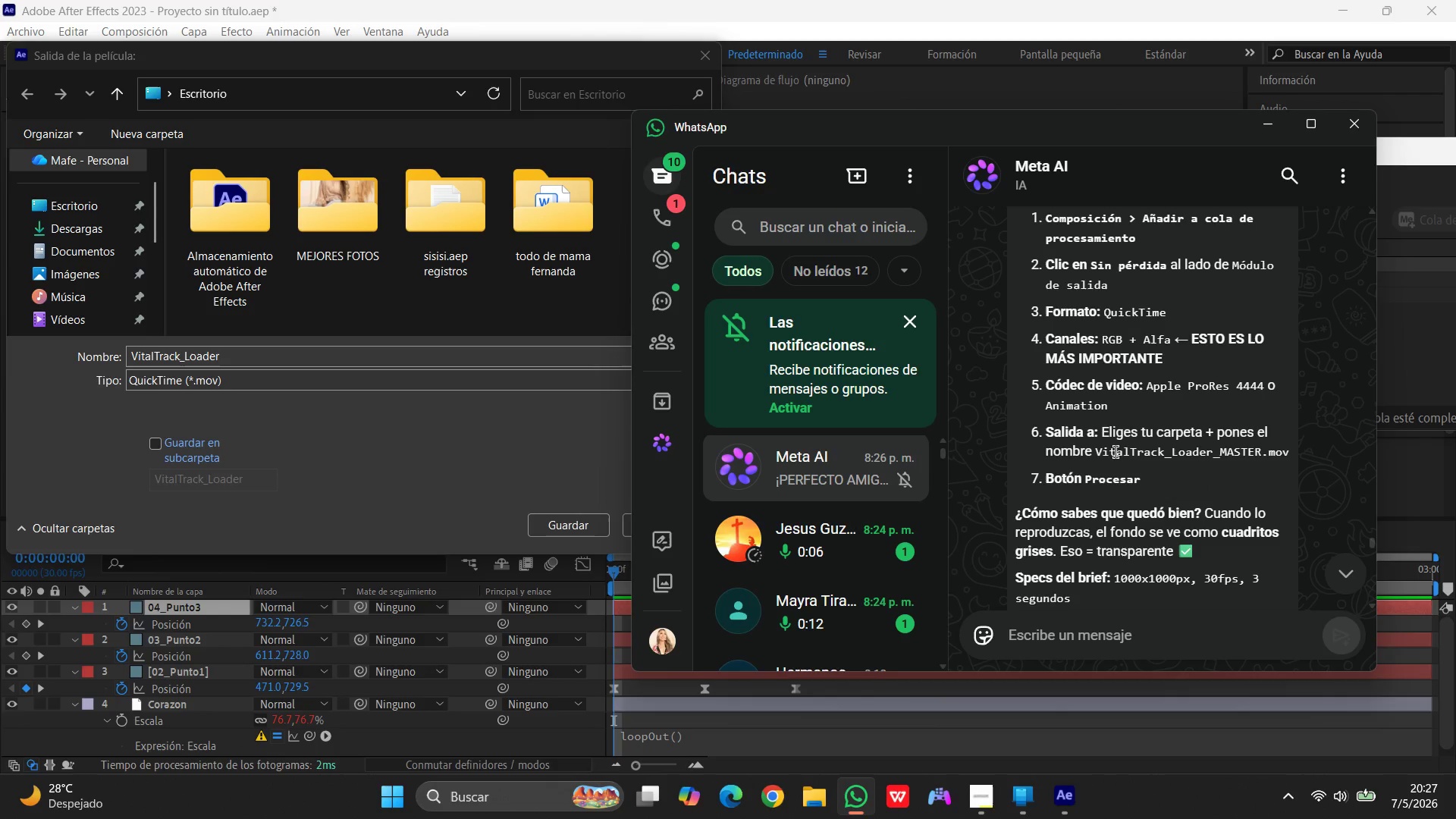 
left_click_drag(start_coordinate=[1097, 453], to_coordinate=[1260, 452])
 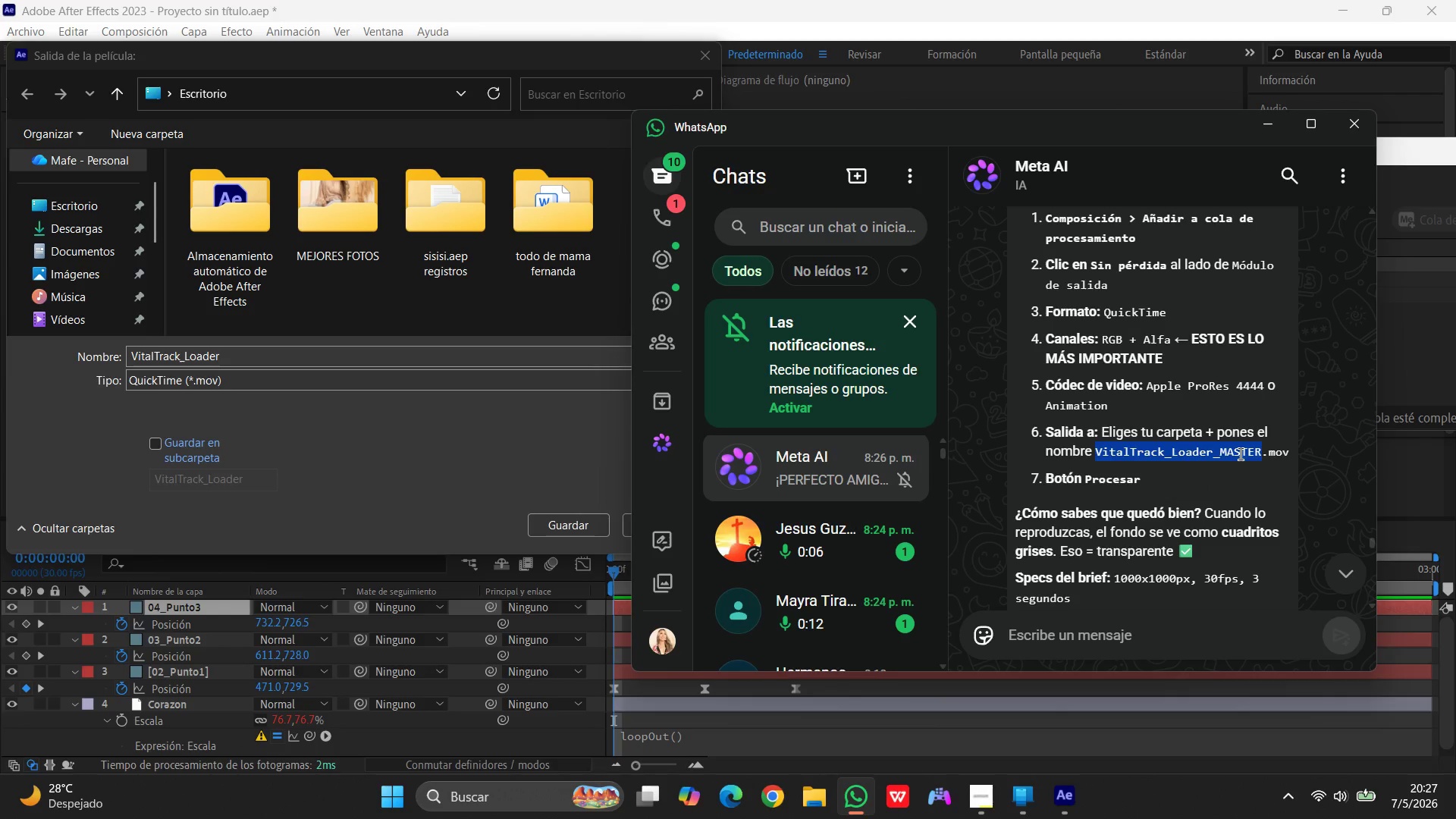 
right_click([1241, 454])
 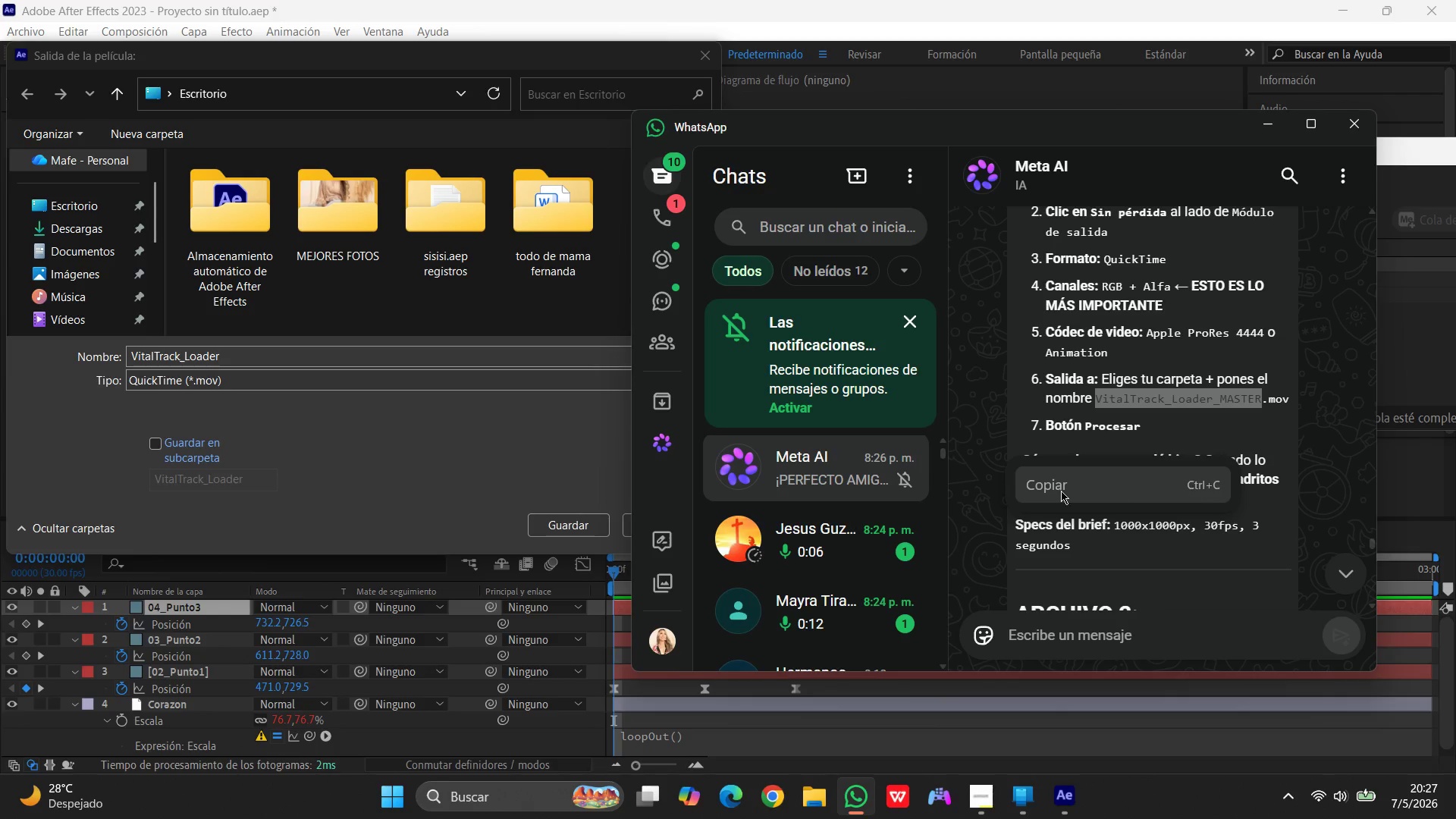 
left_click([1059, 491])
 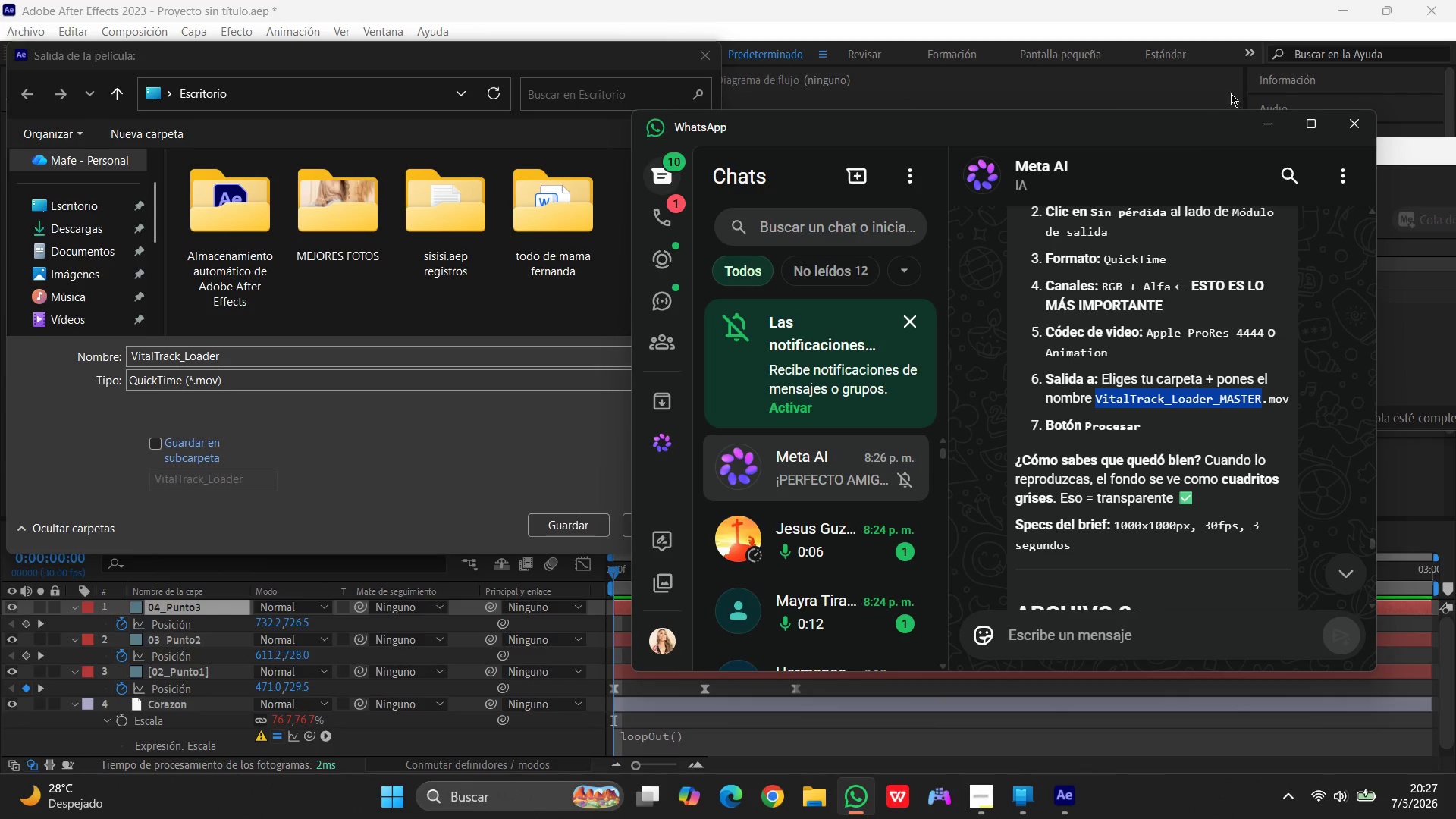 
left_click([1274, 124])
 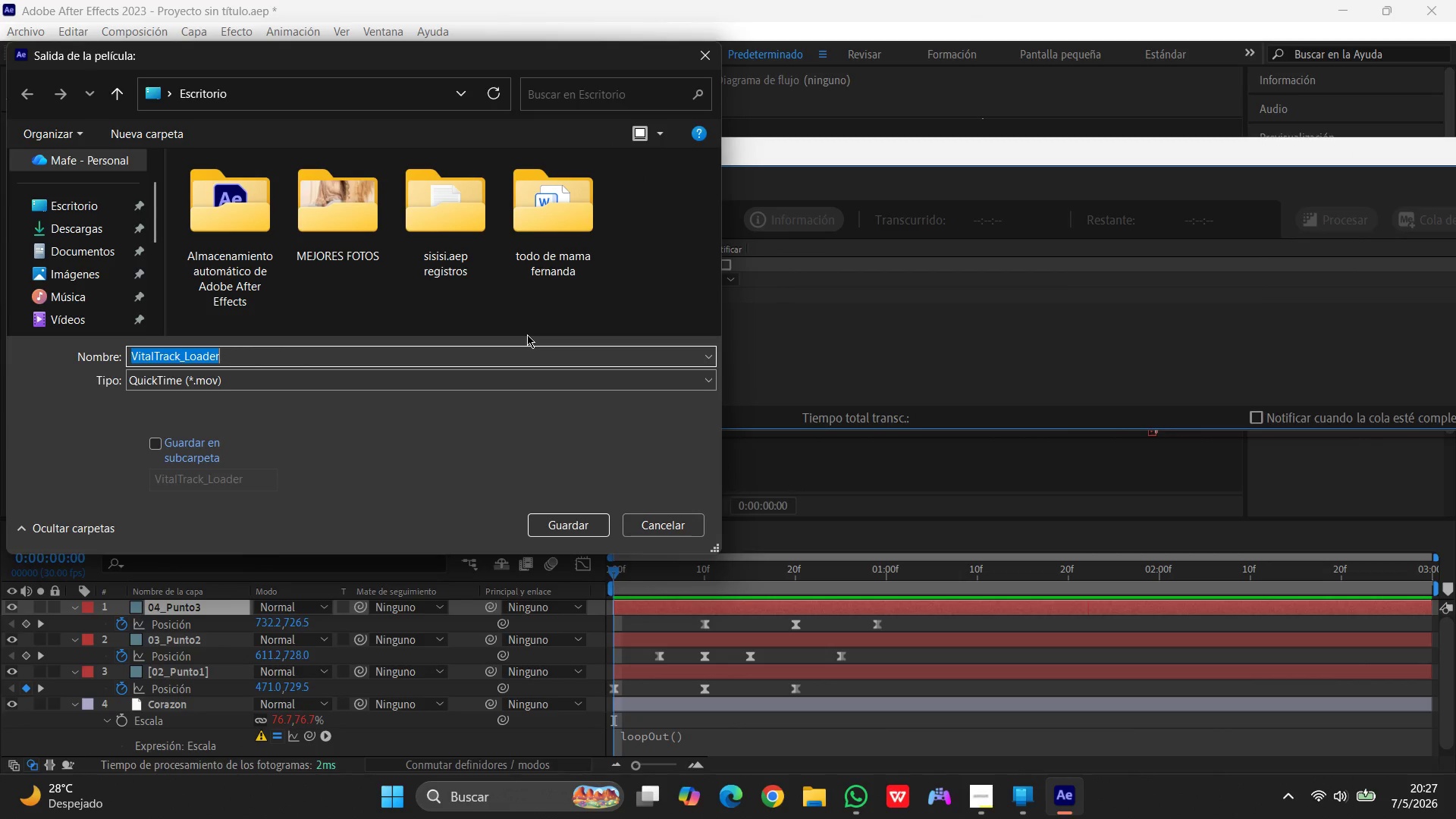 
key(Control+V)
 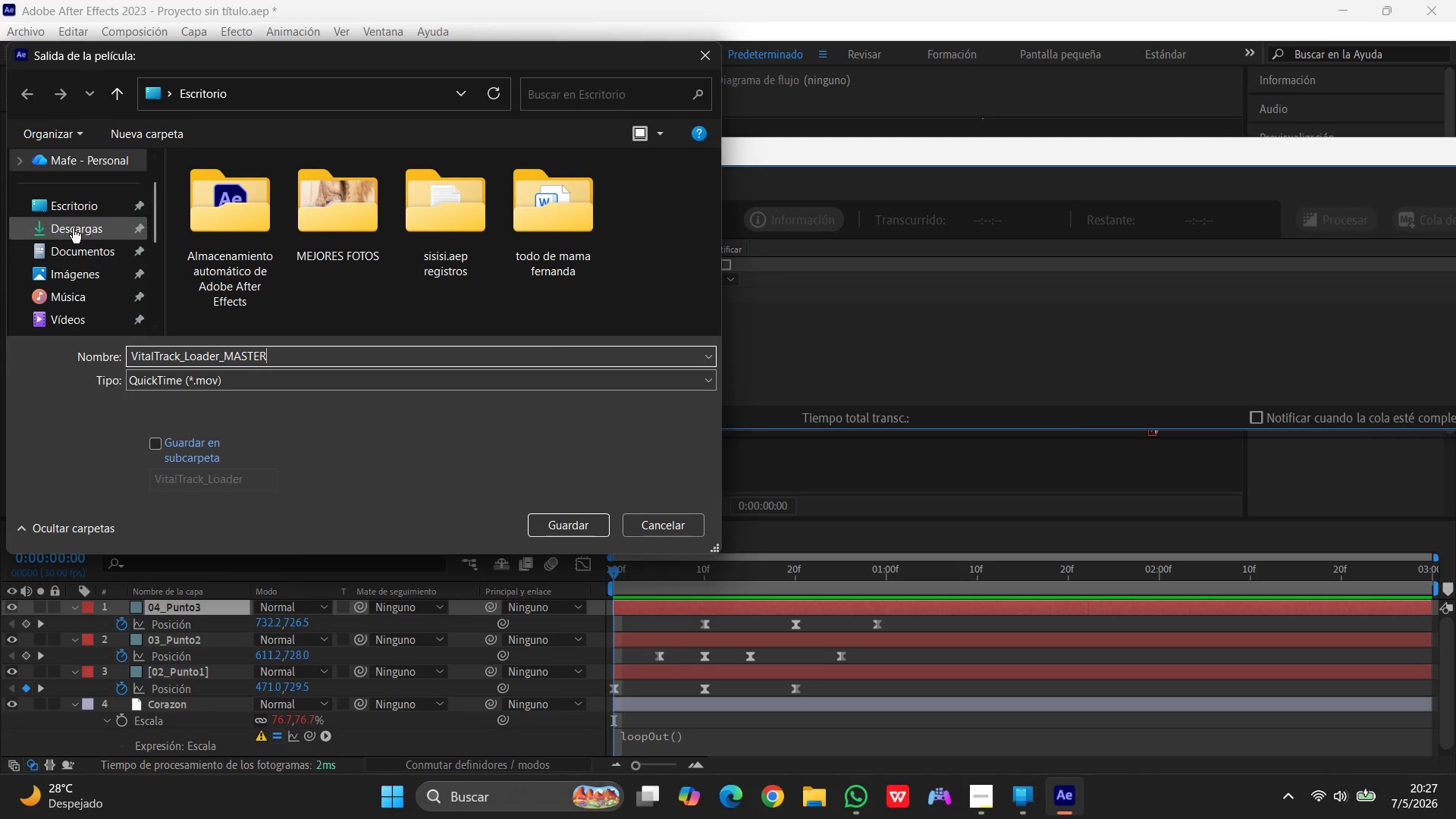 
left_click([87, 209])
 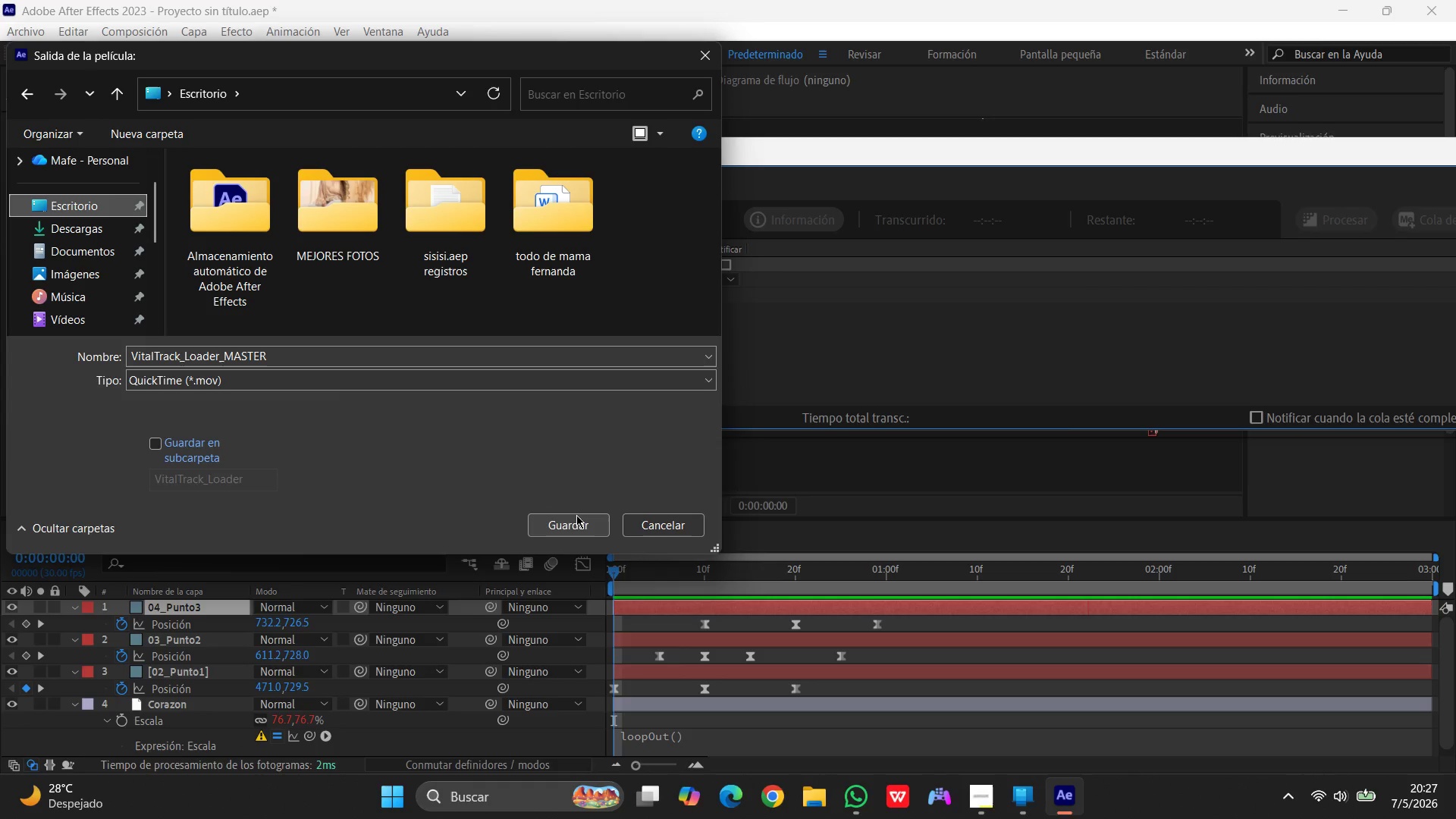 
left_click([572, 521])
 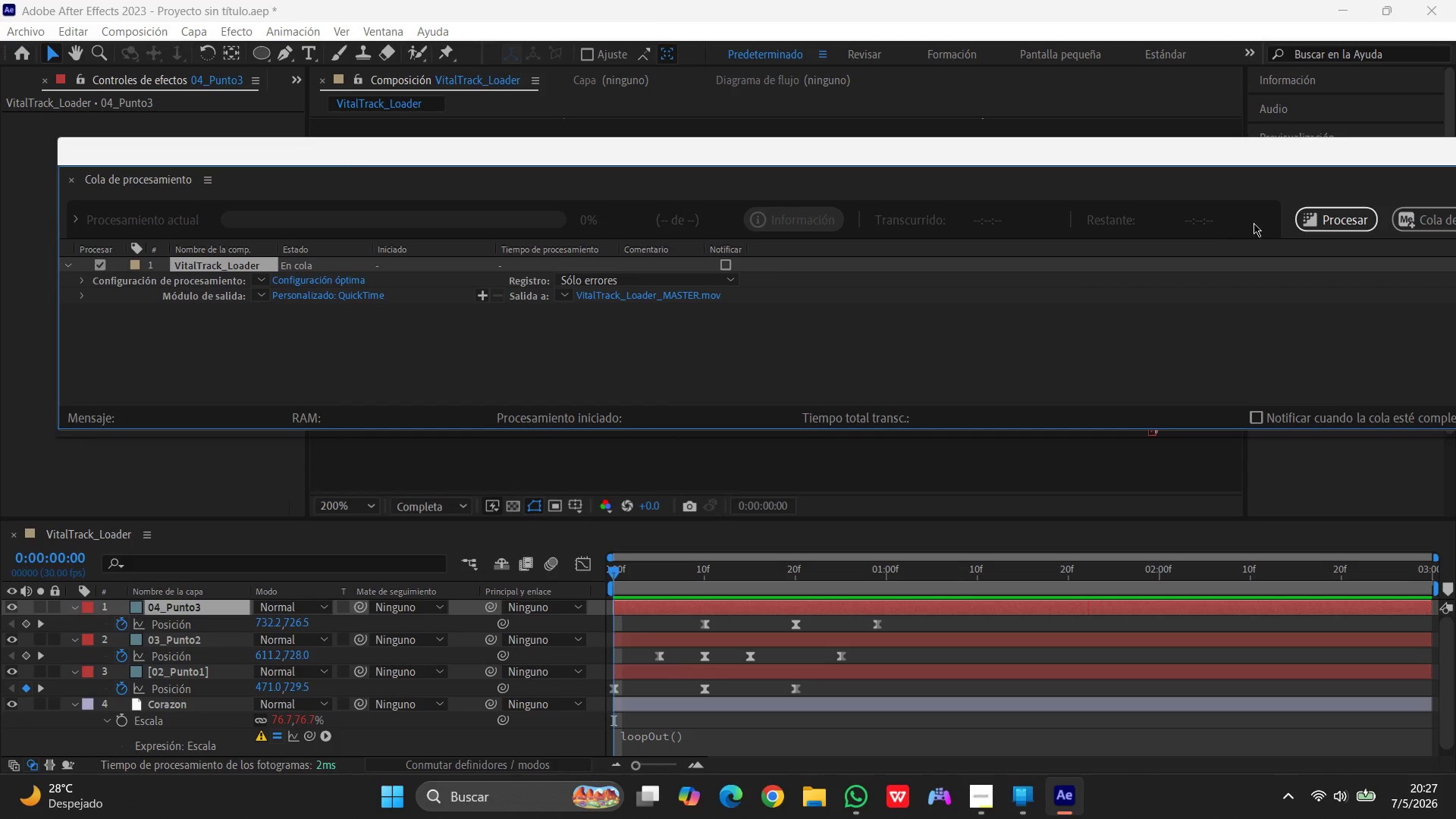 
left_click([1329, 221])
 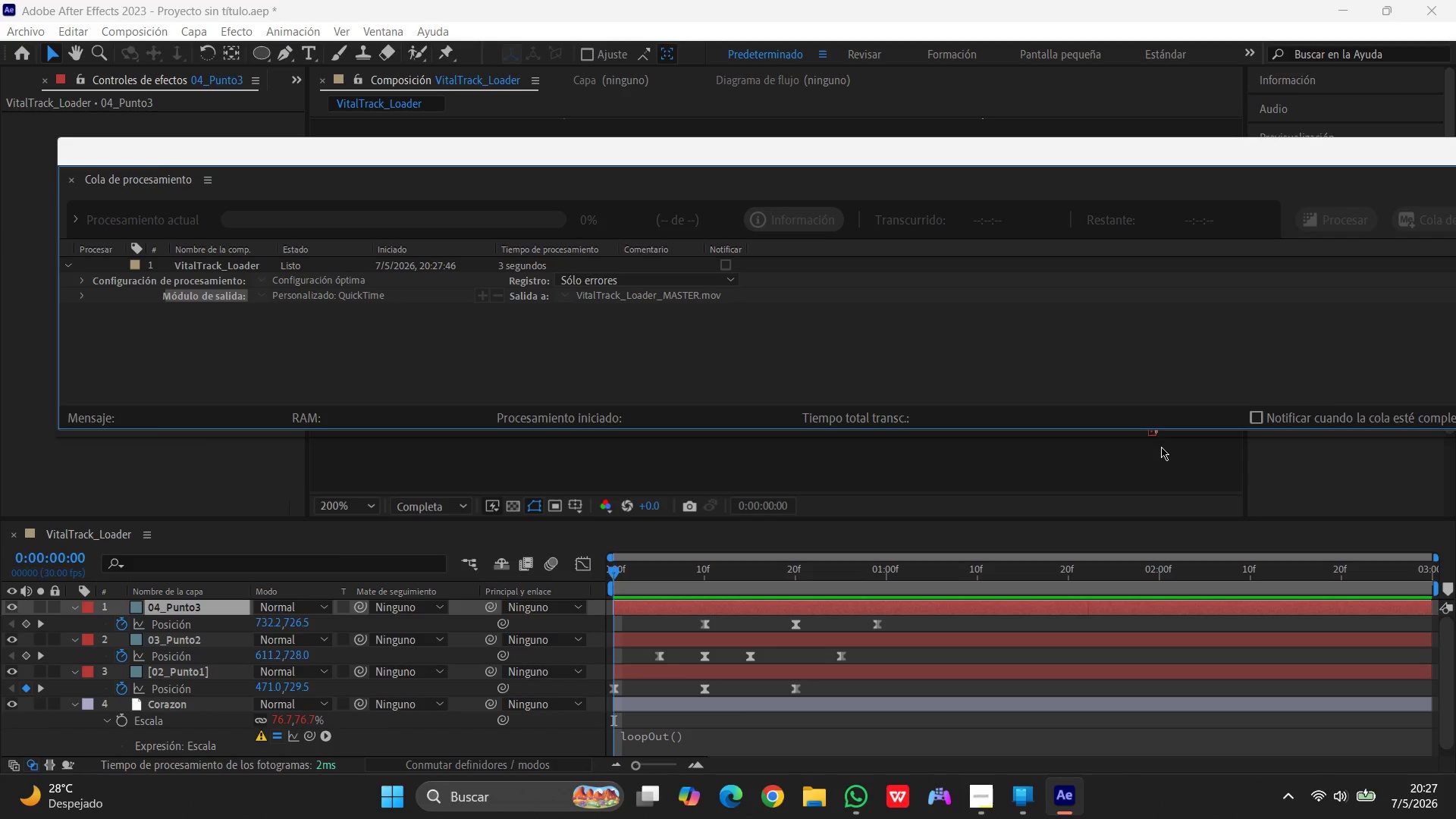 
wait(15.0)
 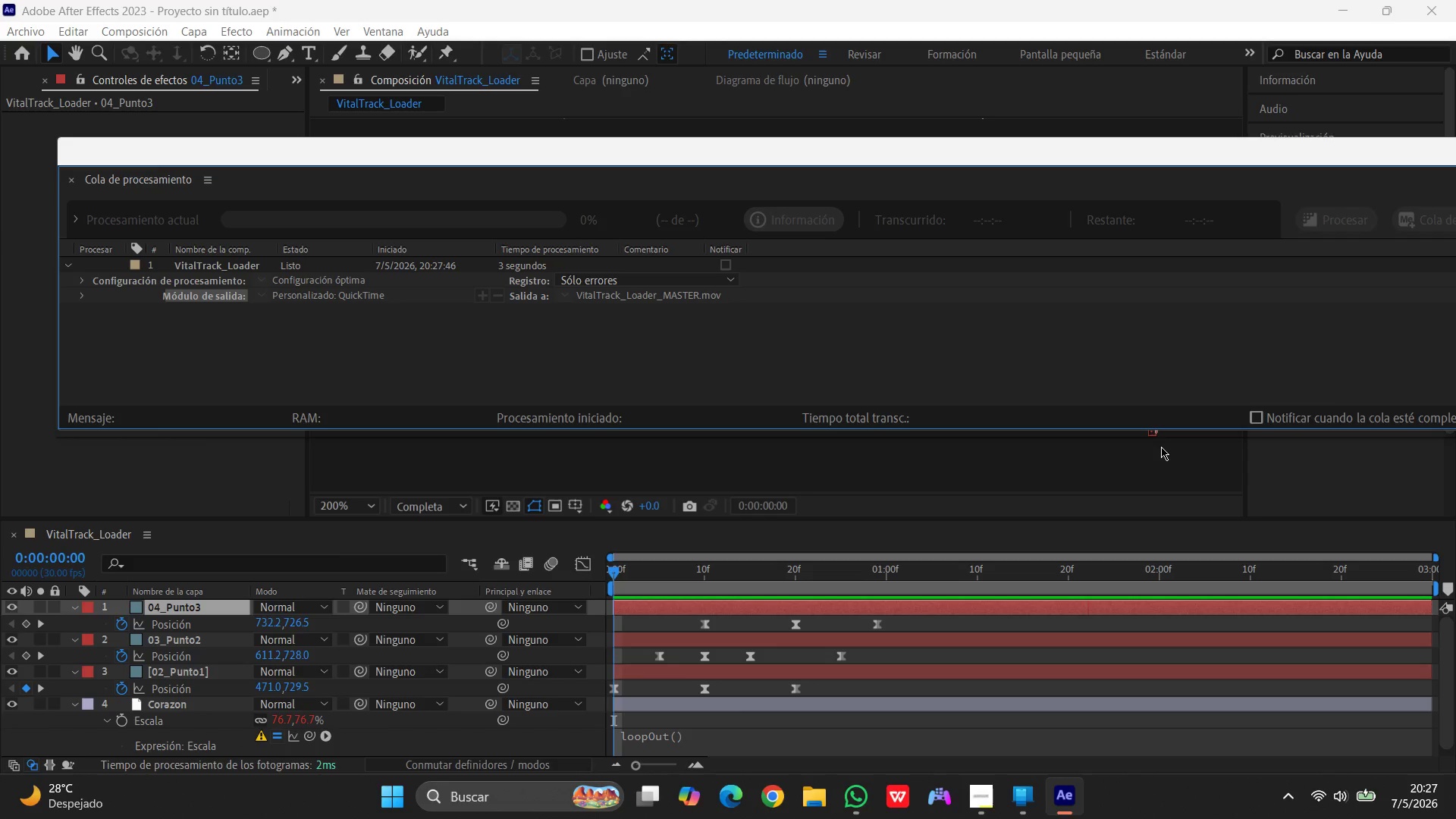 
left_click_drag(start_coordinate=[984, 155], to_coordinate=[800, 157])
 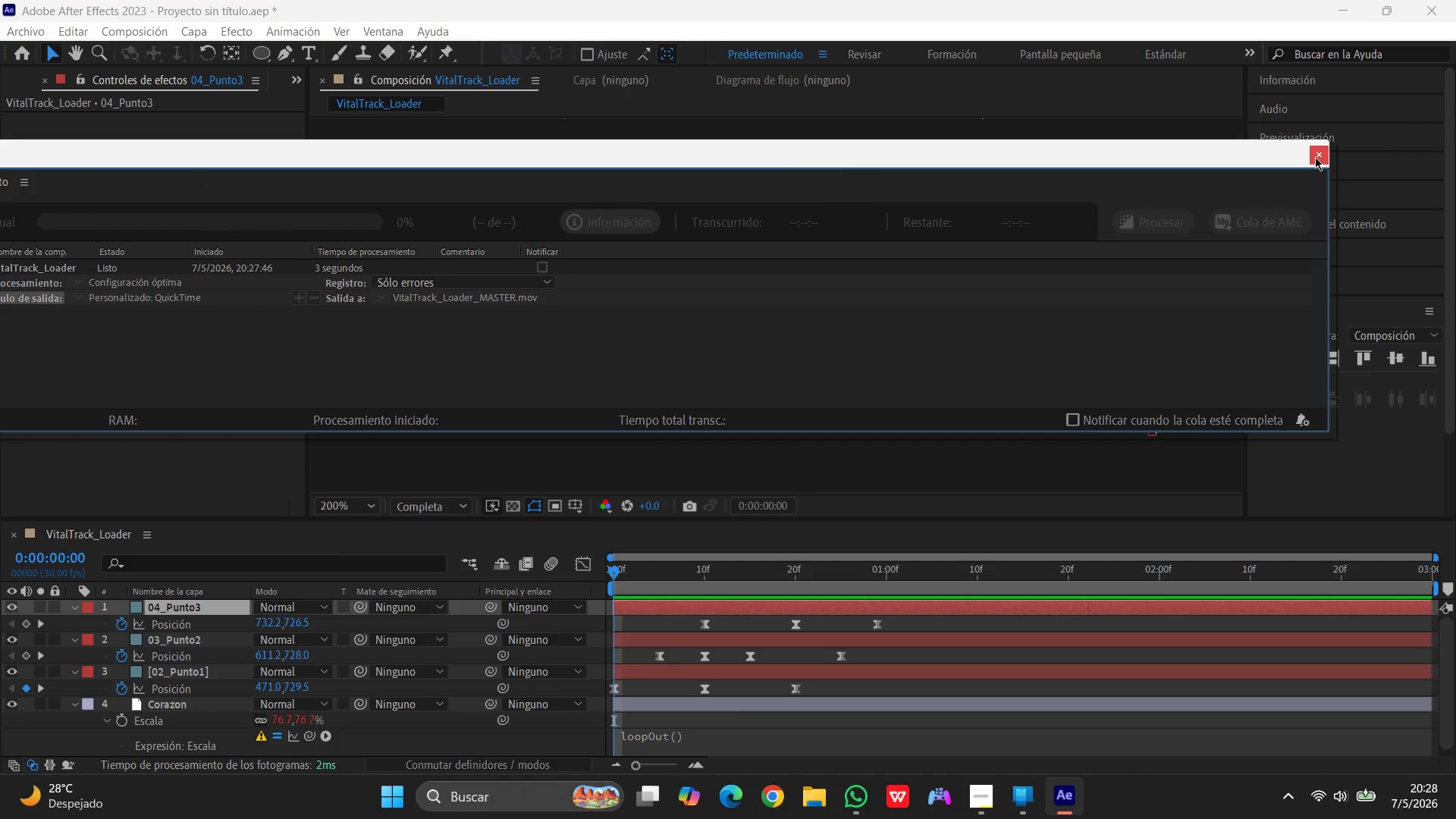 
left_click([1315, 157])
 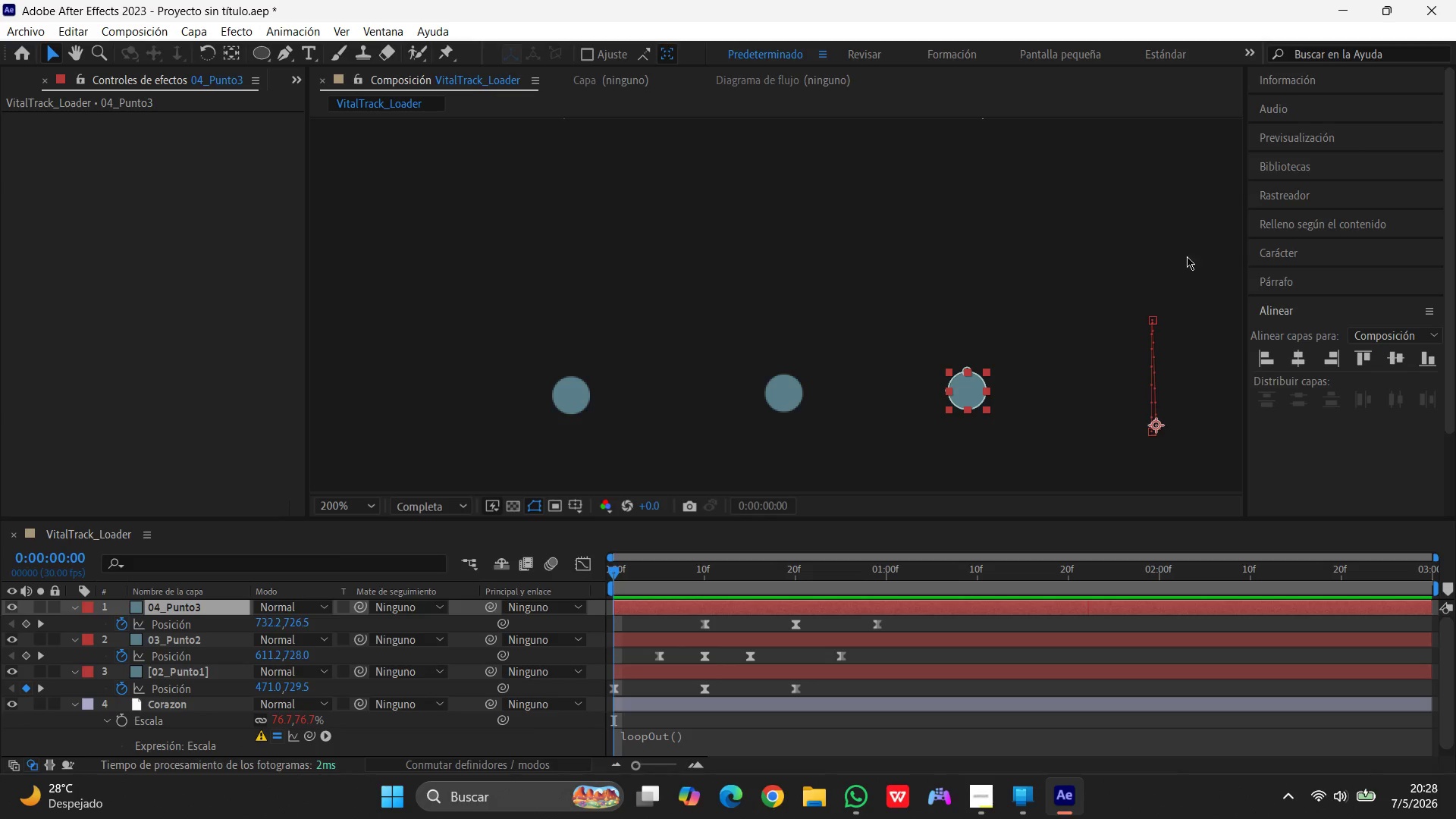 
wait(14.69)
 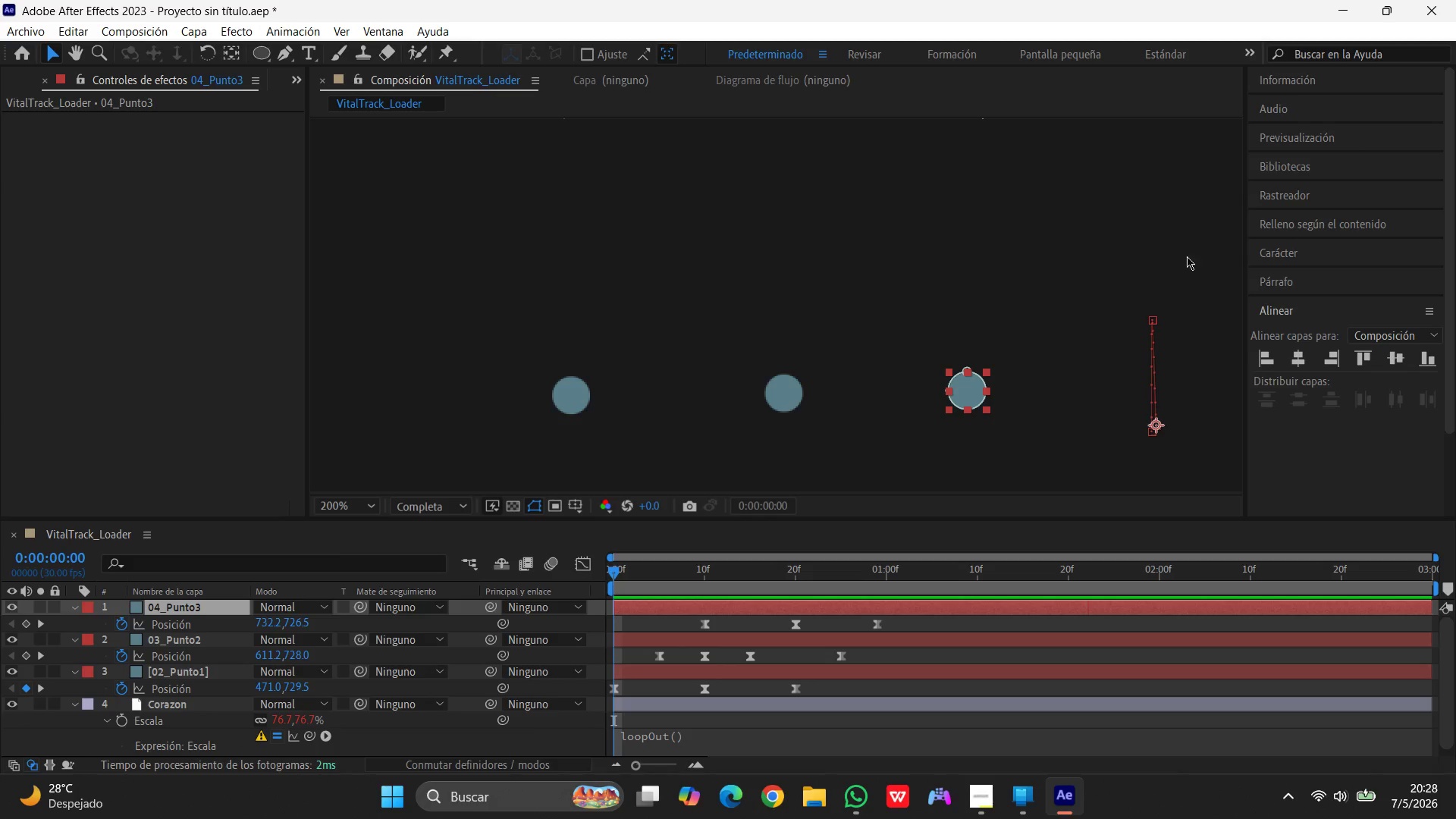 
scroll: coordinate [331, 329], scroll_direction: down, amount: 1.0
 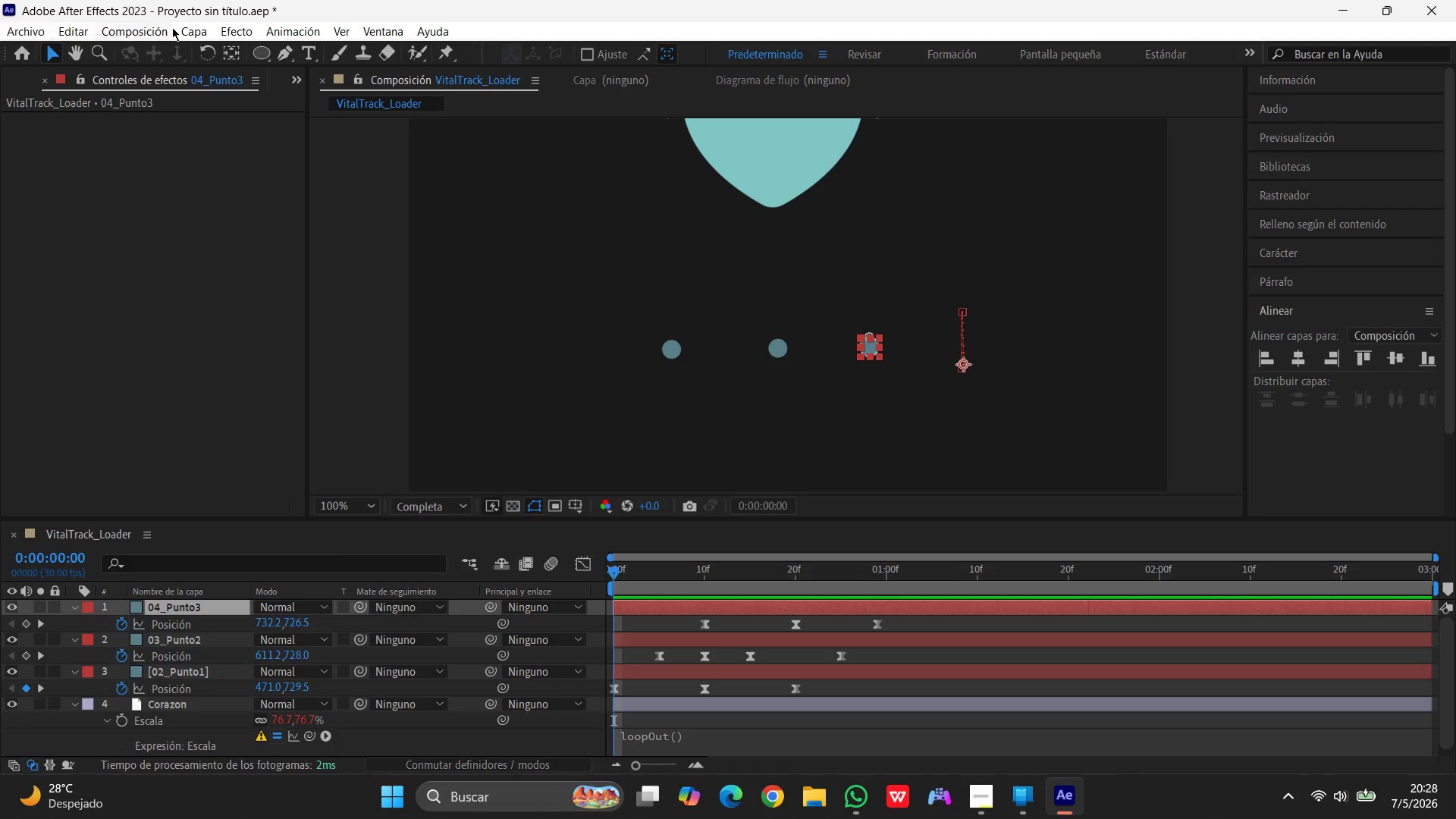 
left_click([187, 27])
 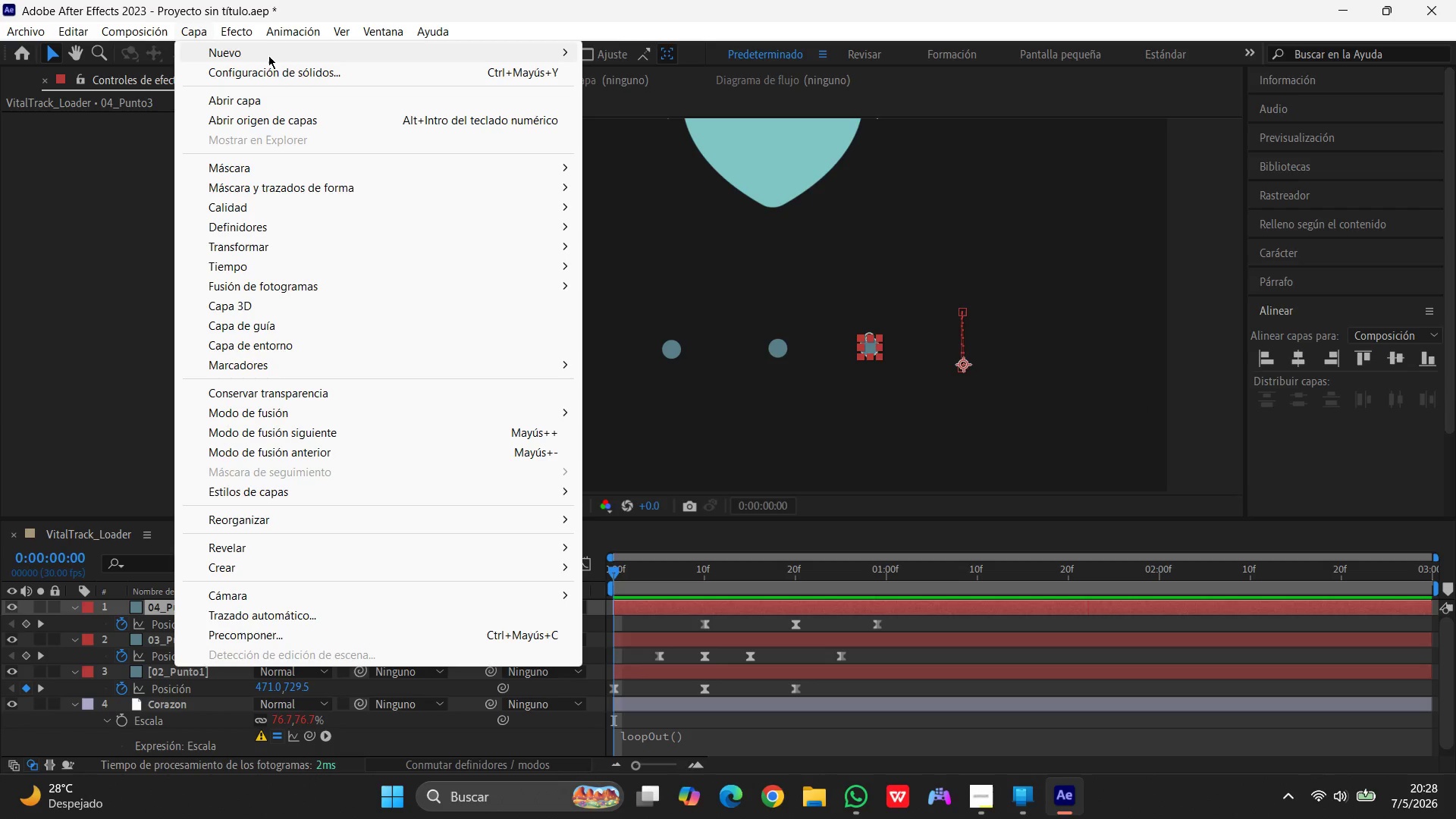 
left_click([243, 56])
 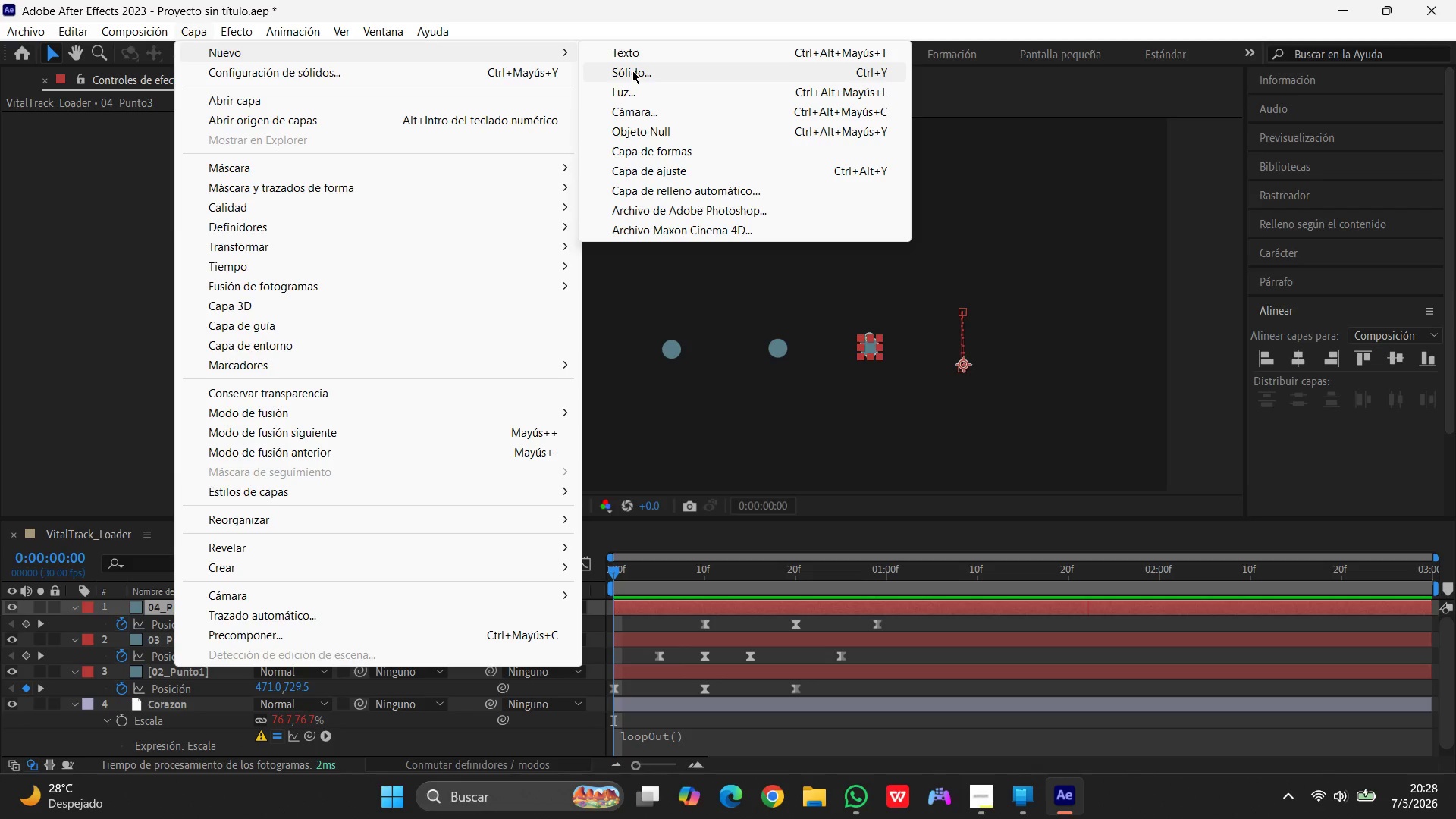 
left_click([626, 70])
 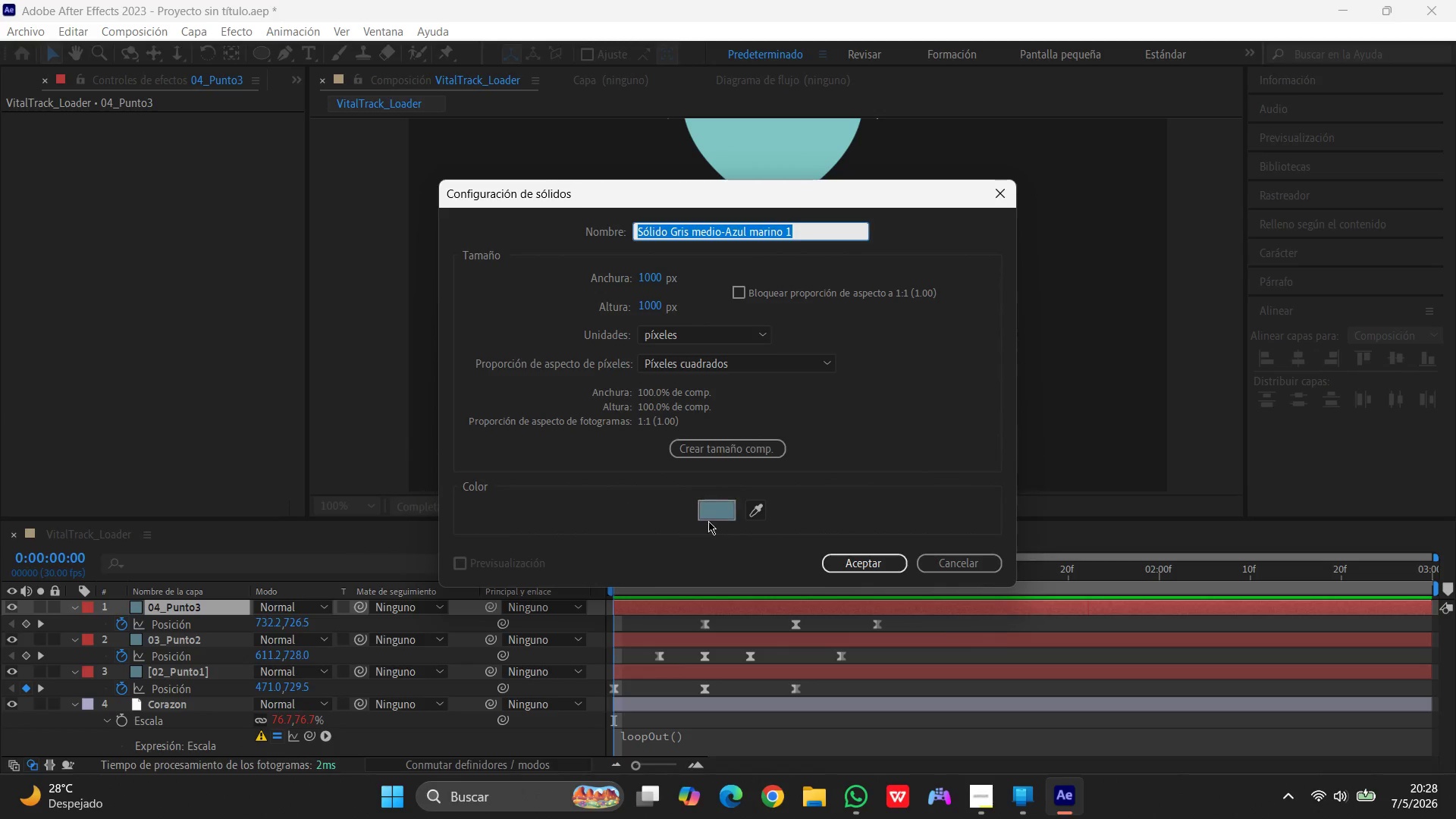 
left_click([707, 519])
 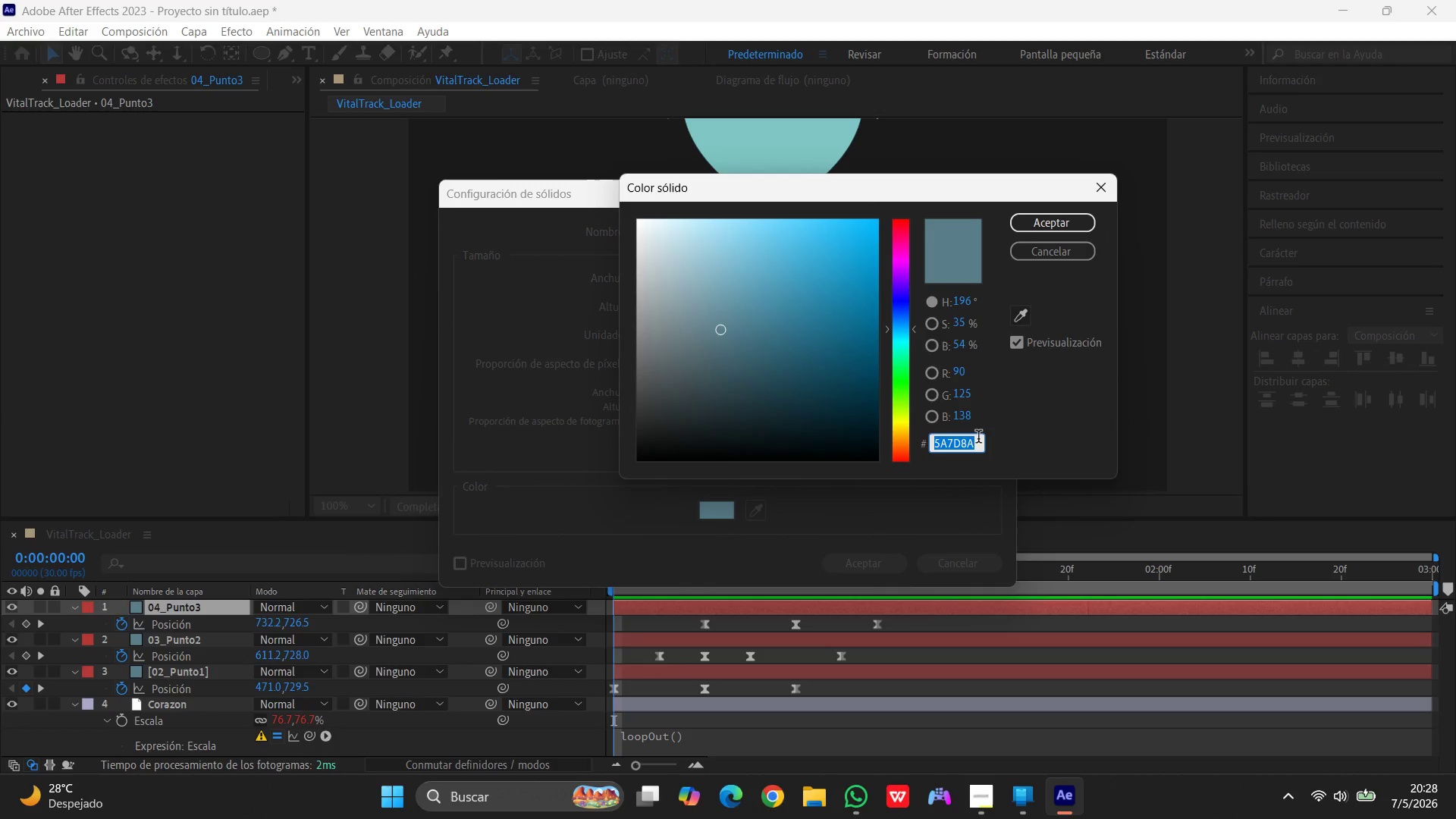 
type(cccccc)
 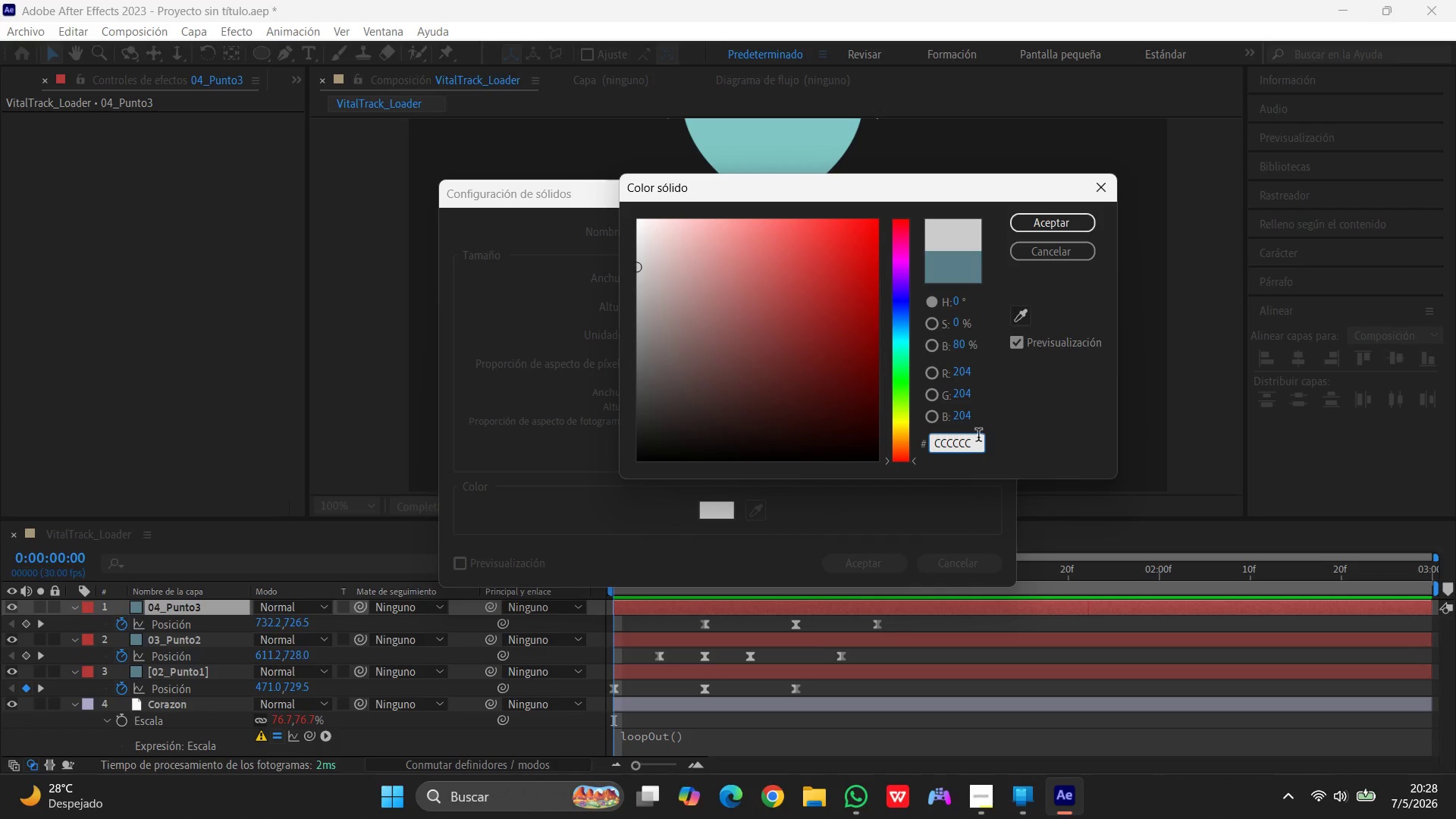 
left_click([1068, 218])
 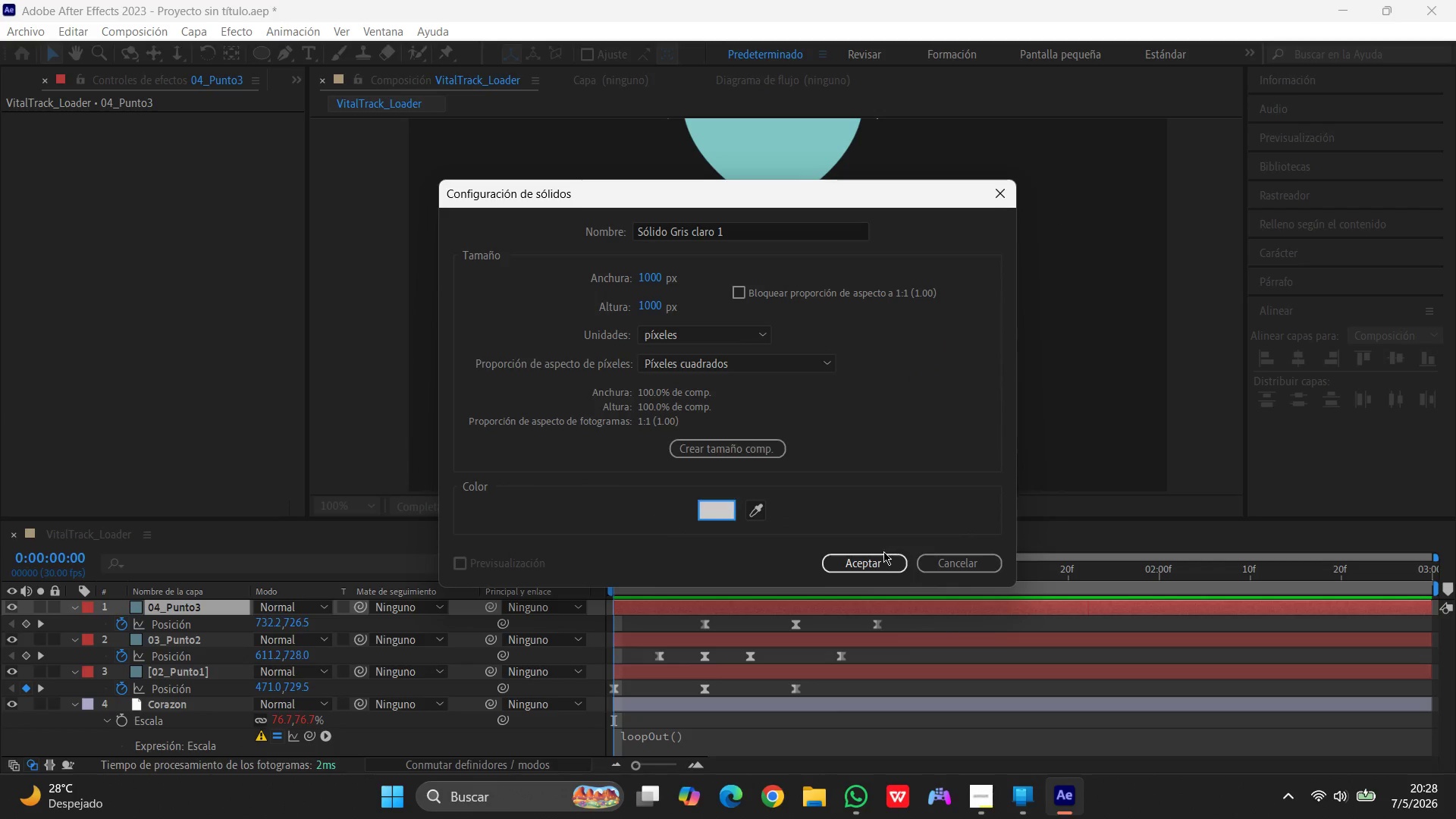 
left_click([873, 566])
 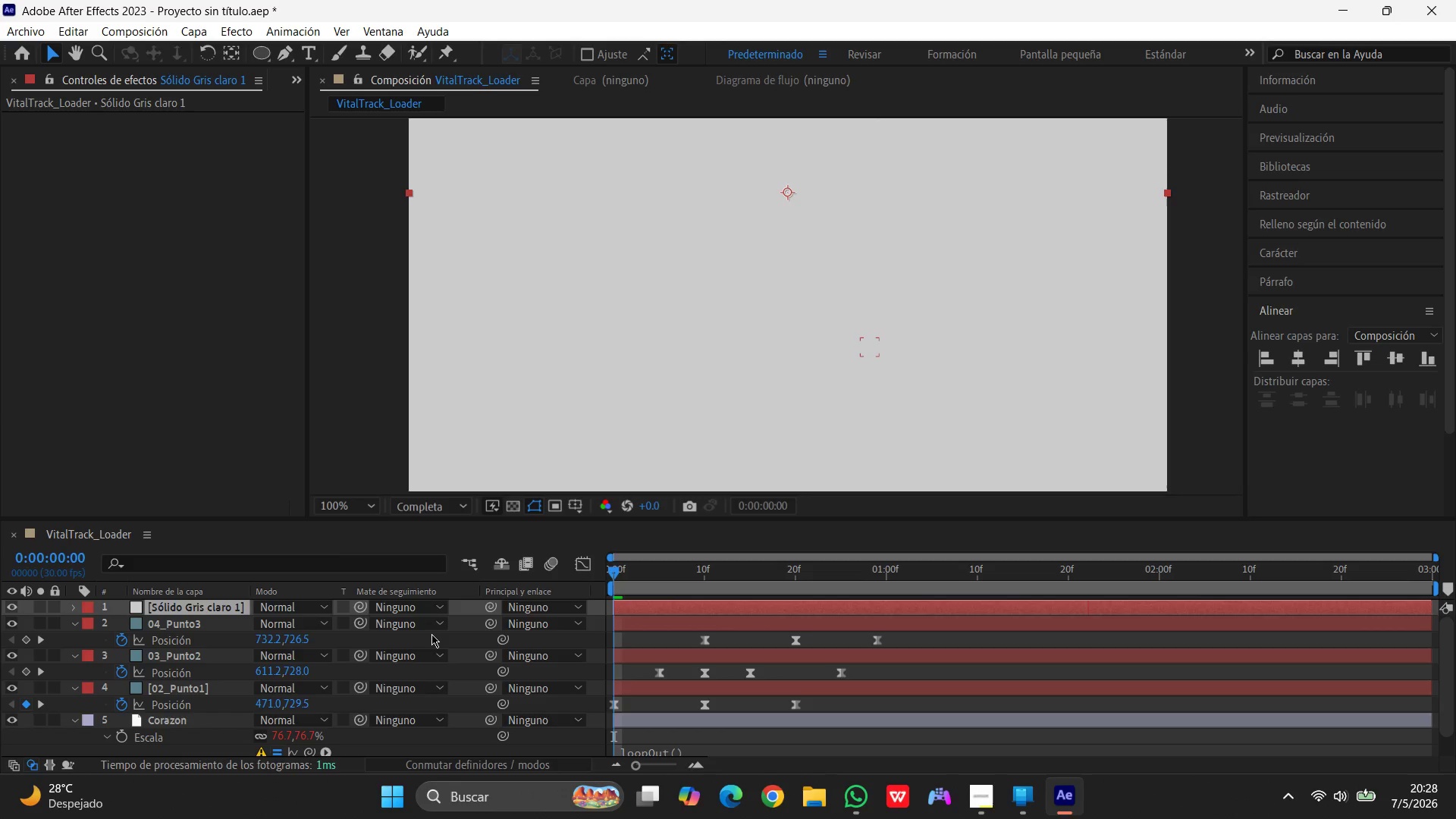 
scroll: coordinate [293, 628], scroll_direction: none, amount: 0.0
 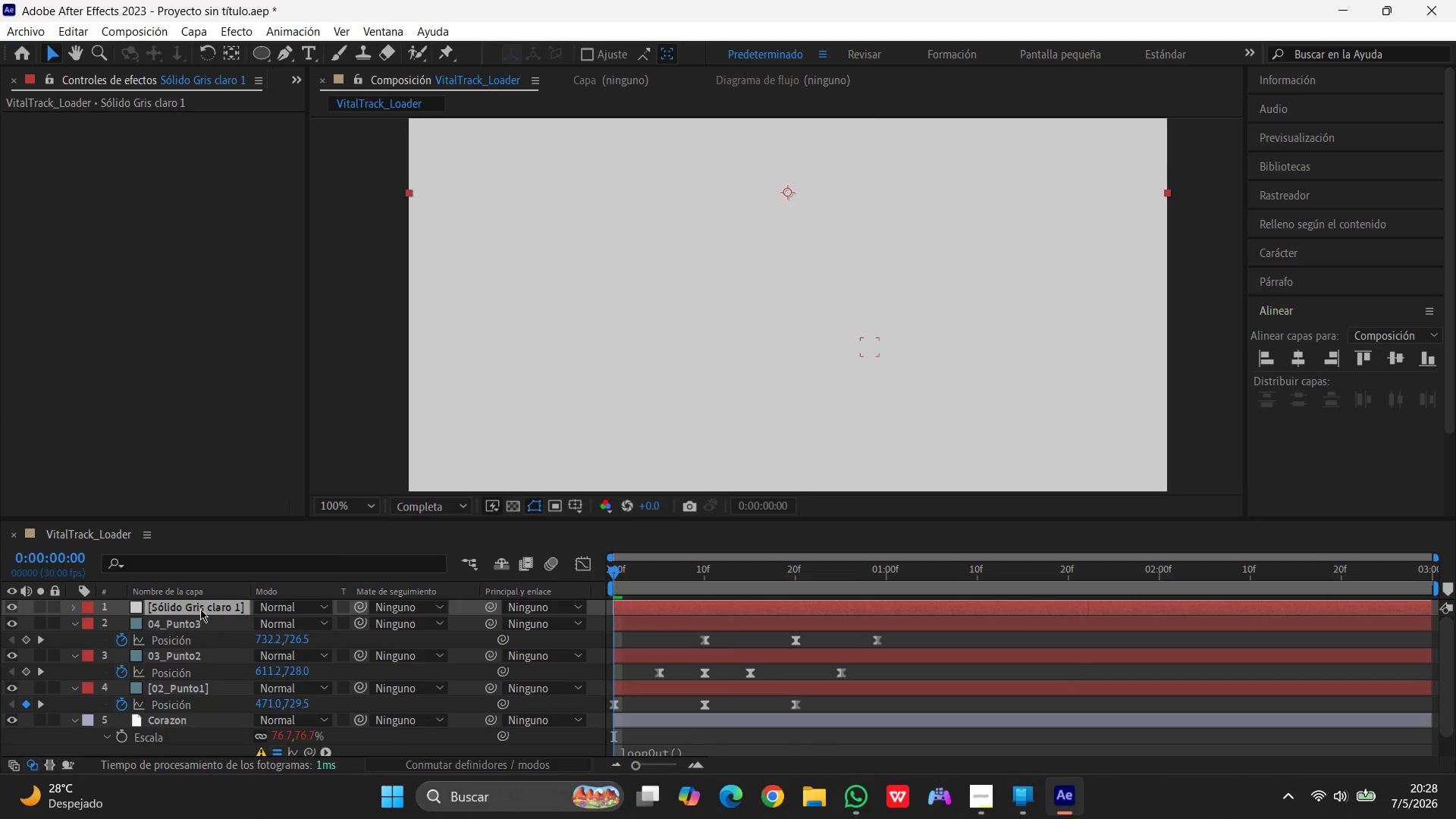 
left_click([200, 606])
 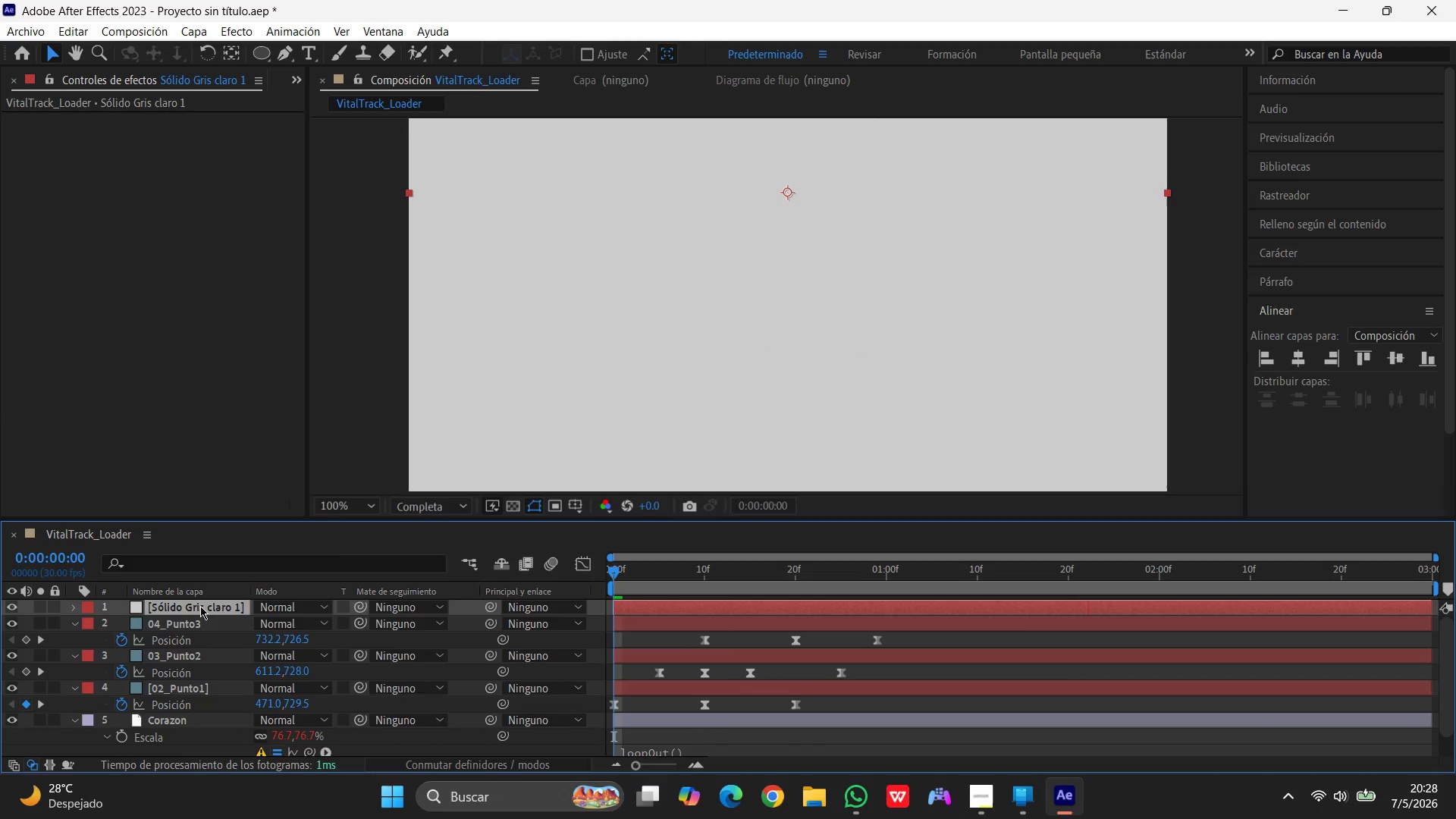 
key(Enter)
 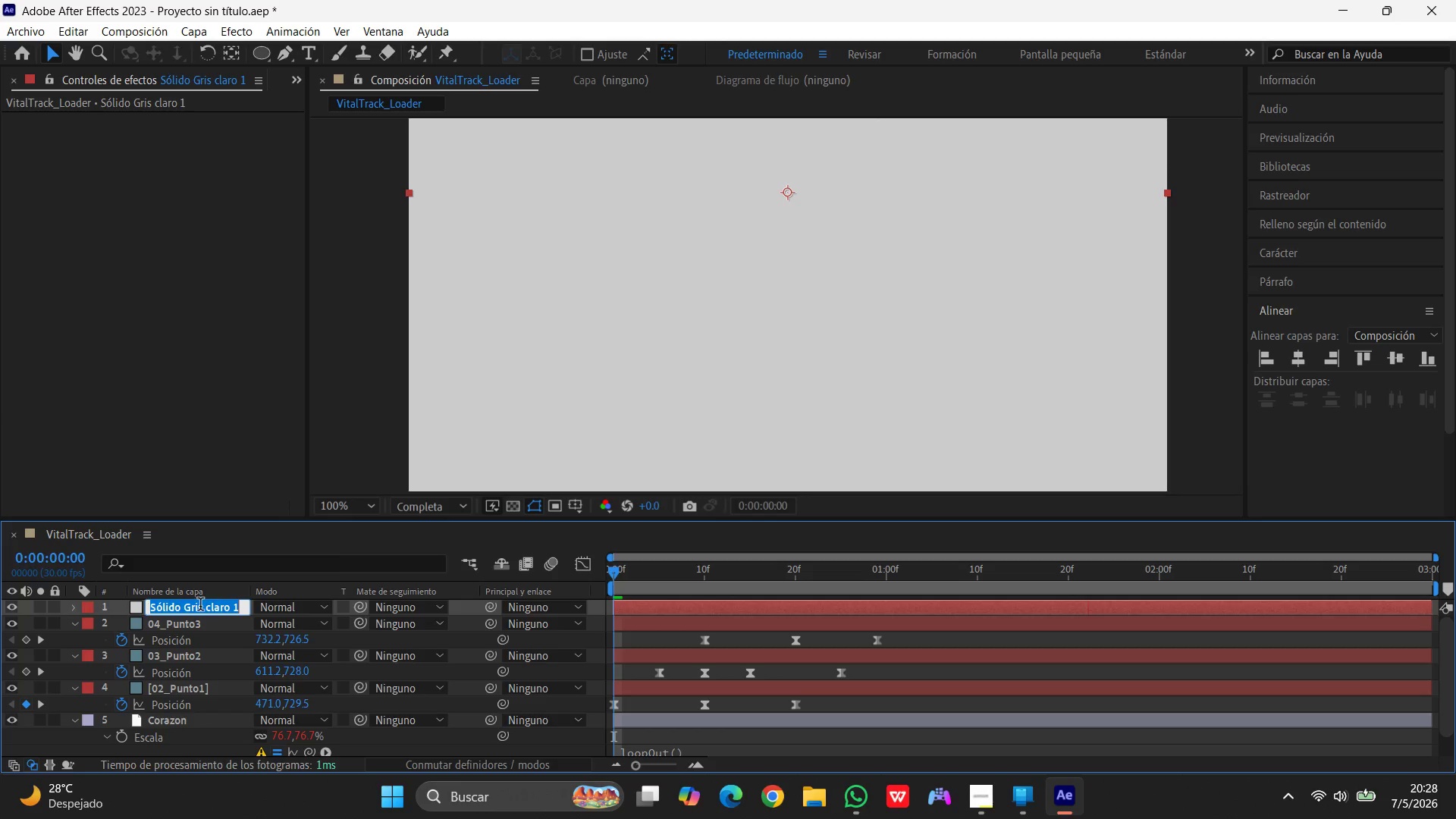 
type(Cpa)
 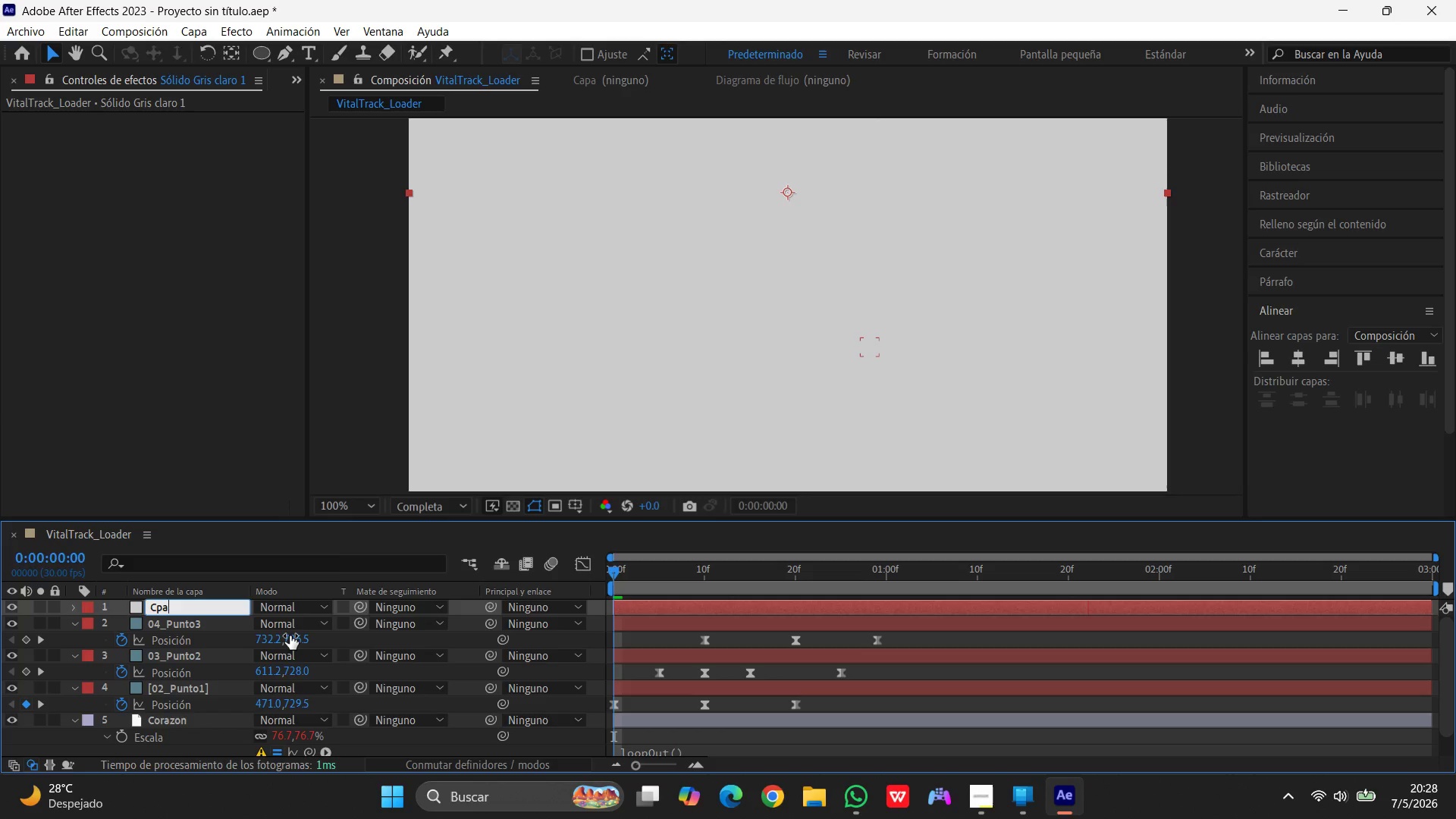 
key(Backspace)
key(Backspace)
type(apa)
 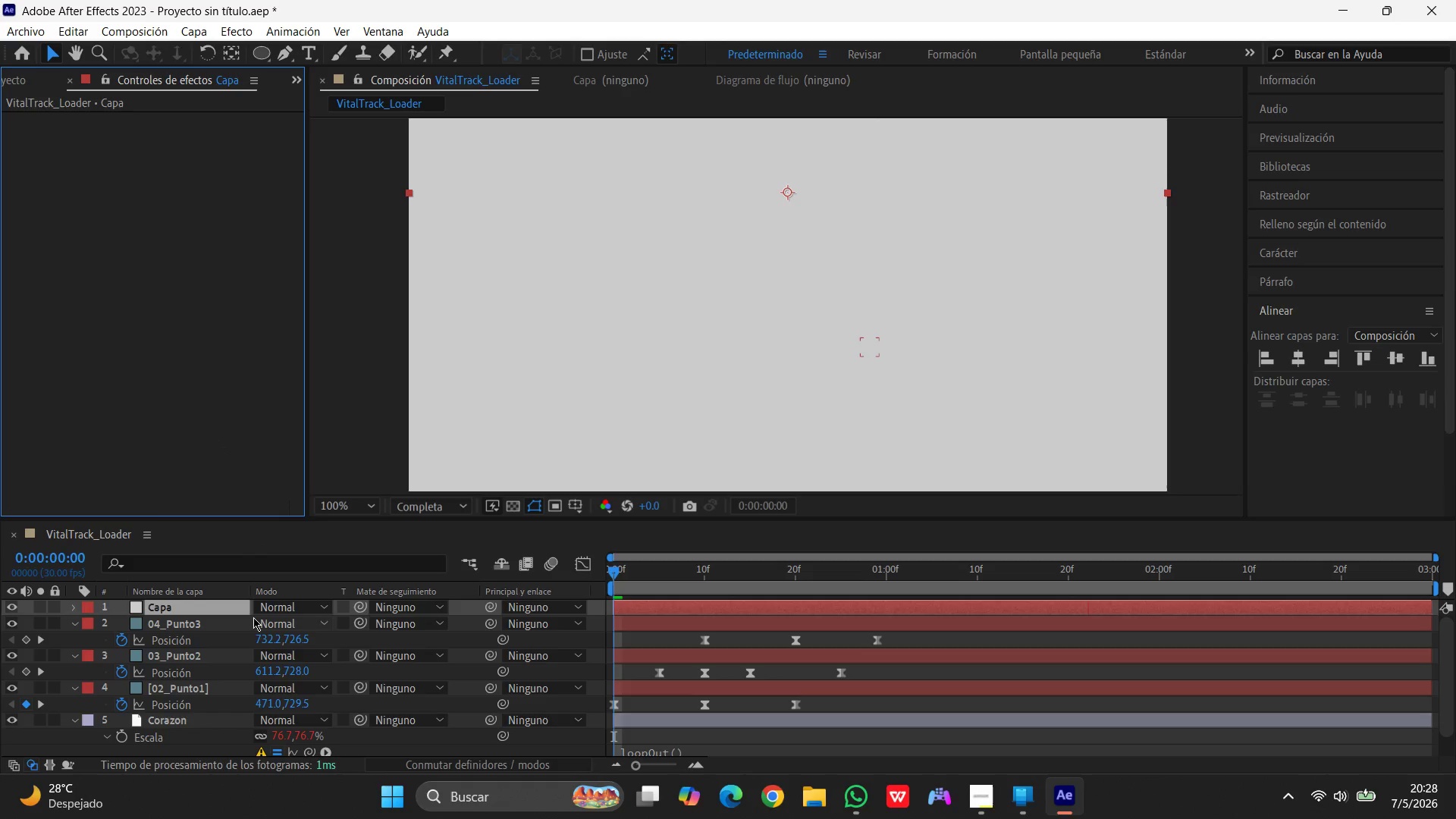 
left_click_drag(start_coordinate=[228, 601], to_coordinate=[193, 739])
 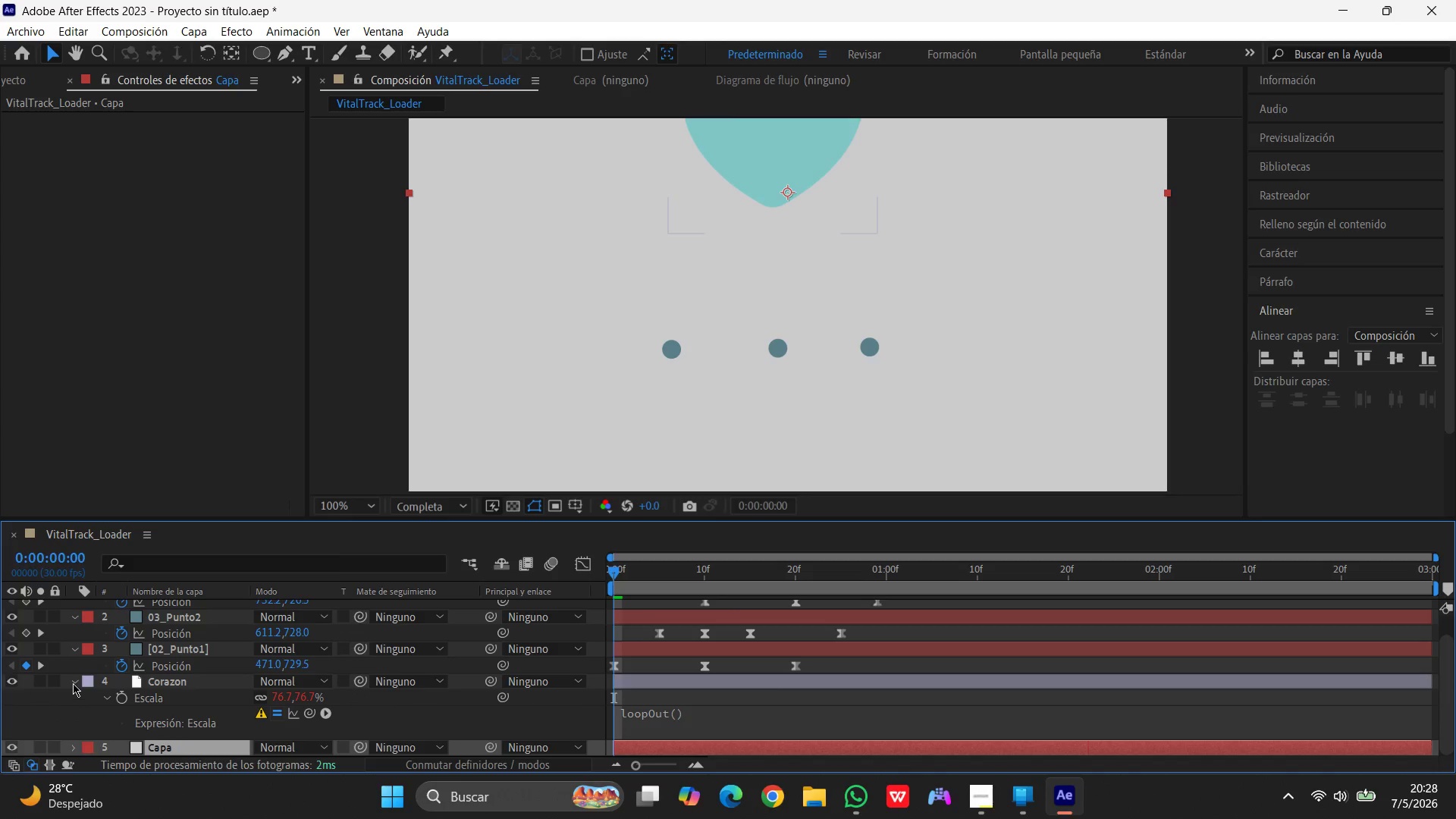 
left_click([74, 681])
 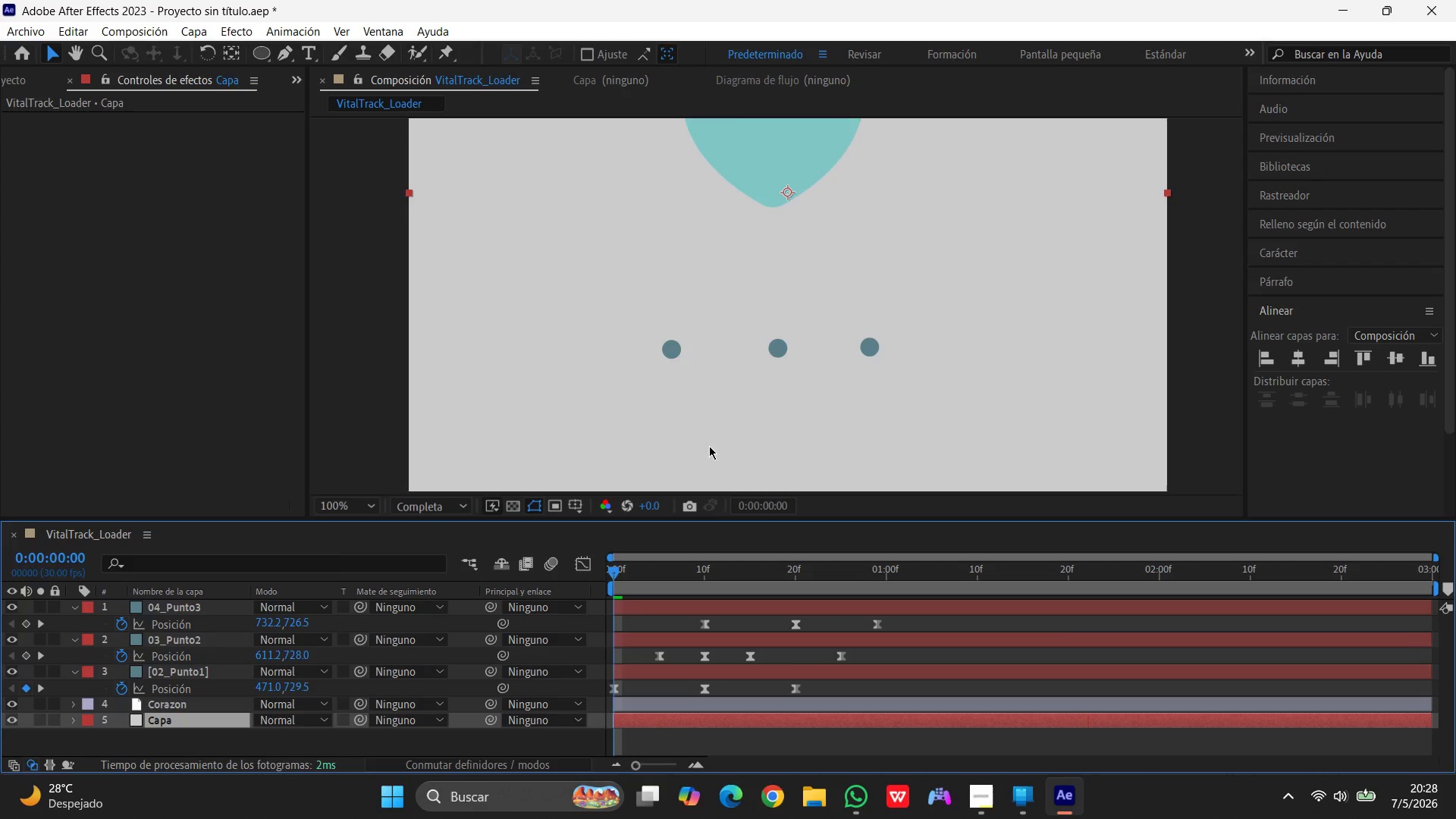 
scroll: coordinate [751, 413], scroll_direction: none, amount: 0.0
 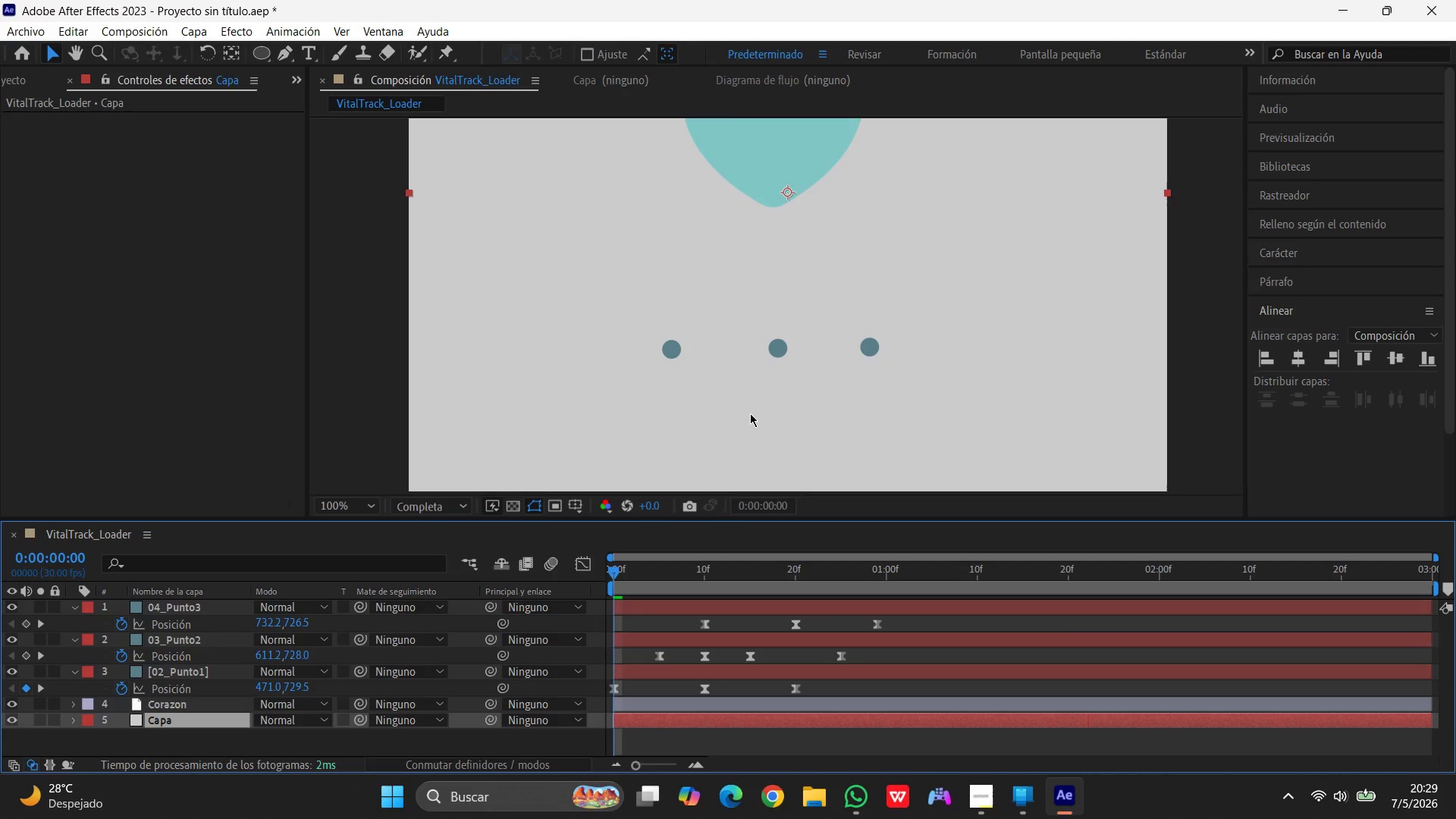 
wait(7.11)
 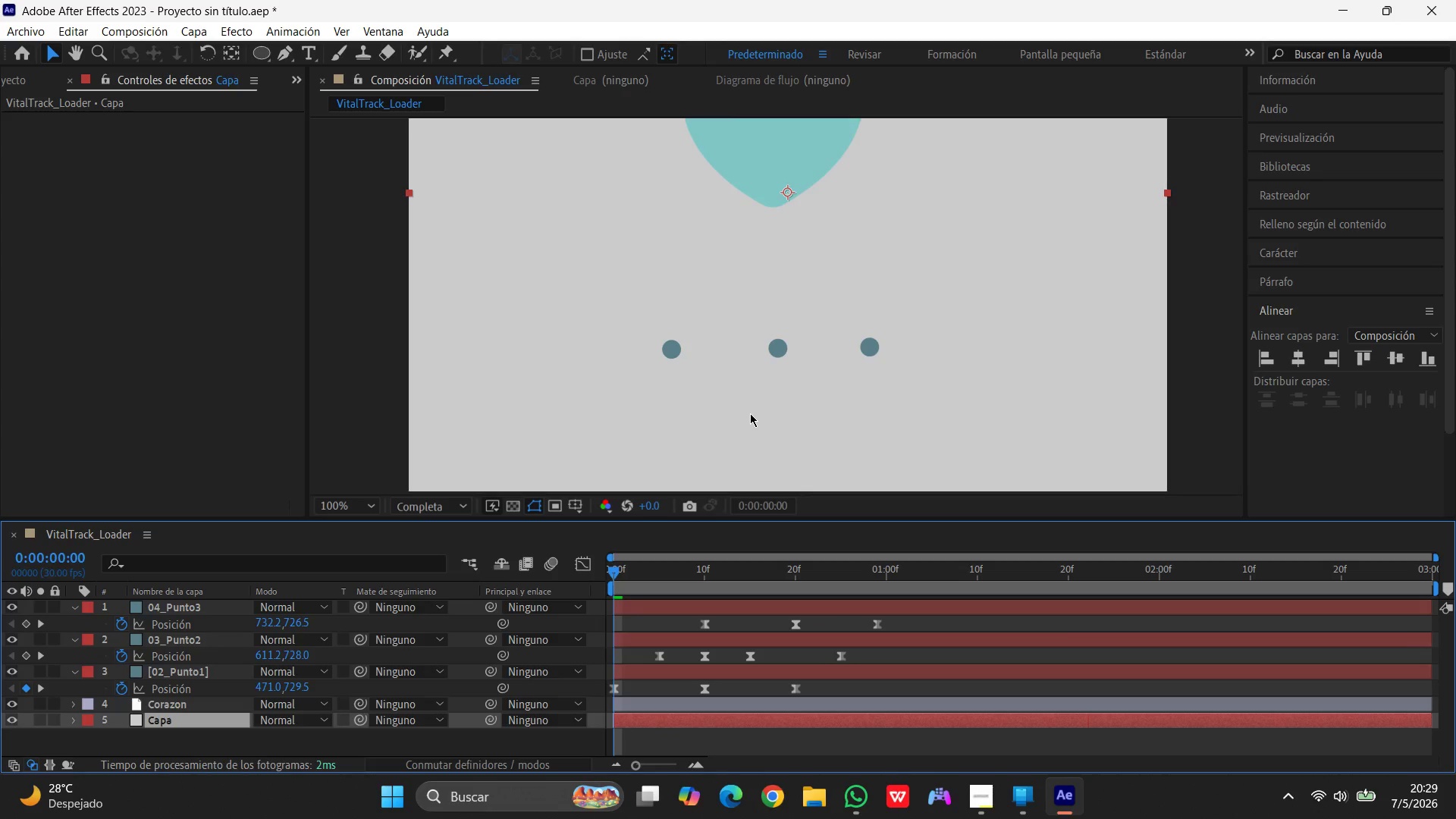 
left_click([148, 33])
 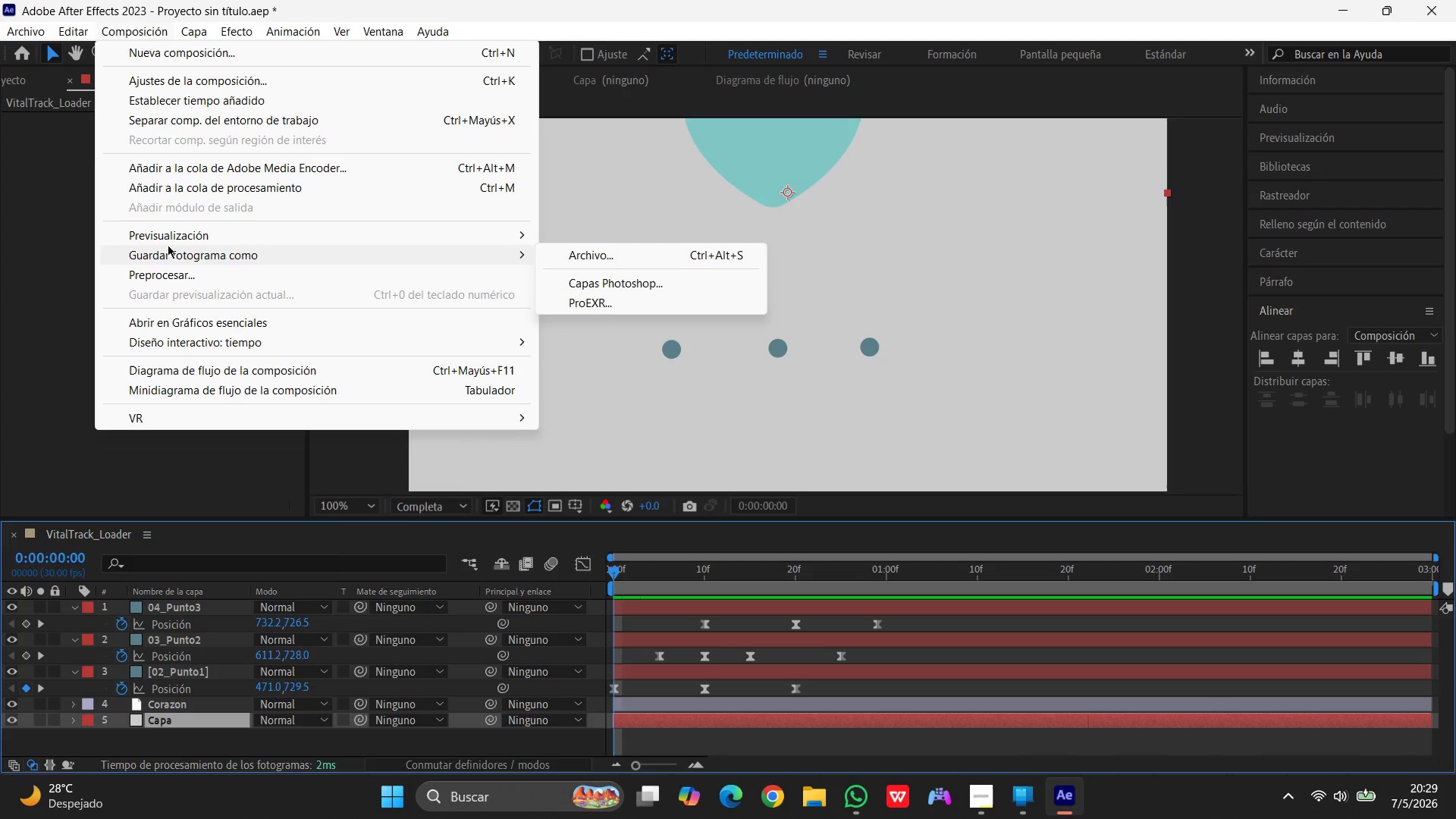 
left_click([176, 193])
 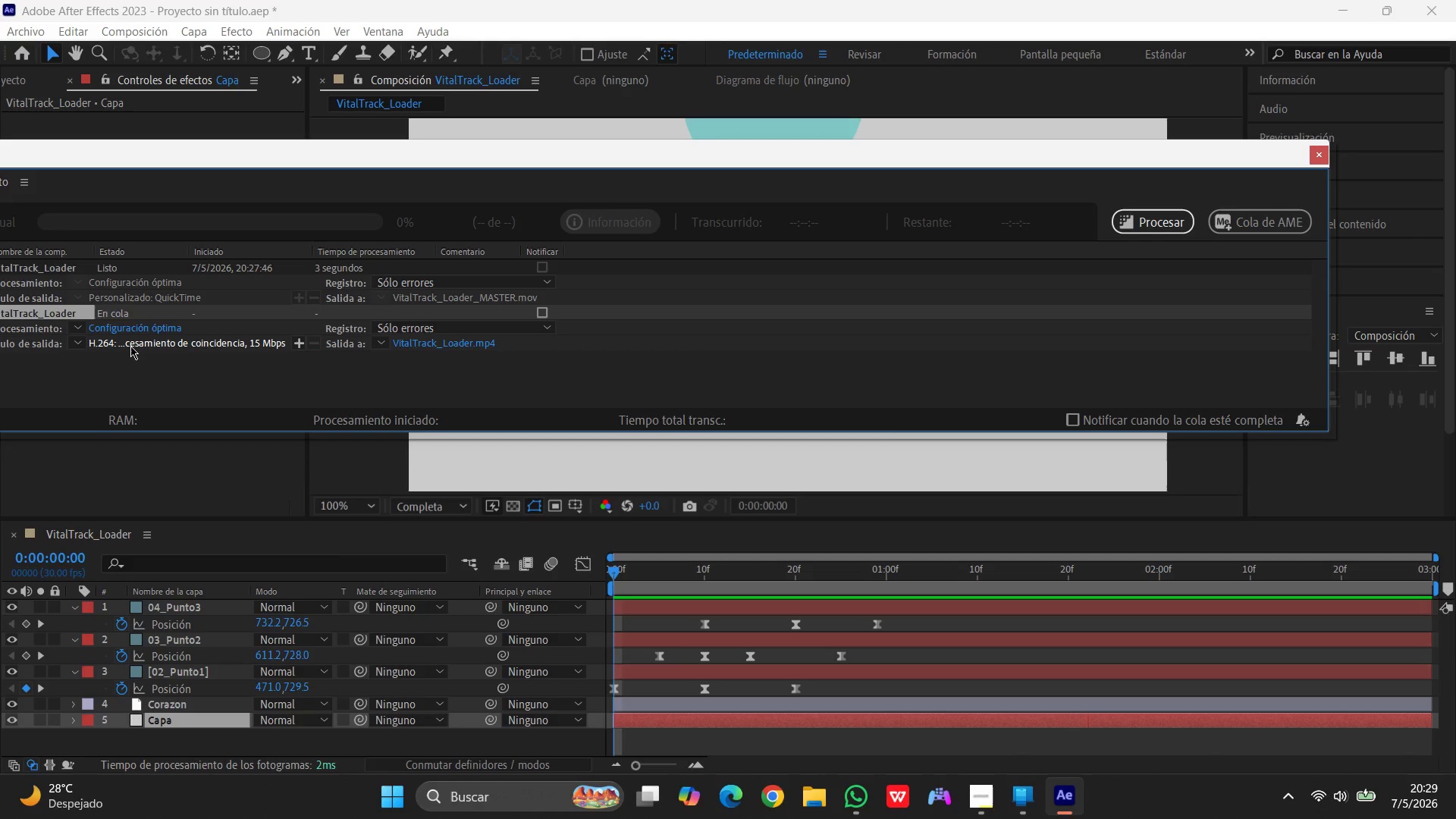 
wait(15.61)
 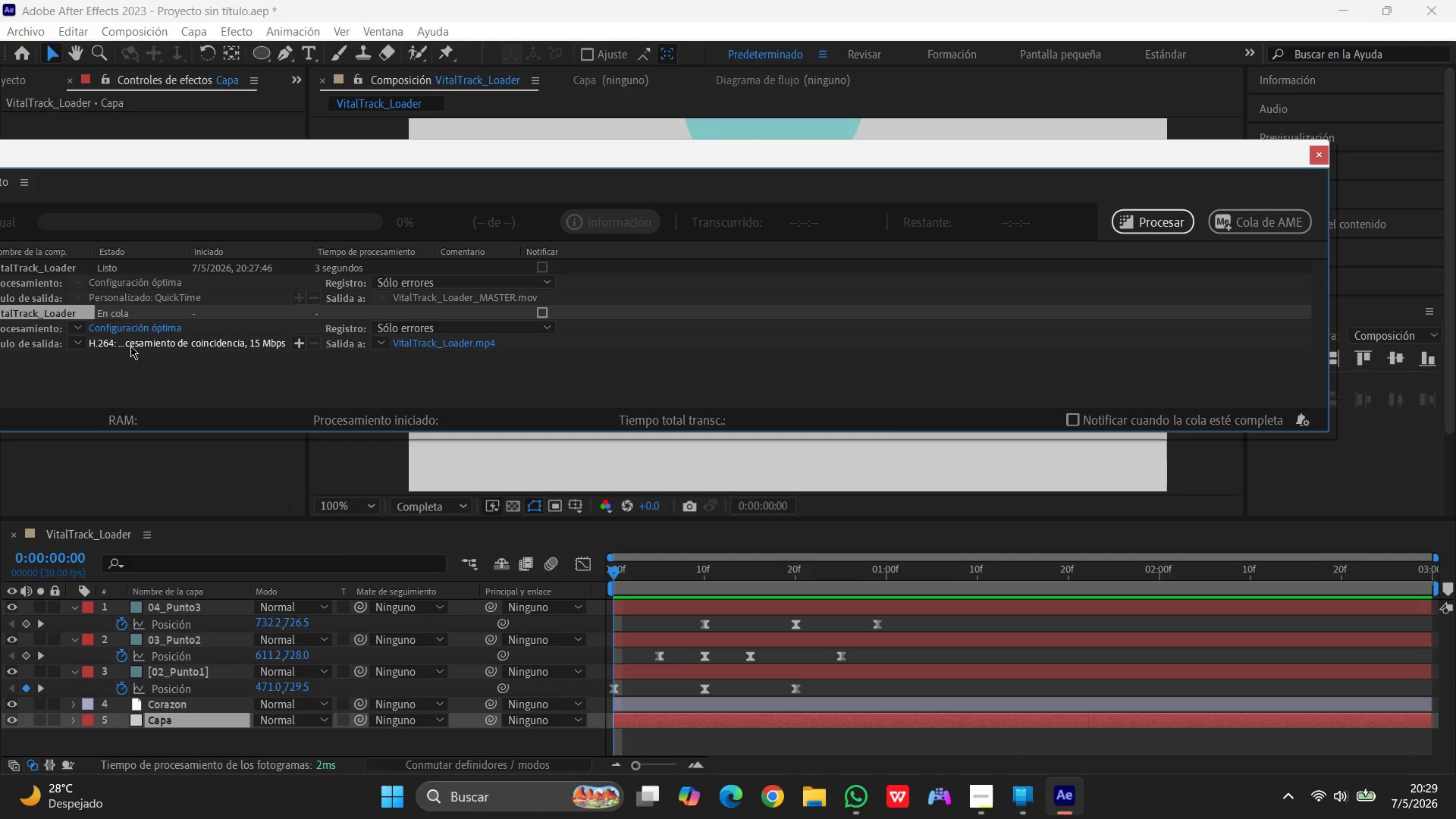 
left_click([430, 343])
 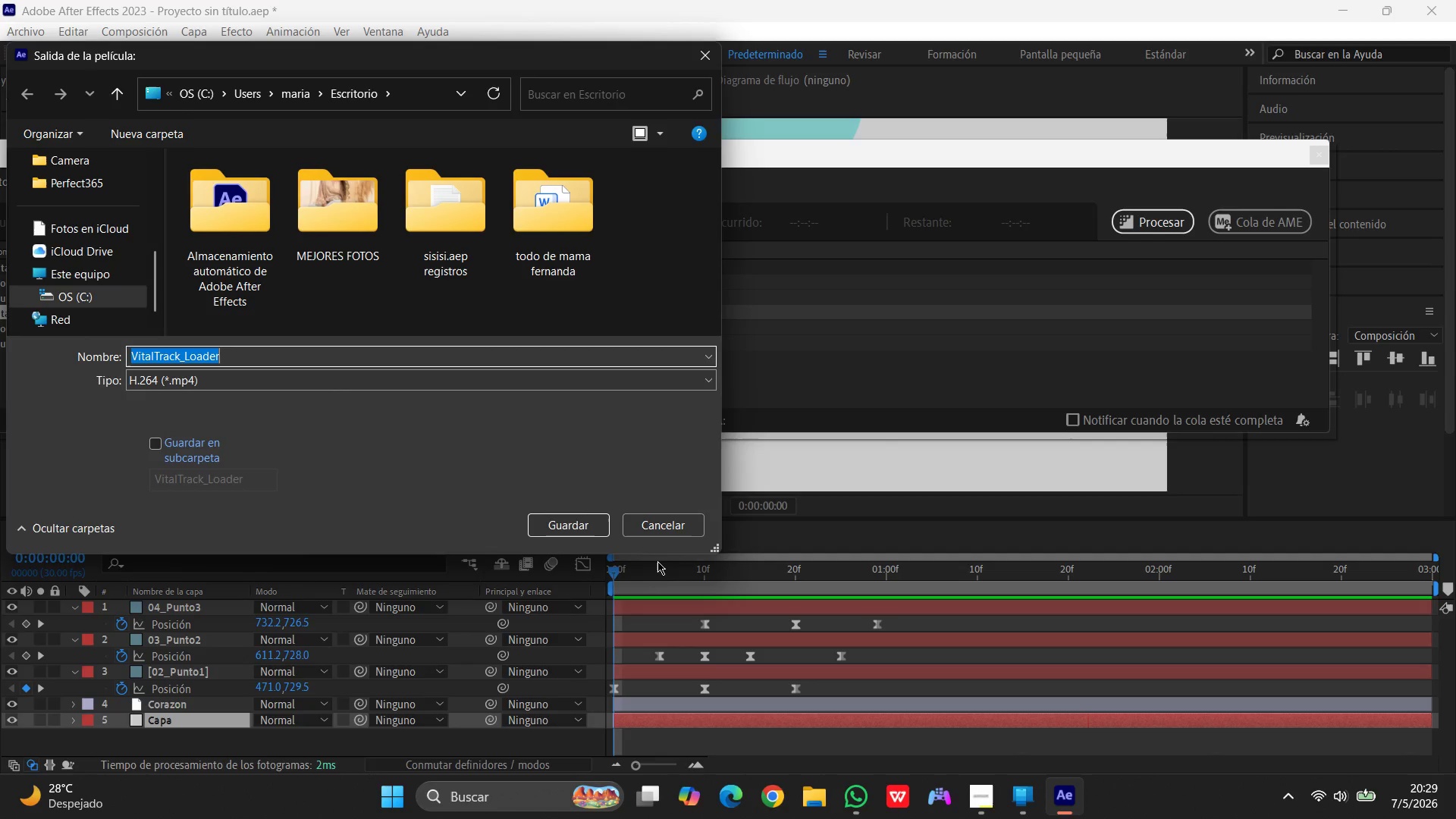 
wait(6.91)
 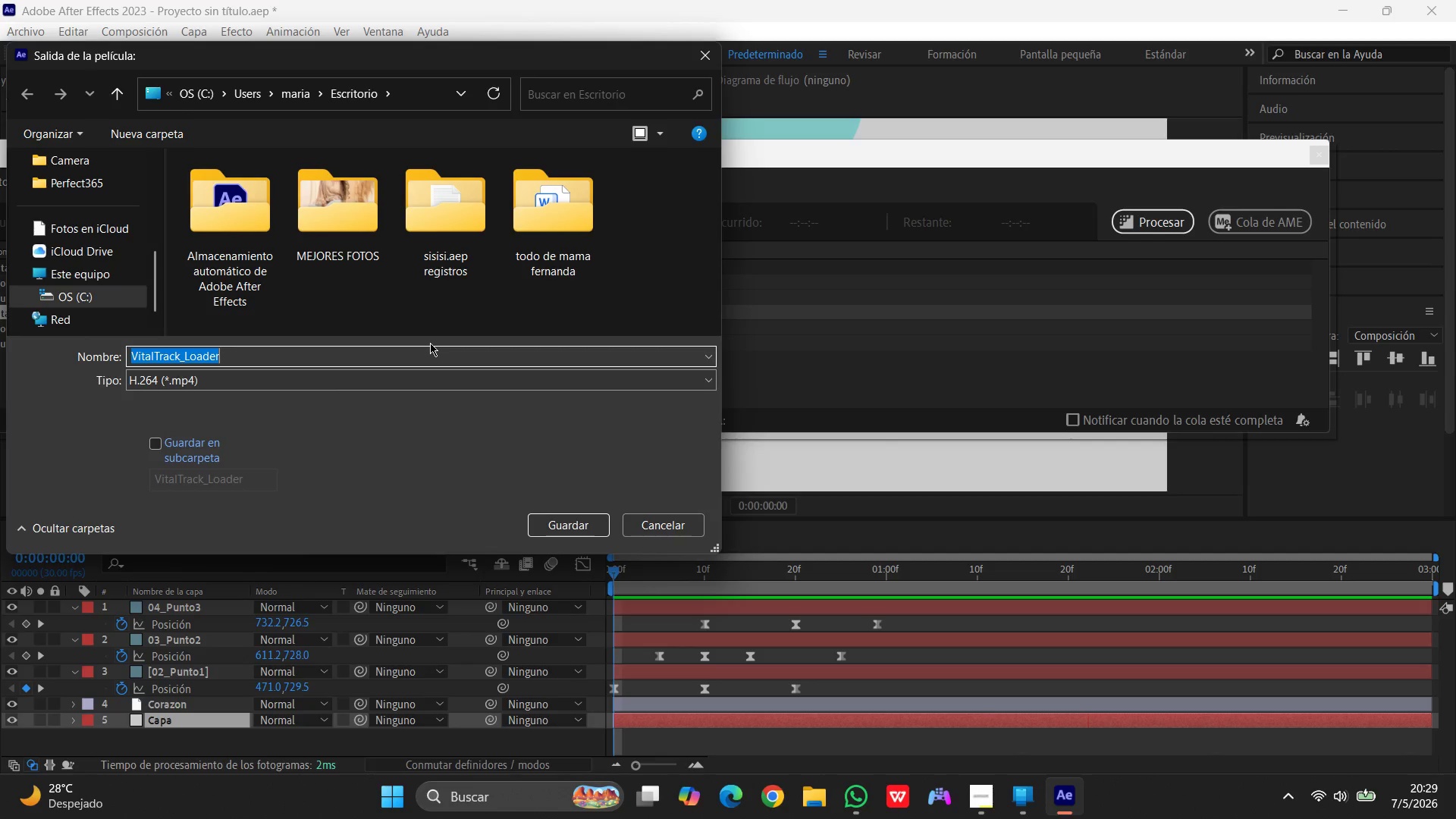 
left_click([852, 806])
 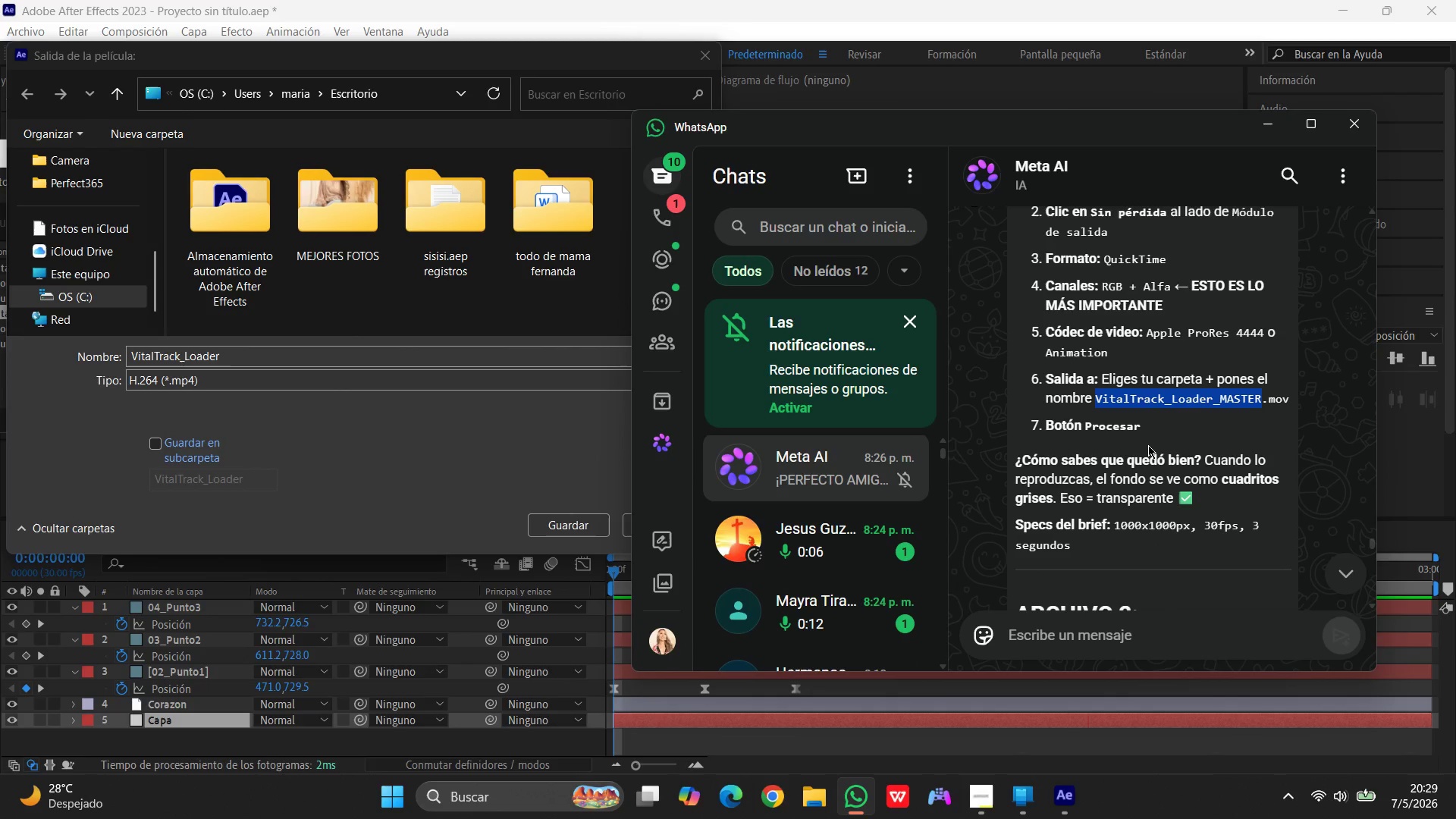 
scroll: coordinate [1146, 446], scroll_direction: down, amount: 20.0
 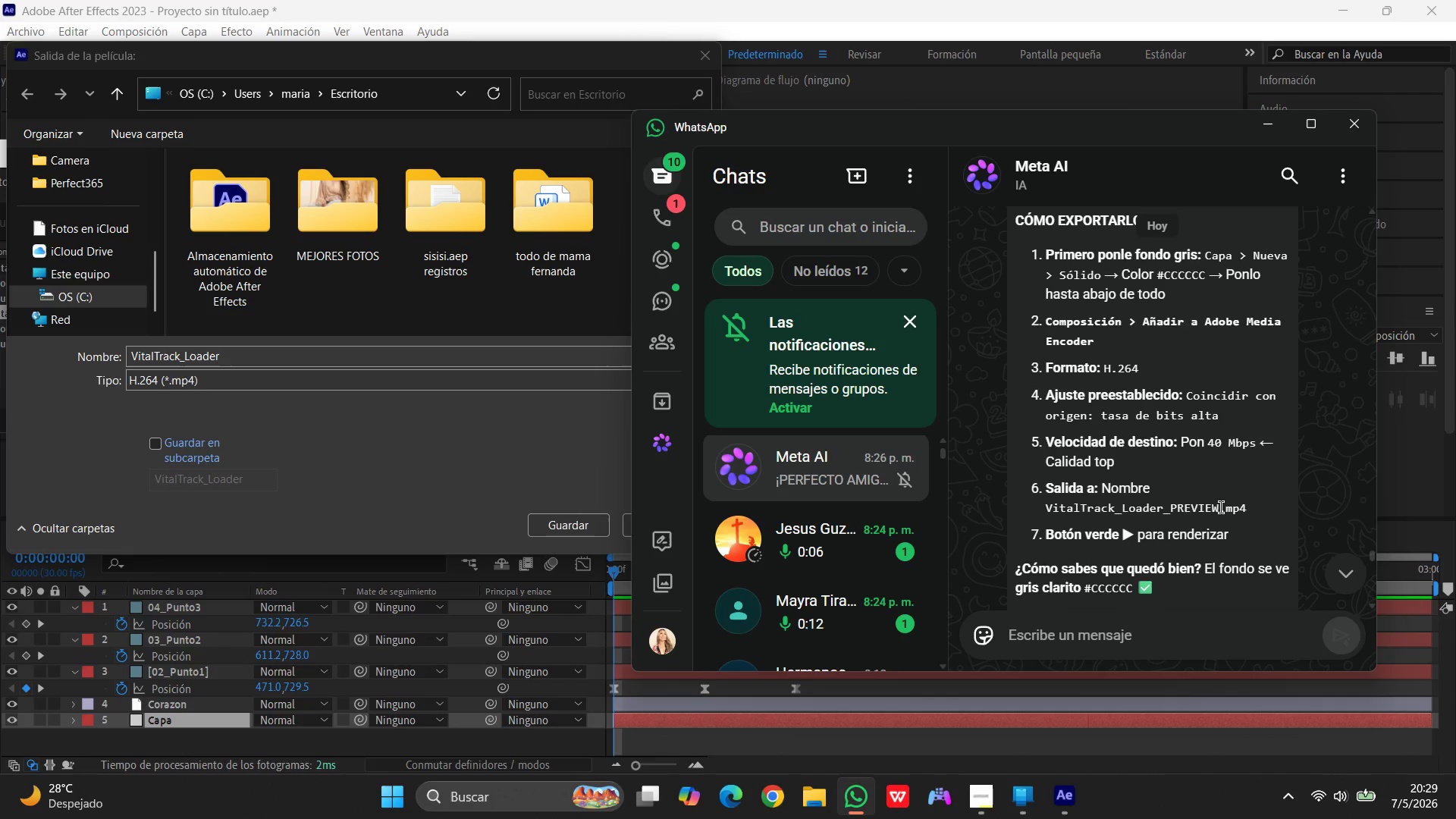 
left_click_drag(start_coordinate=[1220, 507], to_coordinate=[1034, 506])
 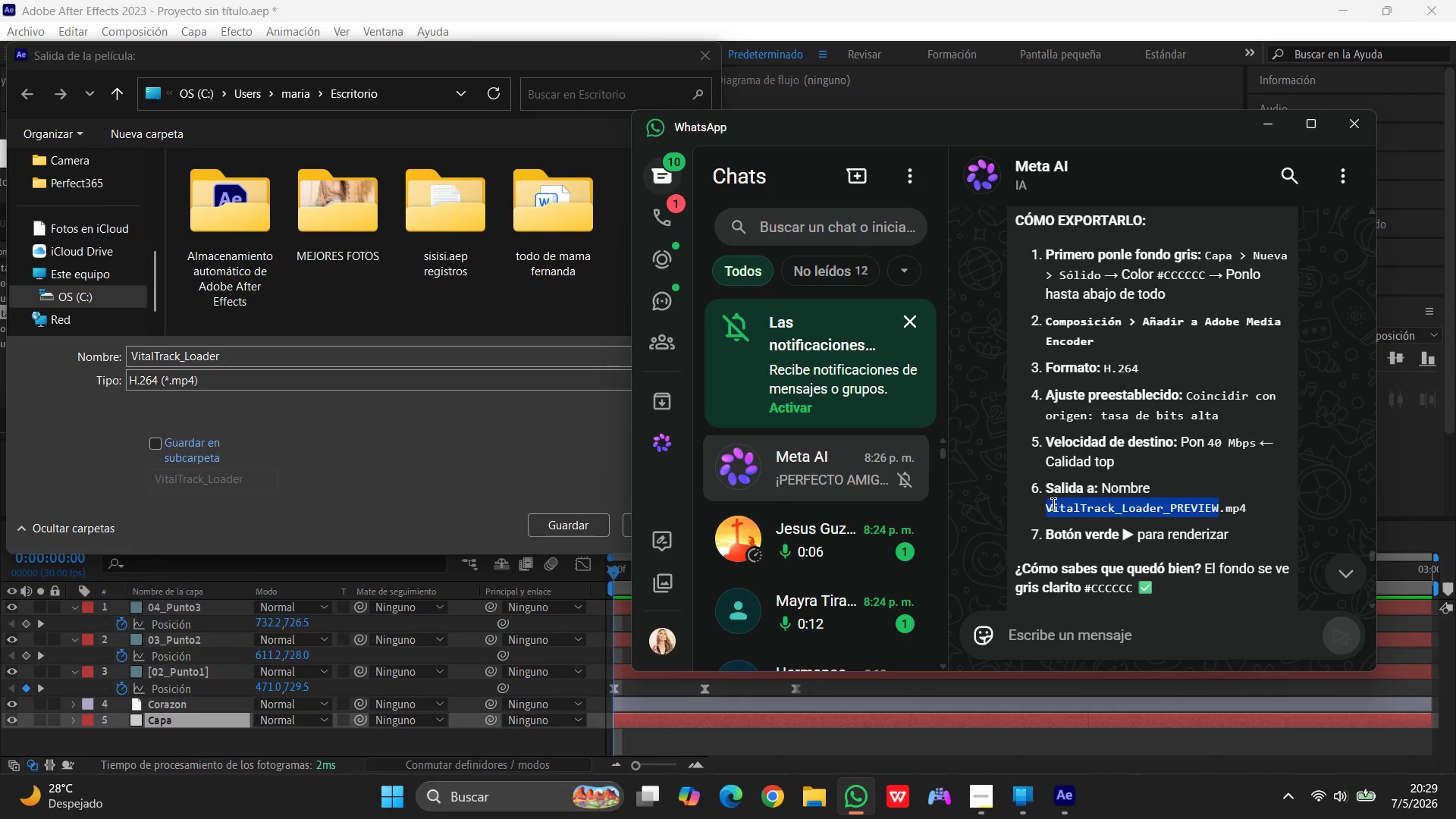 
right_click([1053, 504])
 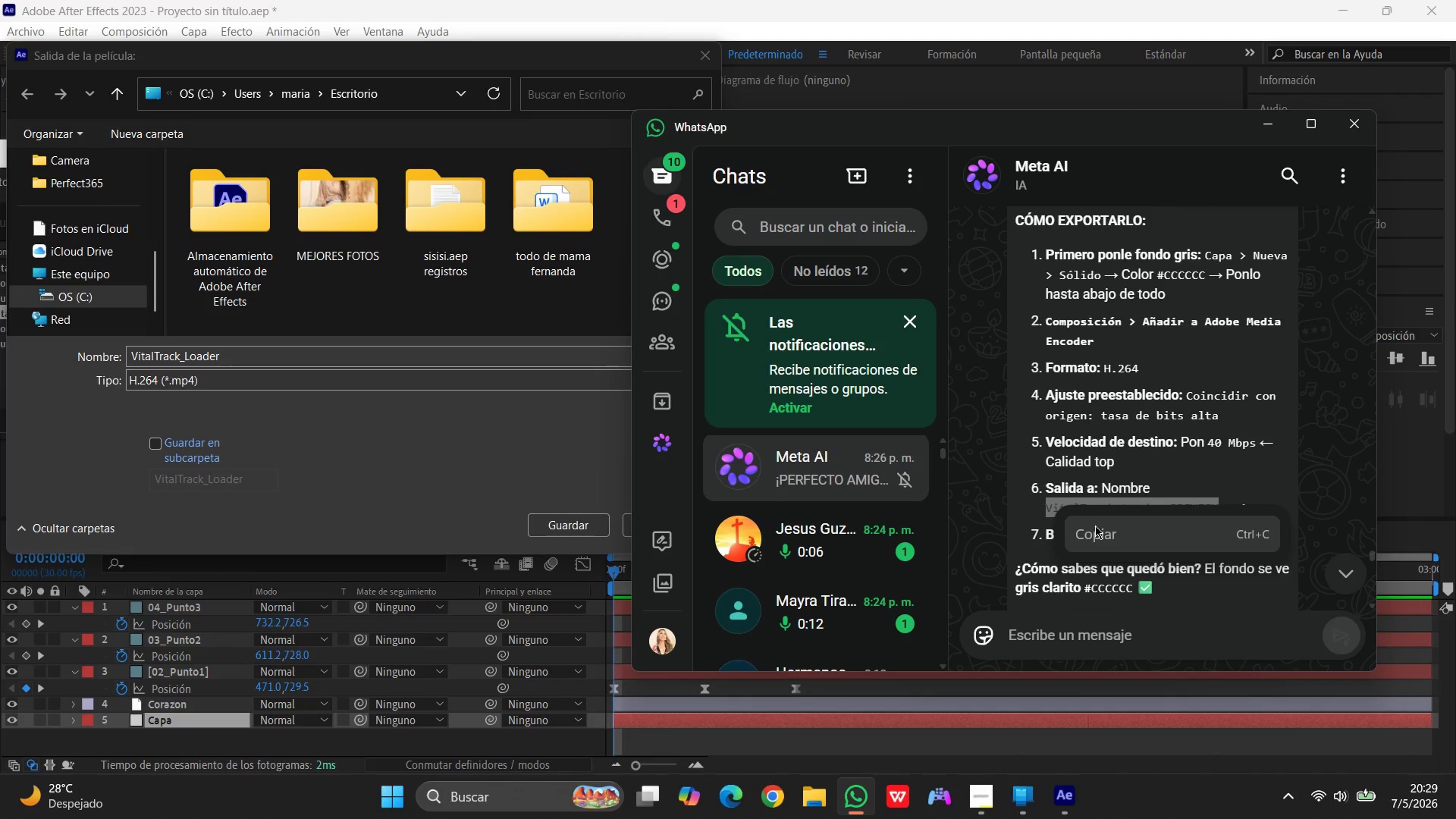 
left_click([1095, 526])
 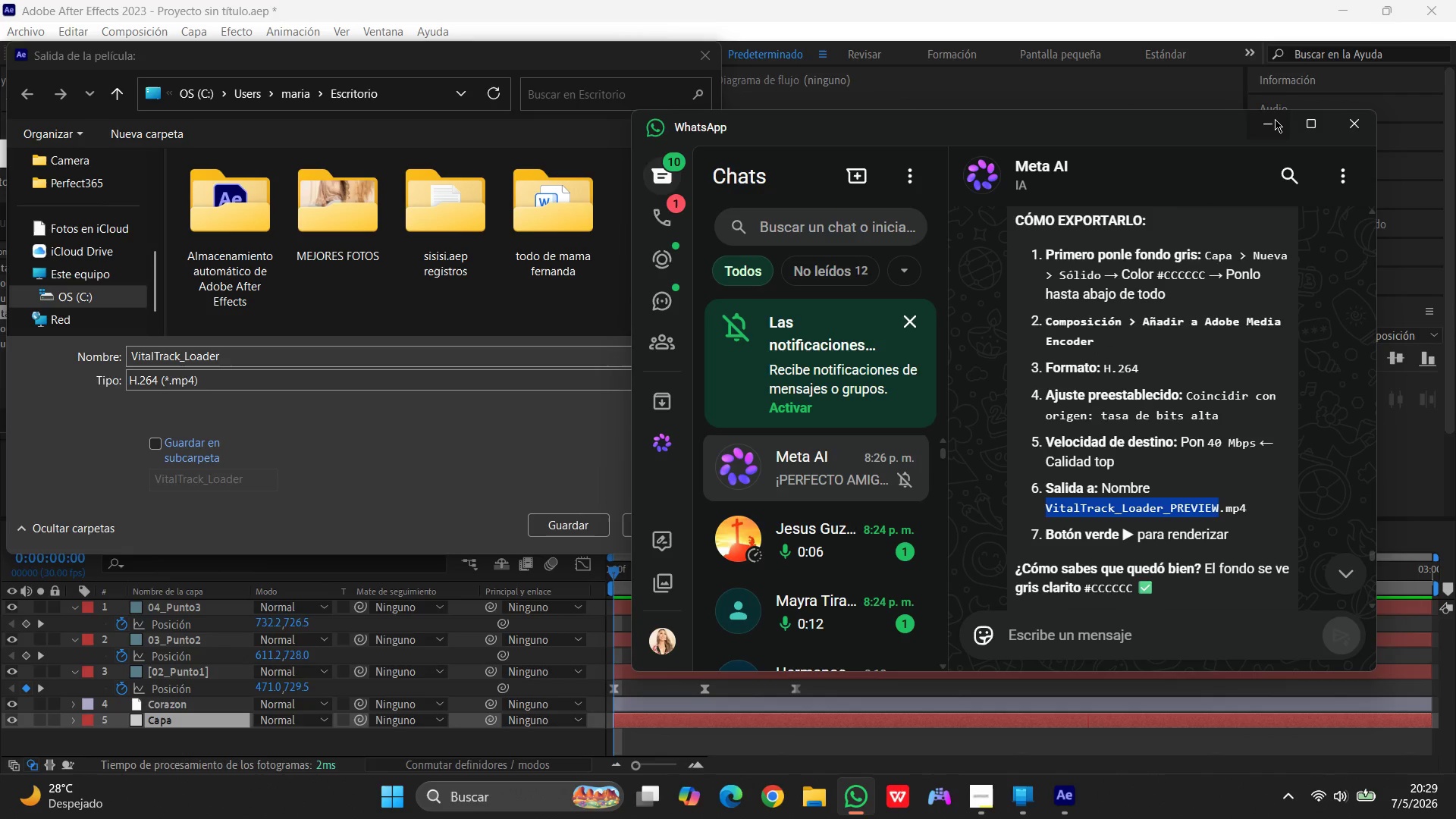 
left_click([1275, 119])
 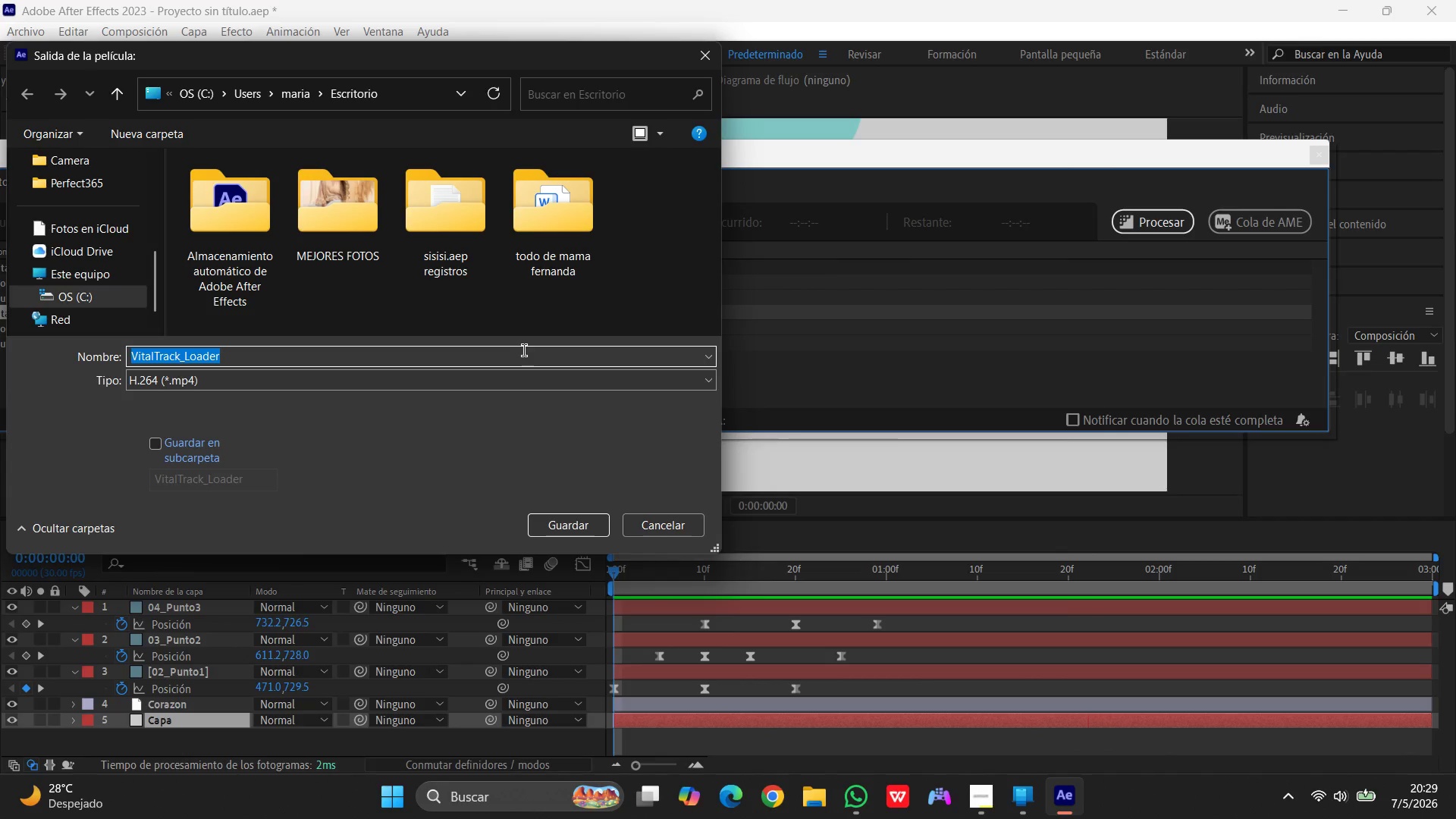 
key(Control+V)
 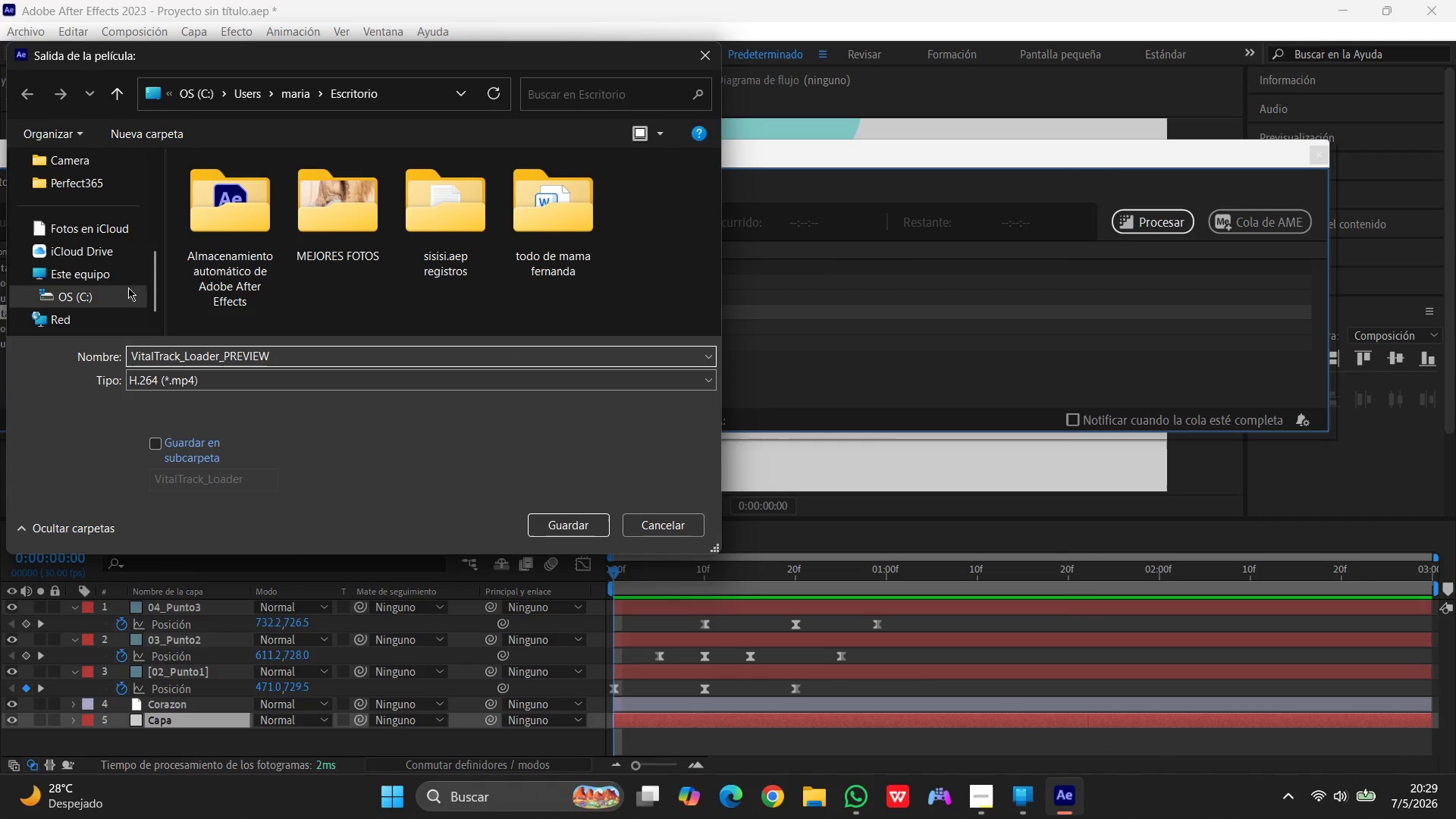 
scroll: coordinate [75, 256], scroll_direction: up, amount: 7.0
 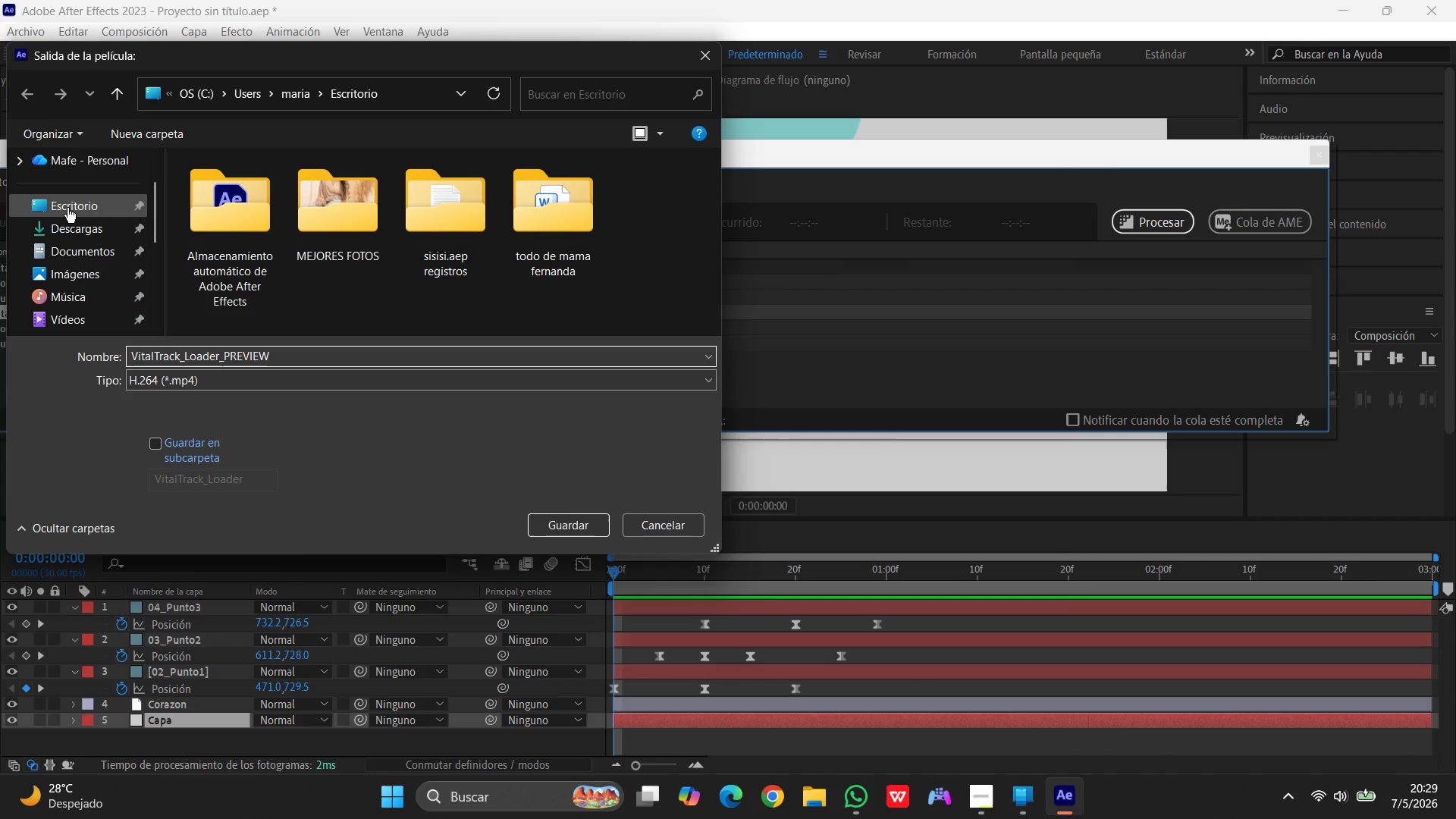 
left_click([67, 208])
 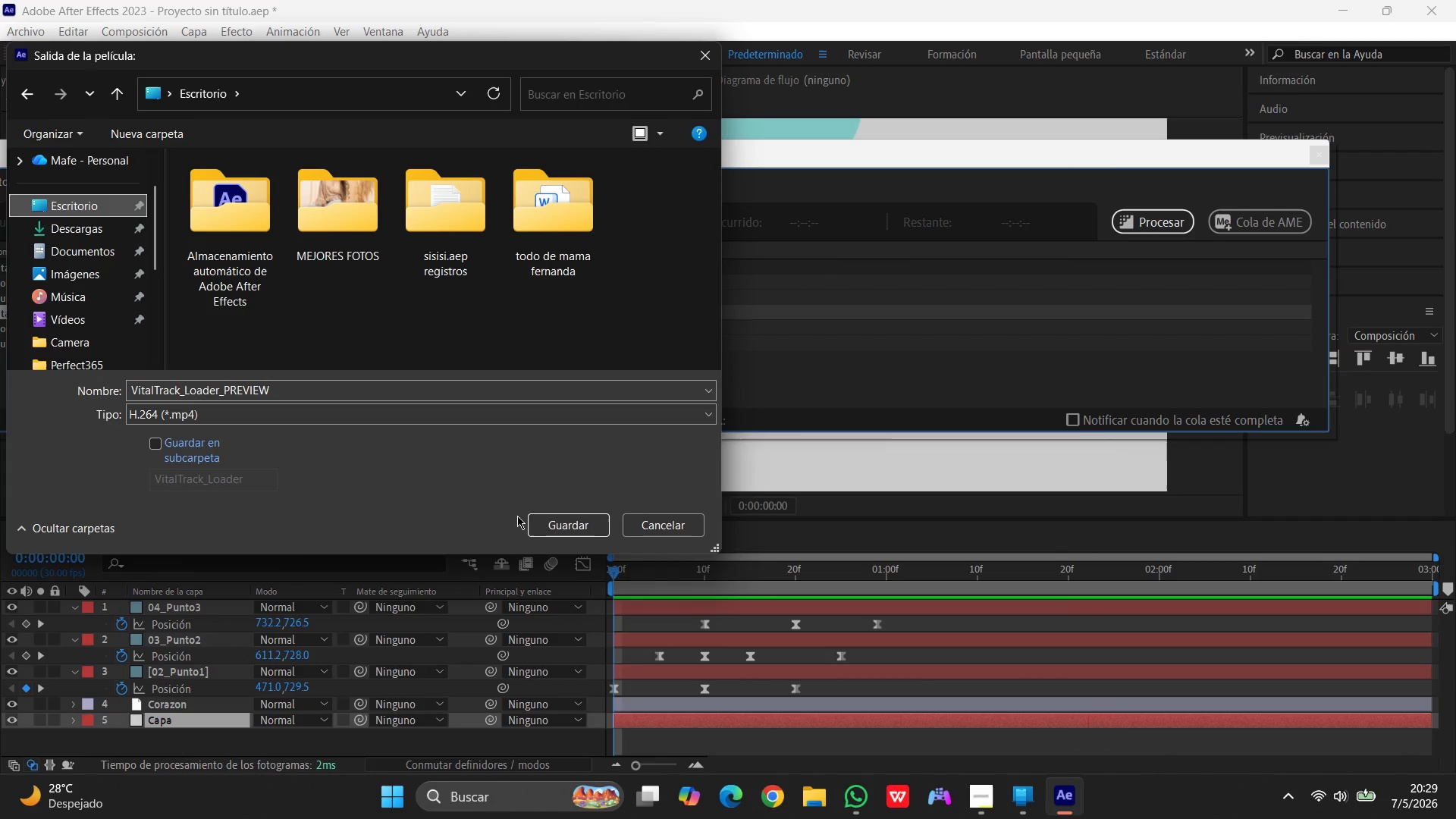 
left_click([541, 521])
 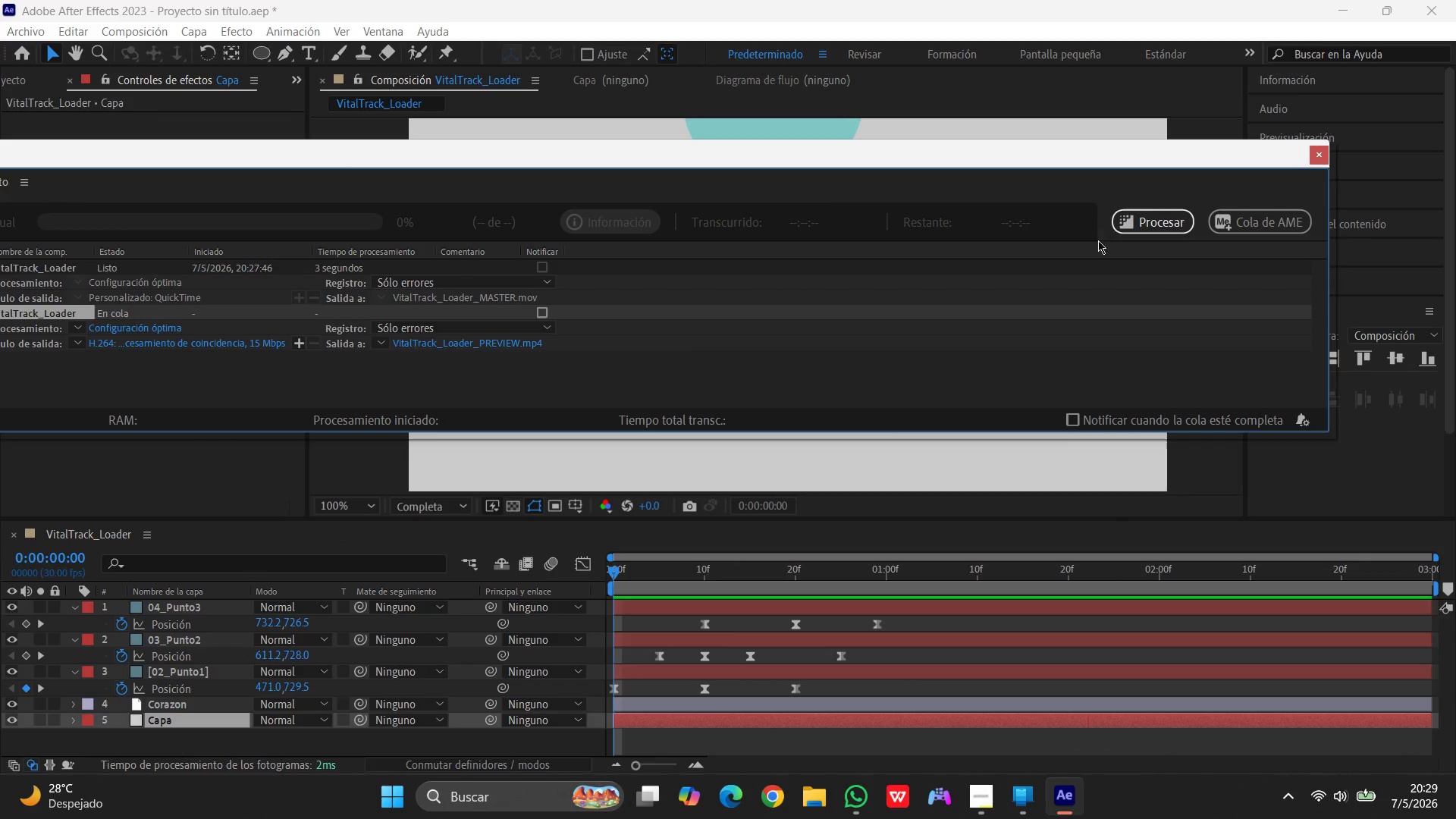 
left_click([1128, 226])
 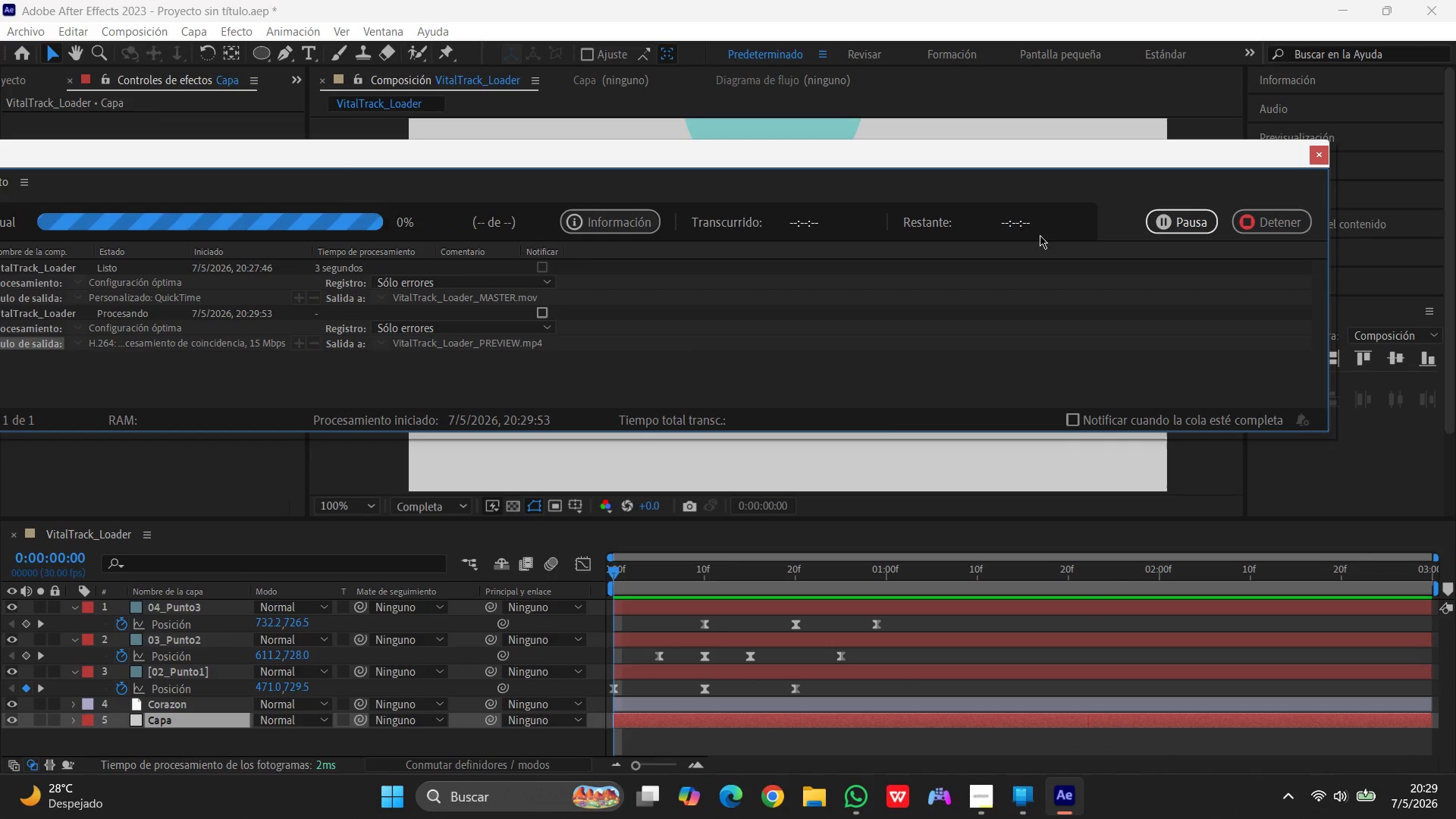 
mouse_move([552, 277])
 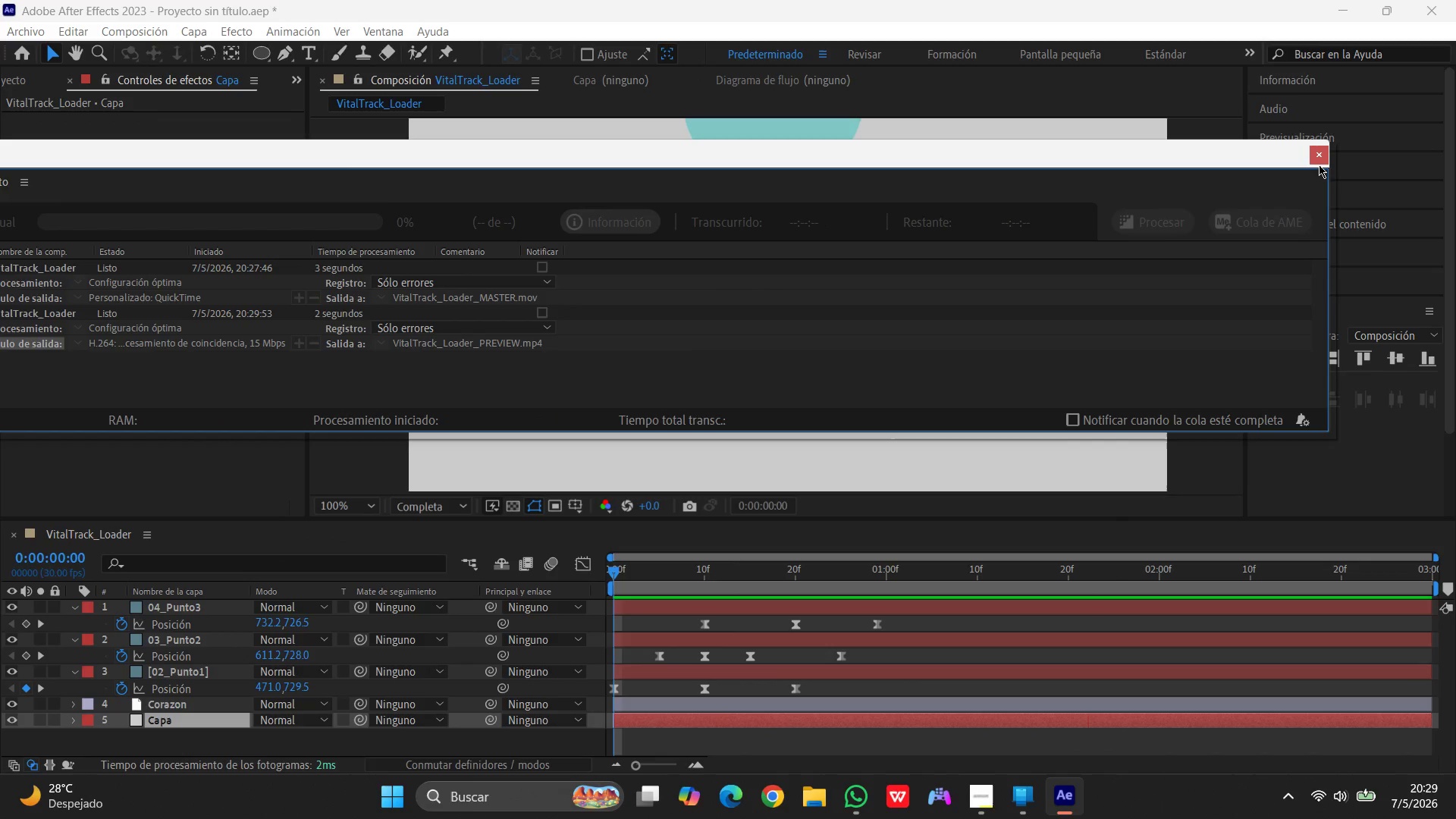 
left_click([1320, 152])
 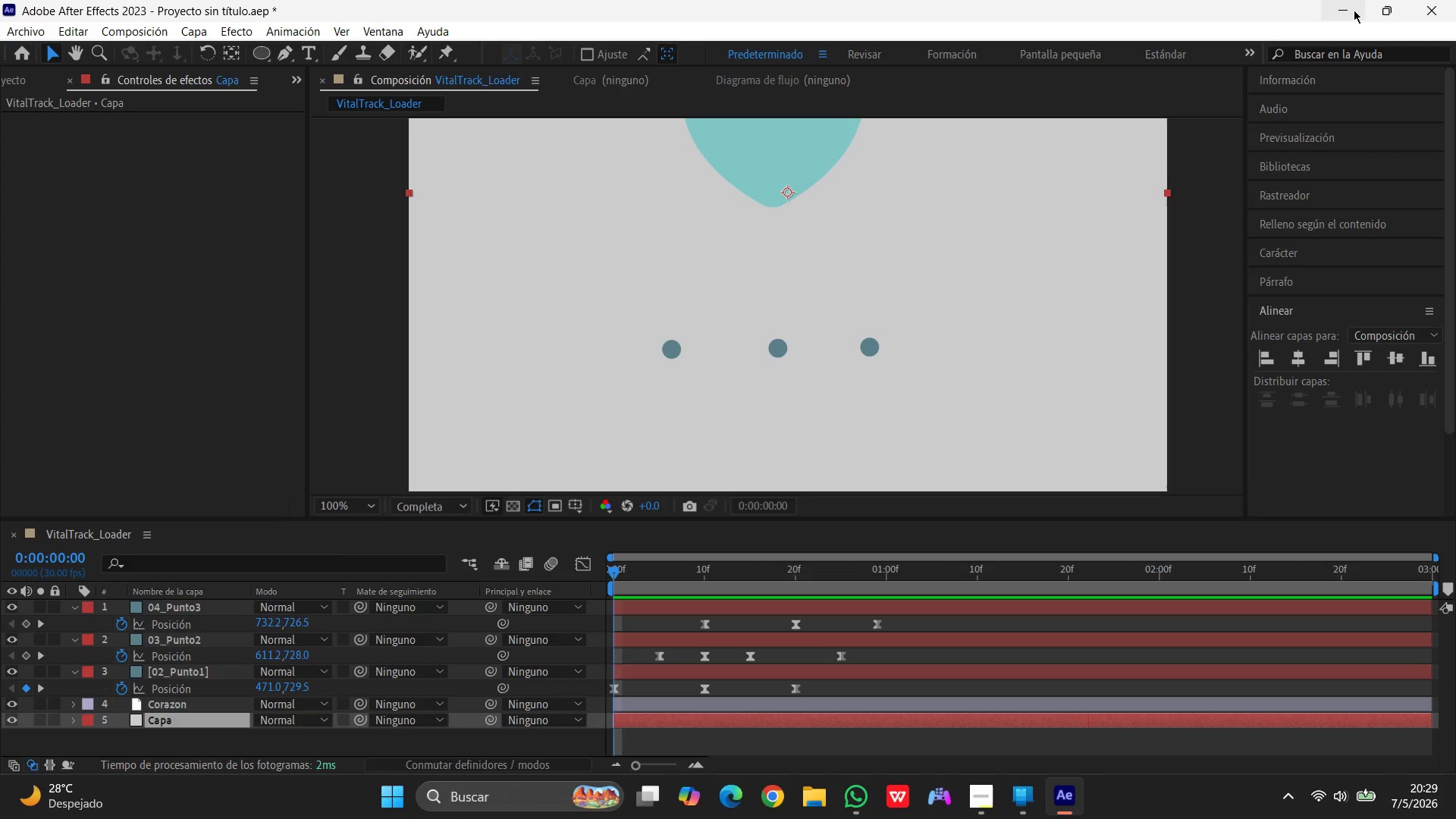 
left_click([1354, 10])
 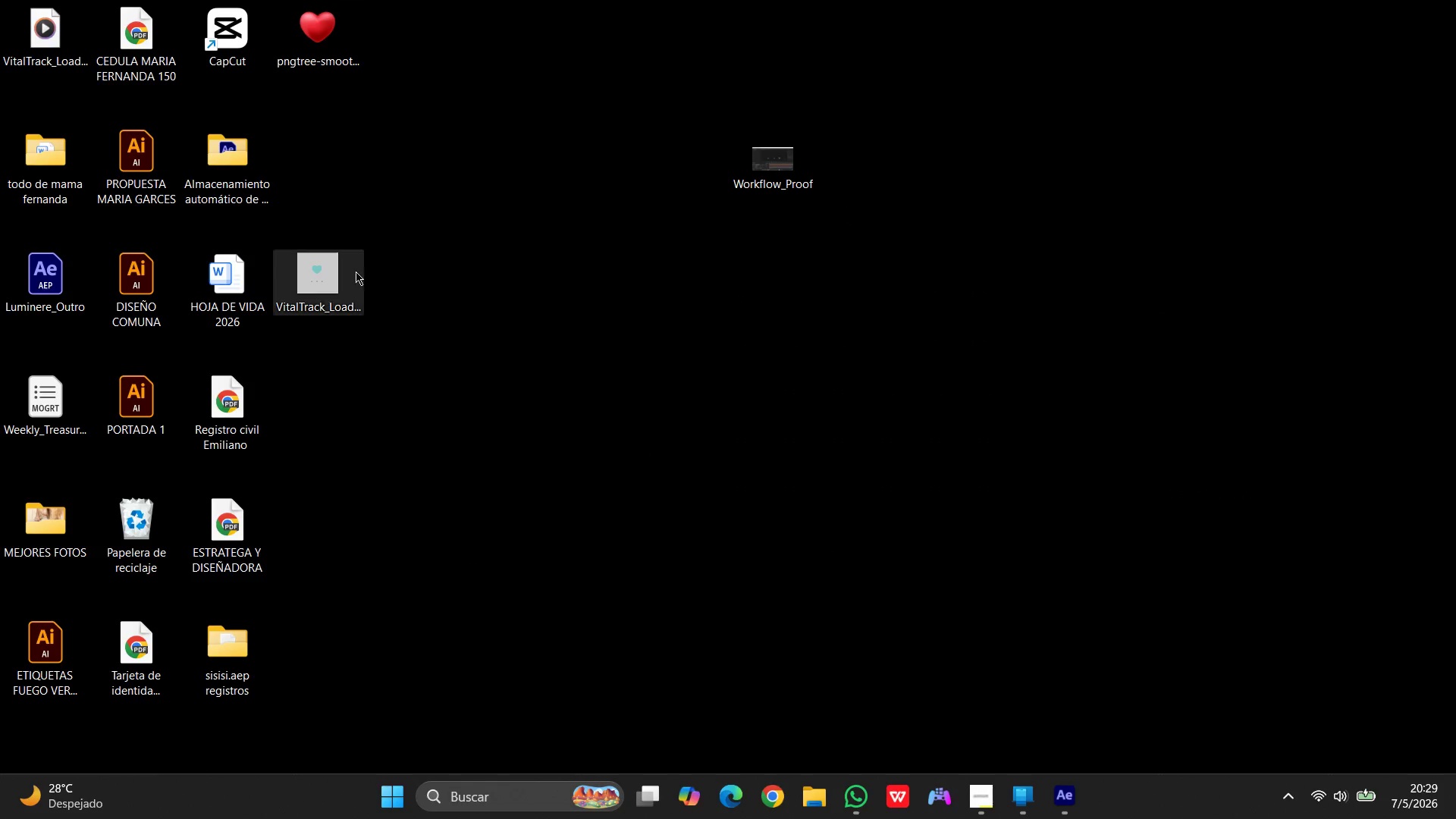 
left_click_drag(start_coordinate=[304, 256], to_coordinate=[820, 231])
 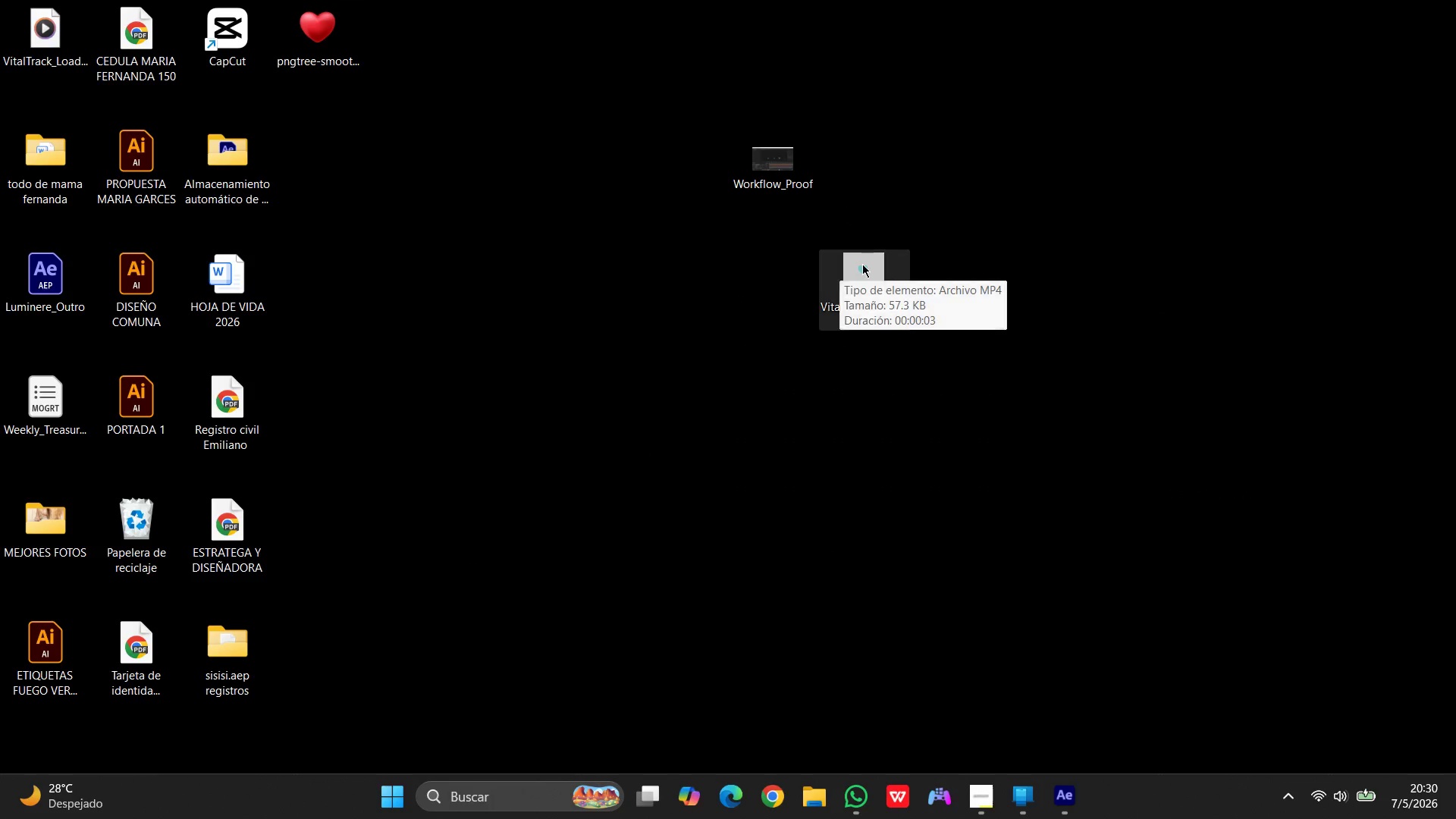 
double_click([862, 264])
 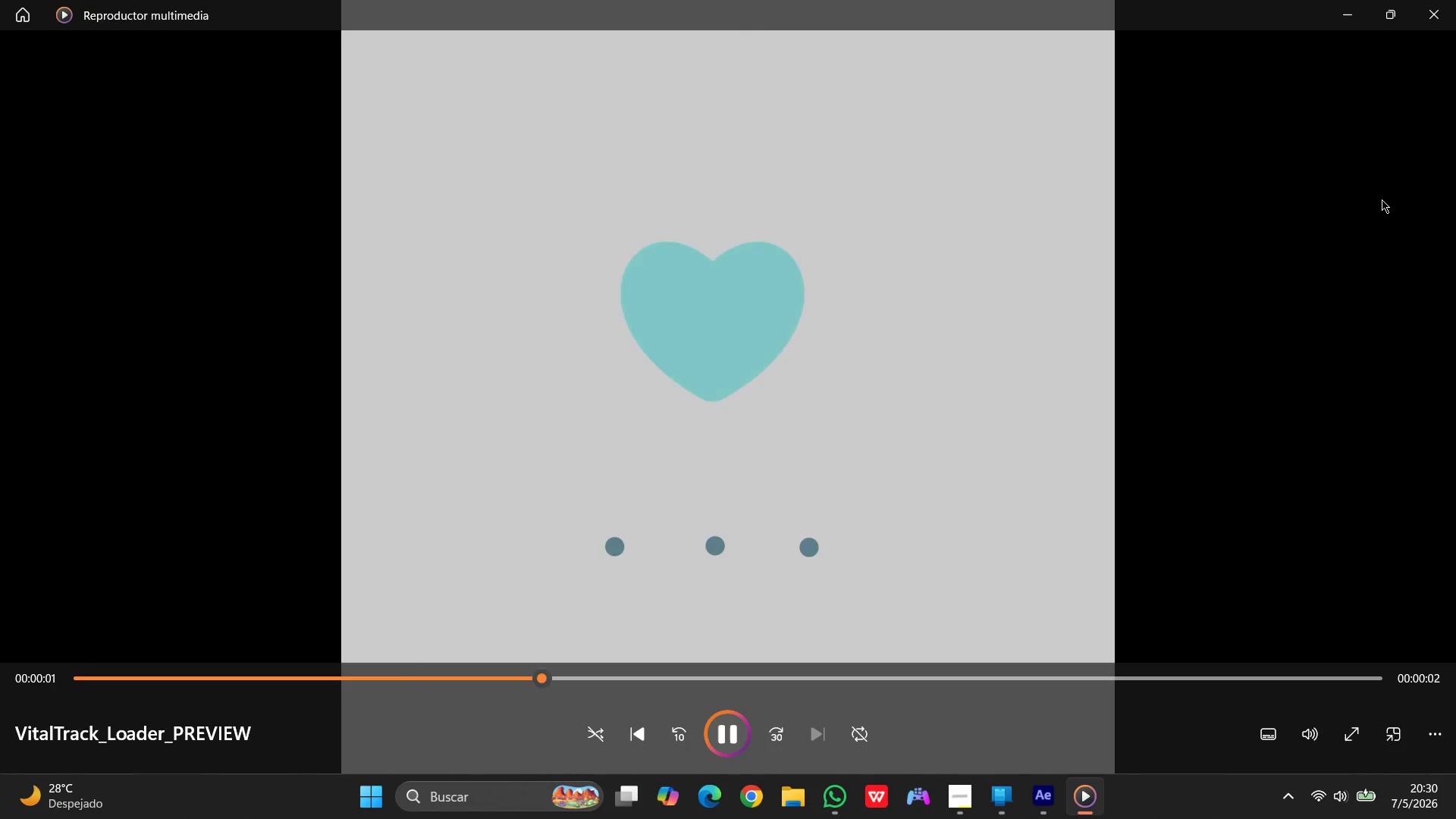 
wait(9.41)
 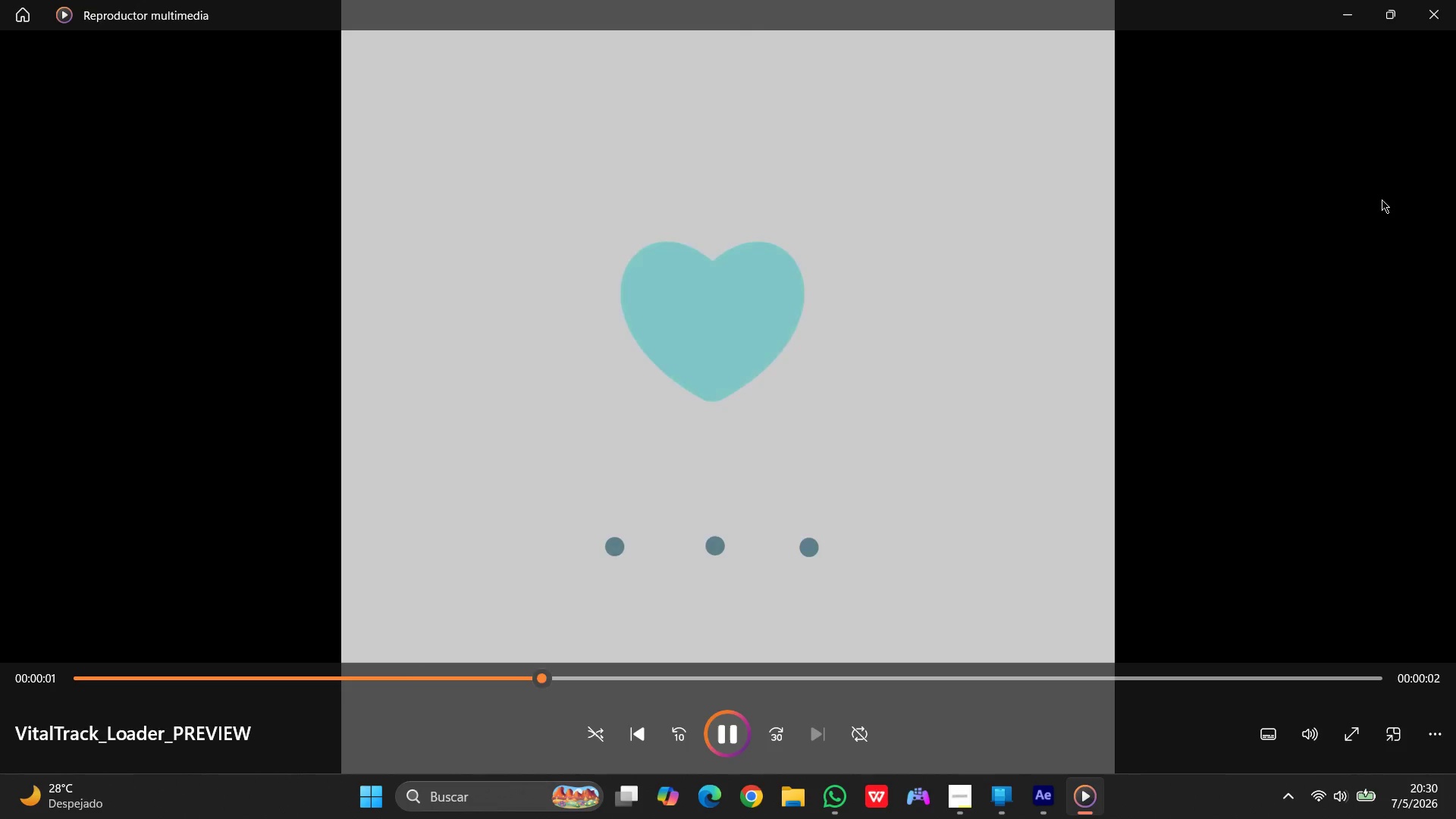 
left_click([728, 741])
 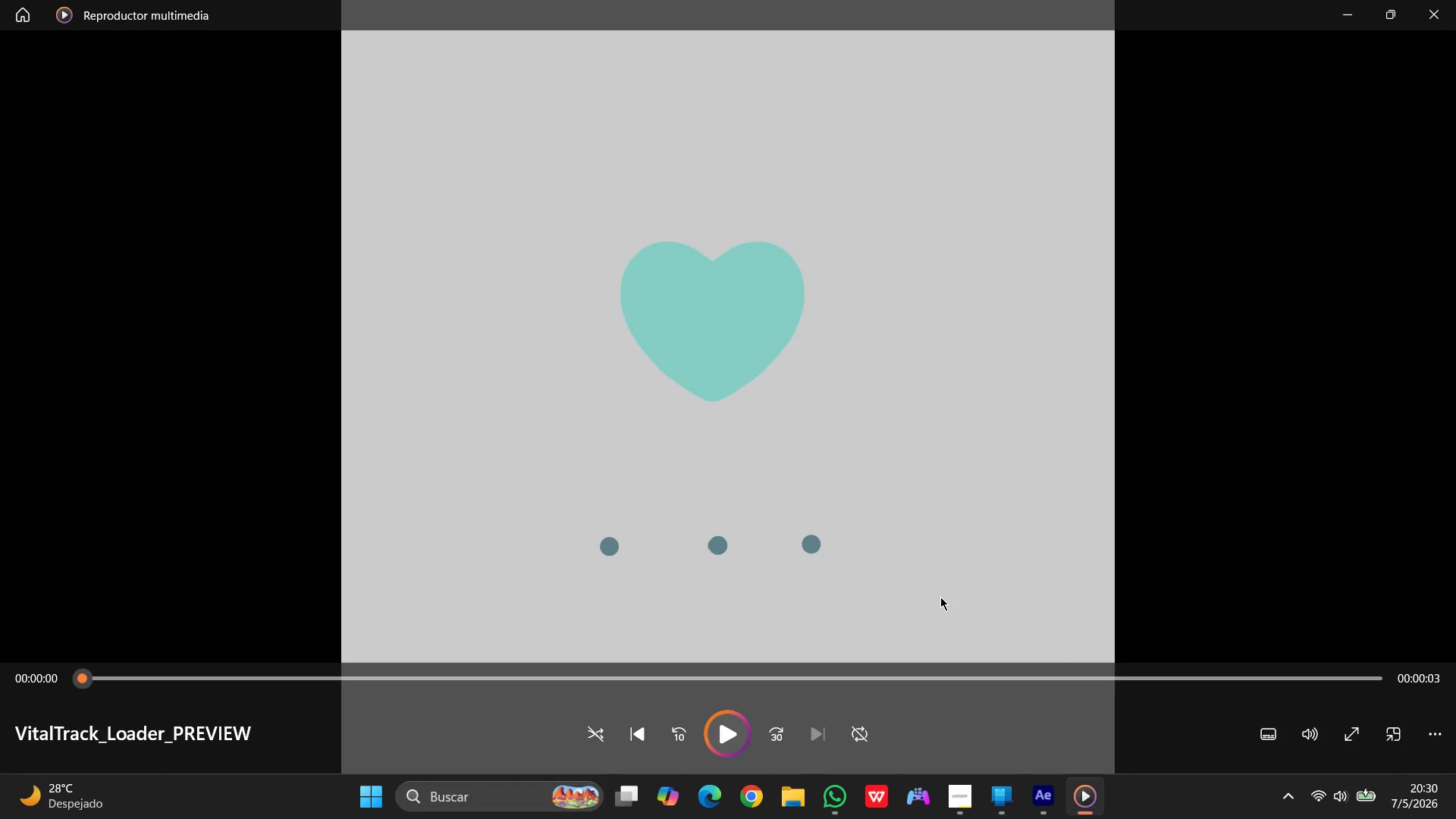 
wait(6.62)
 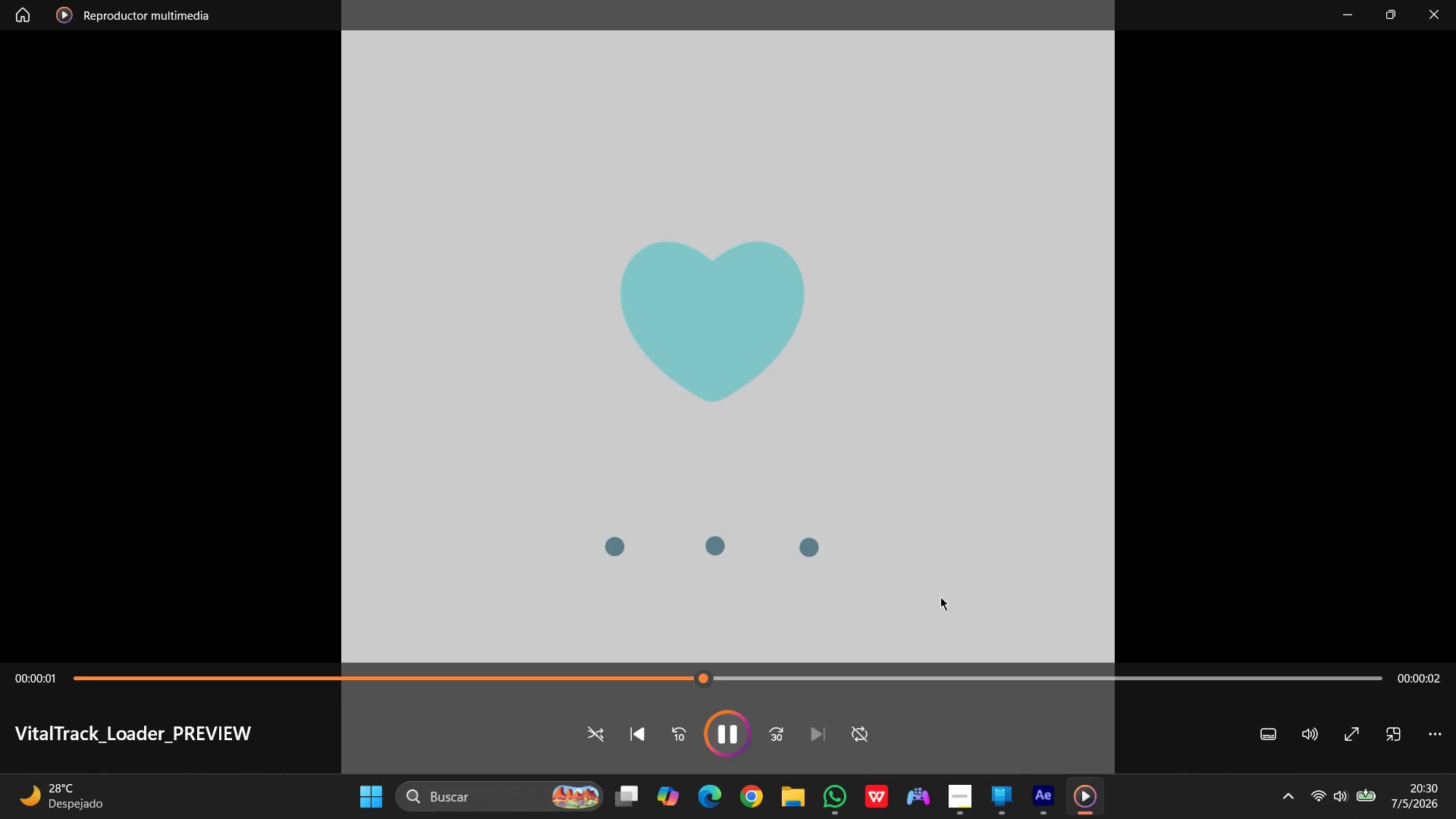 
left_click([1453, 0])
 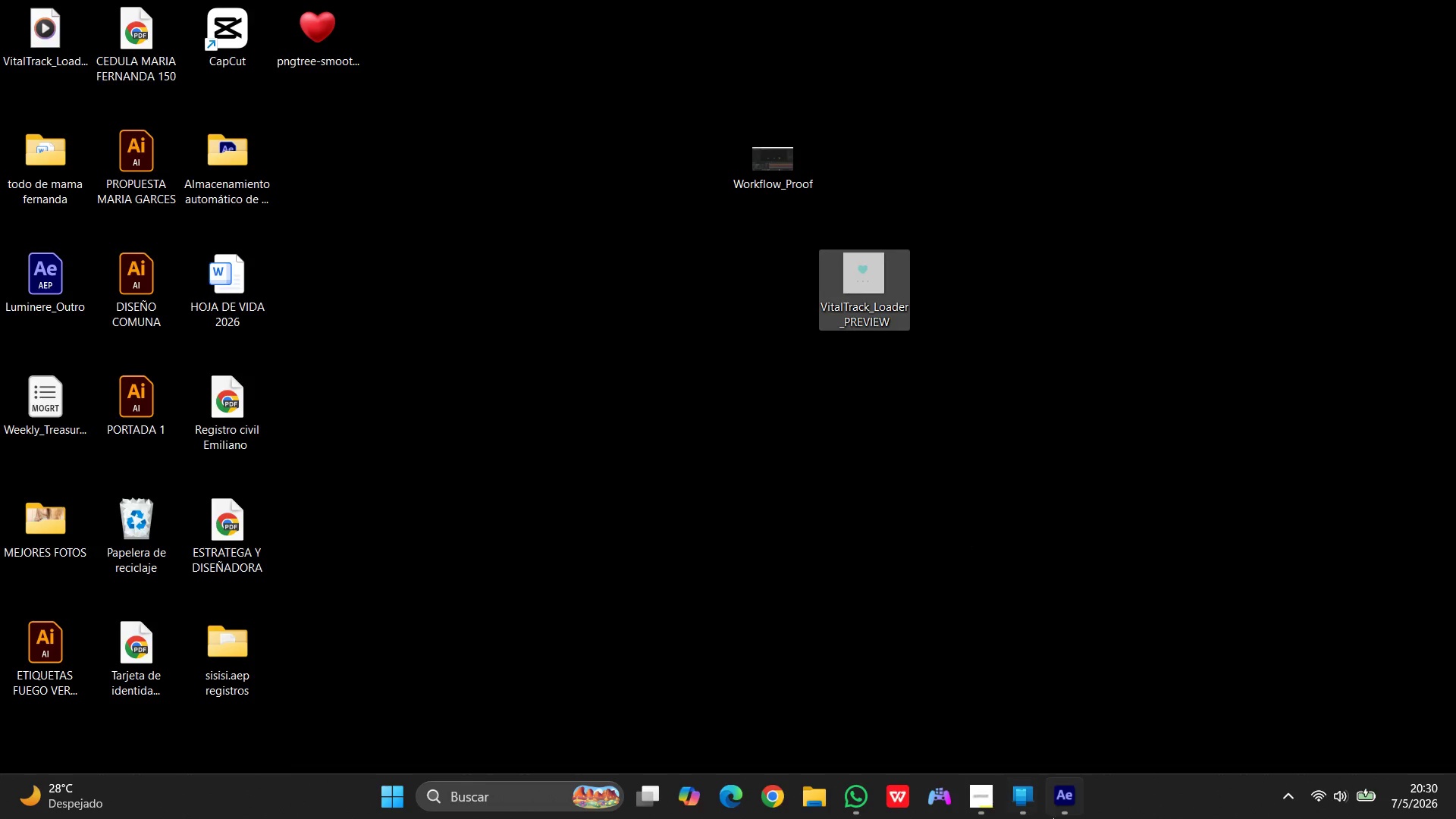 
left_click([1065, 803])
 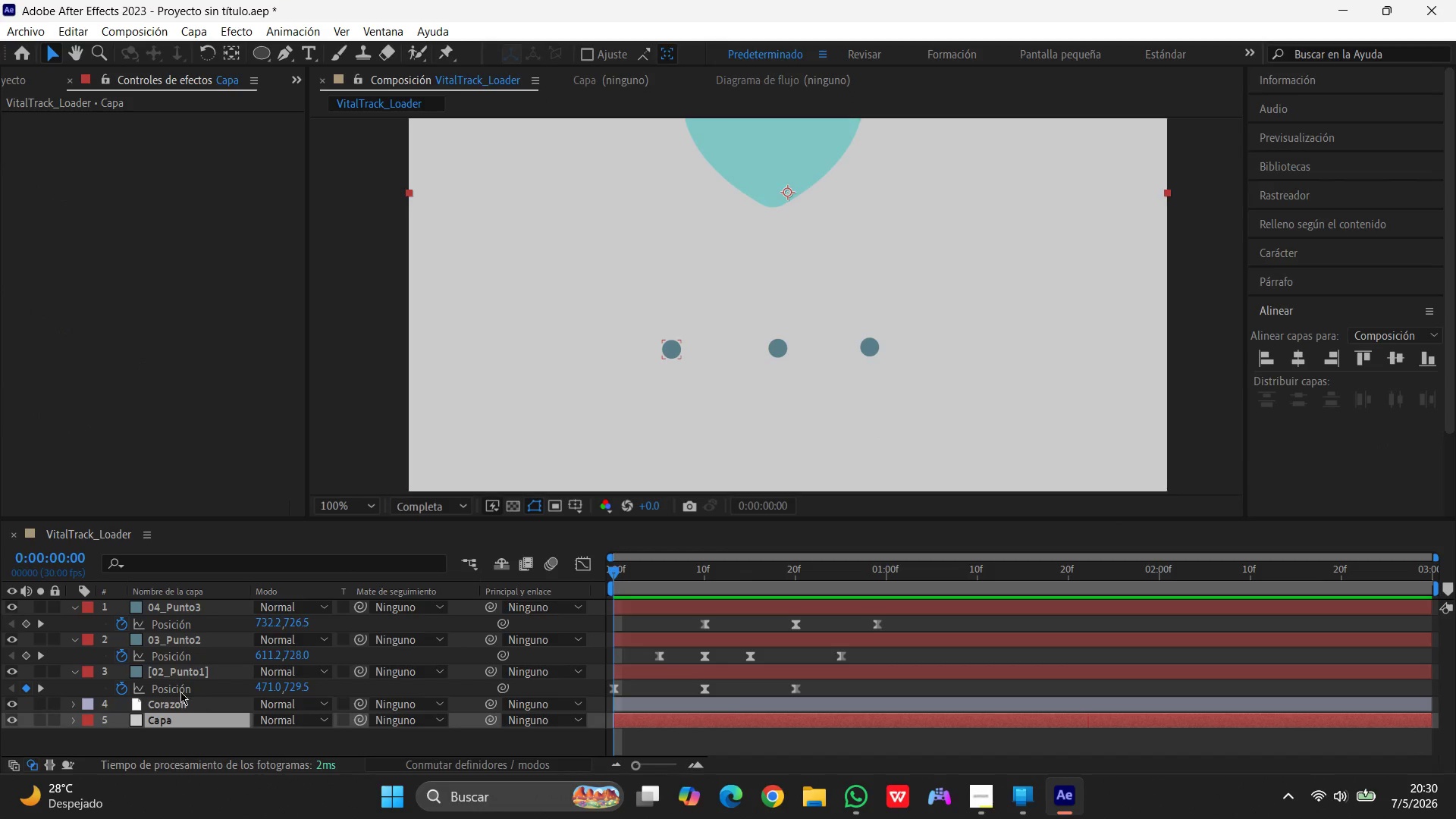 
left_click([173, 698])
 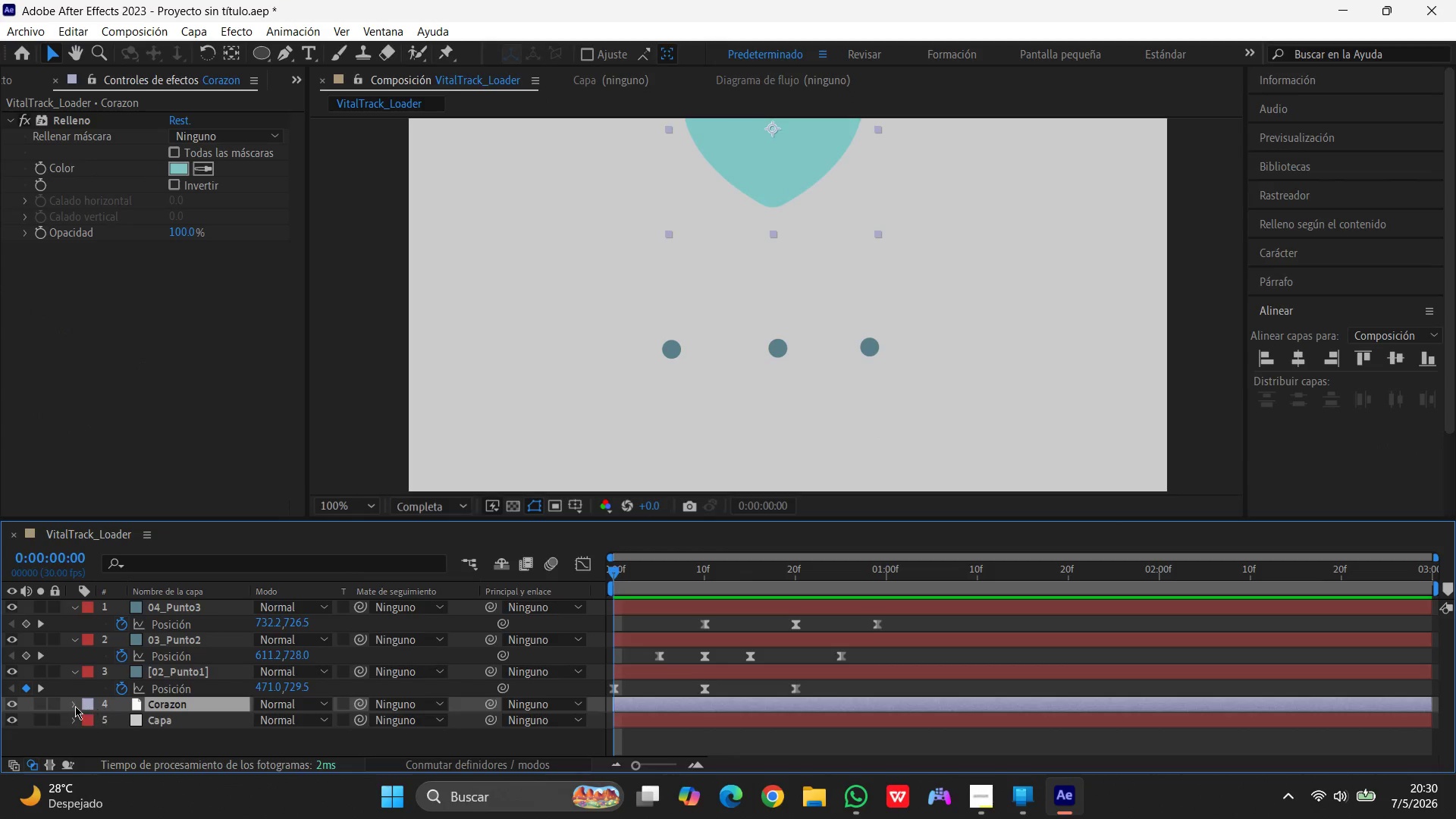 
left_click([77, 703])
 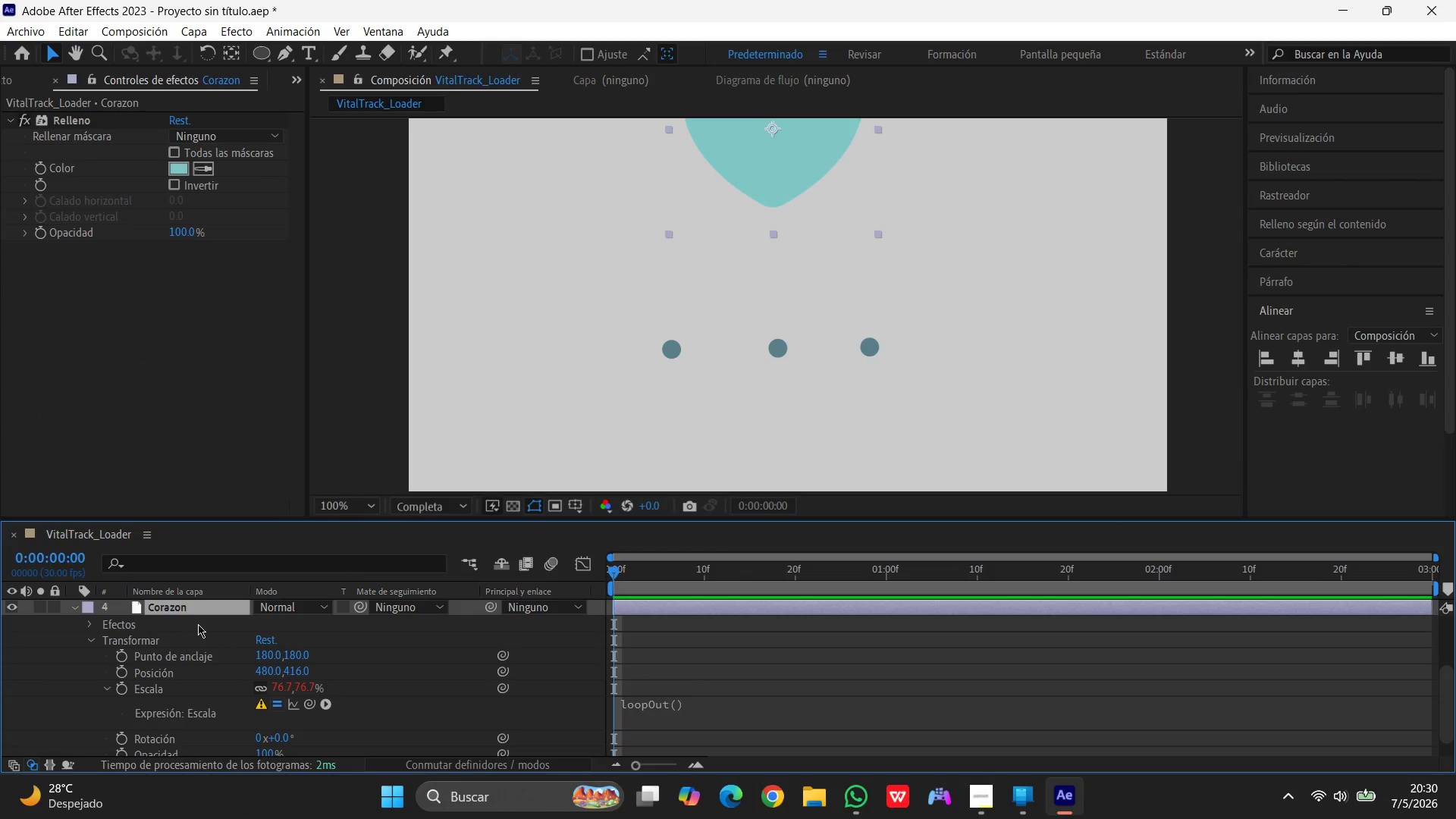 
left_click([188, 608])
 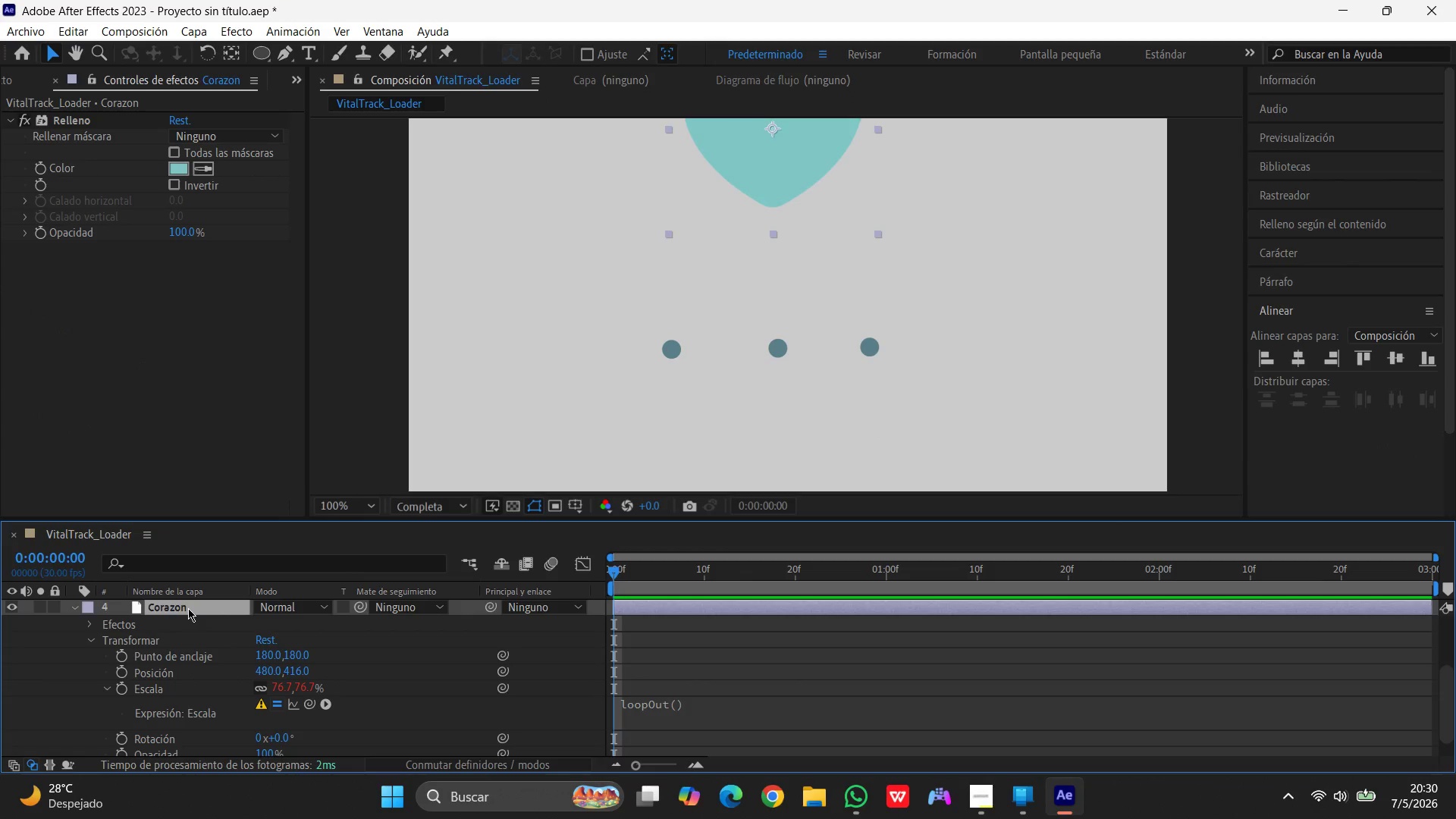 
key(P)
 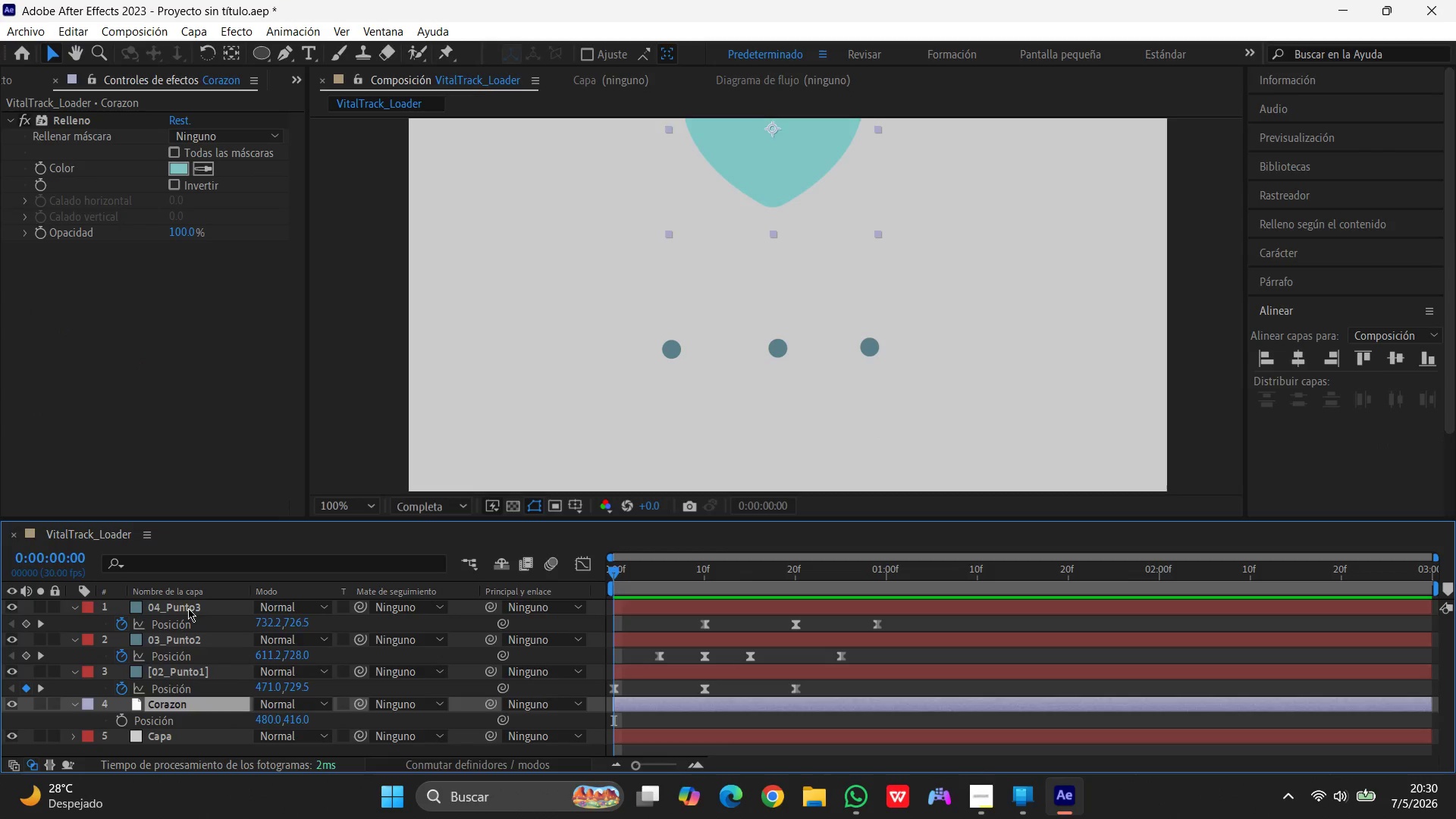 
scroll: coordinate [221, 614], scroll_direction: down, amount: 2.0
 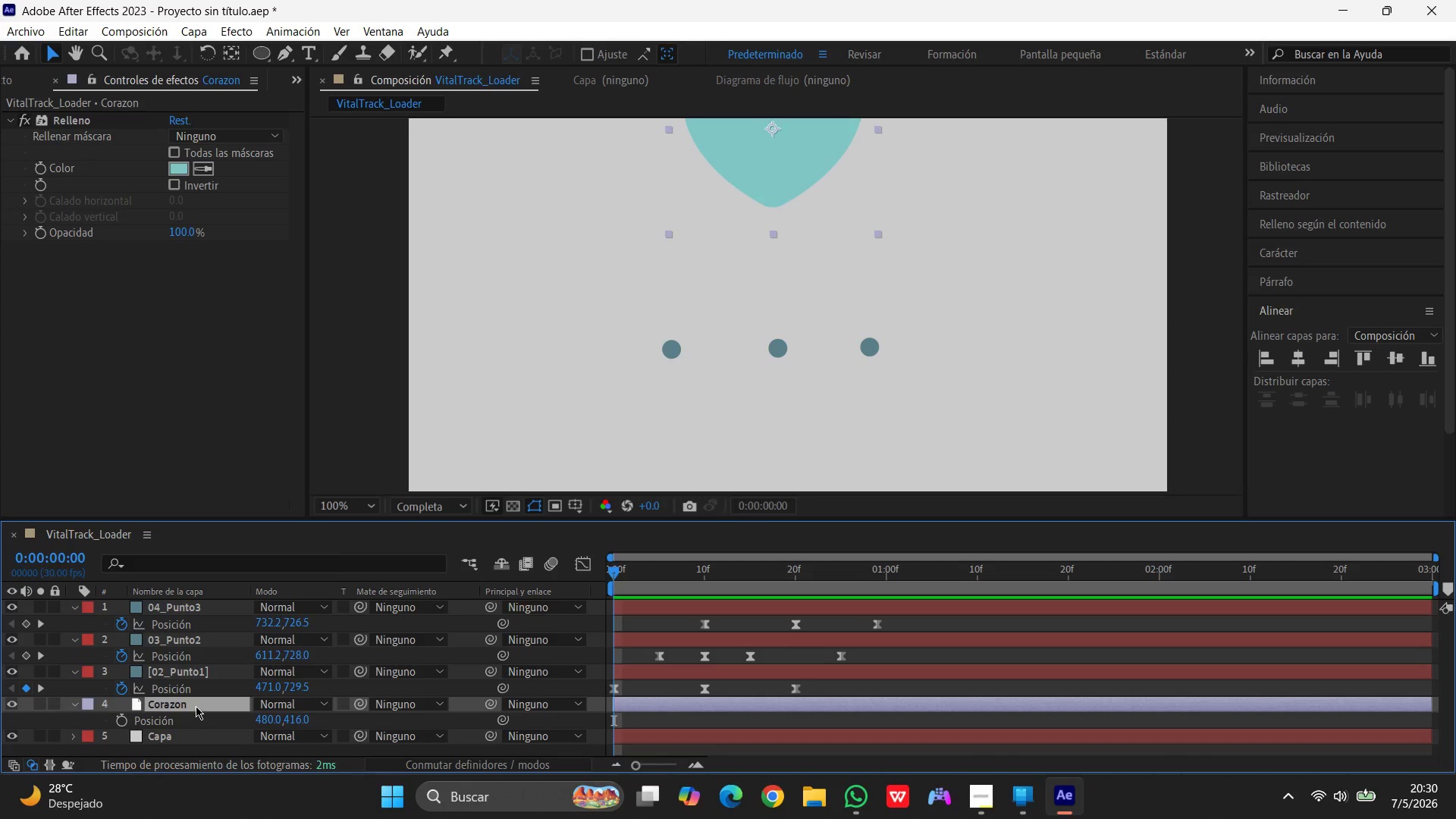 
left_click([196, 706])
 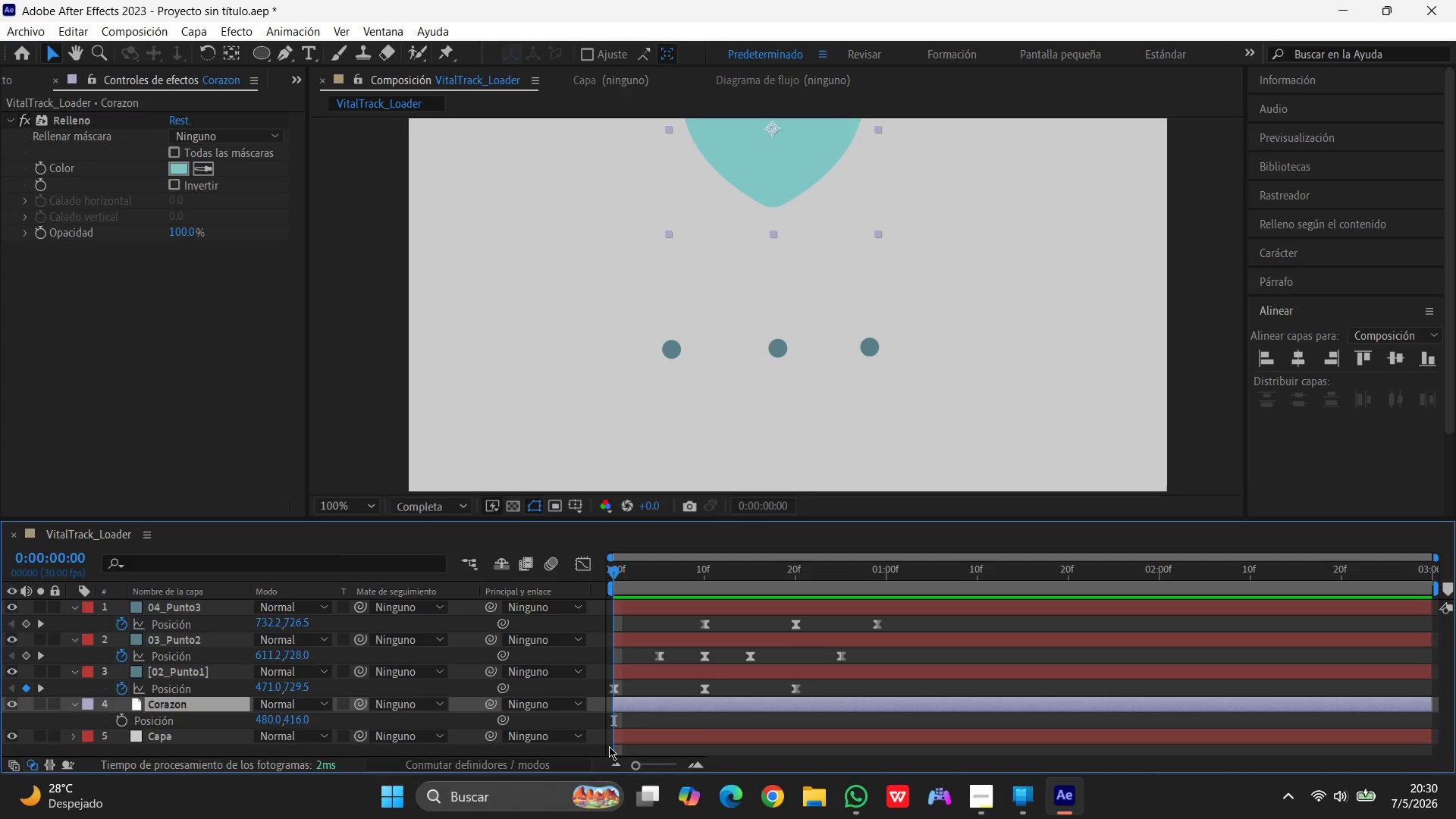 
scroll: coordinate [722, 723], scroll_direction: down, amount: 2.0
 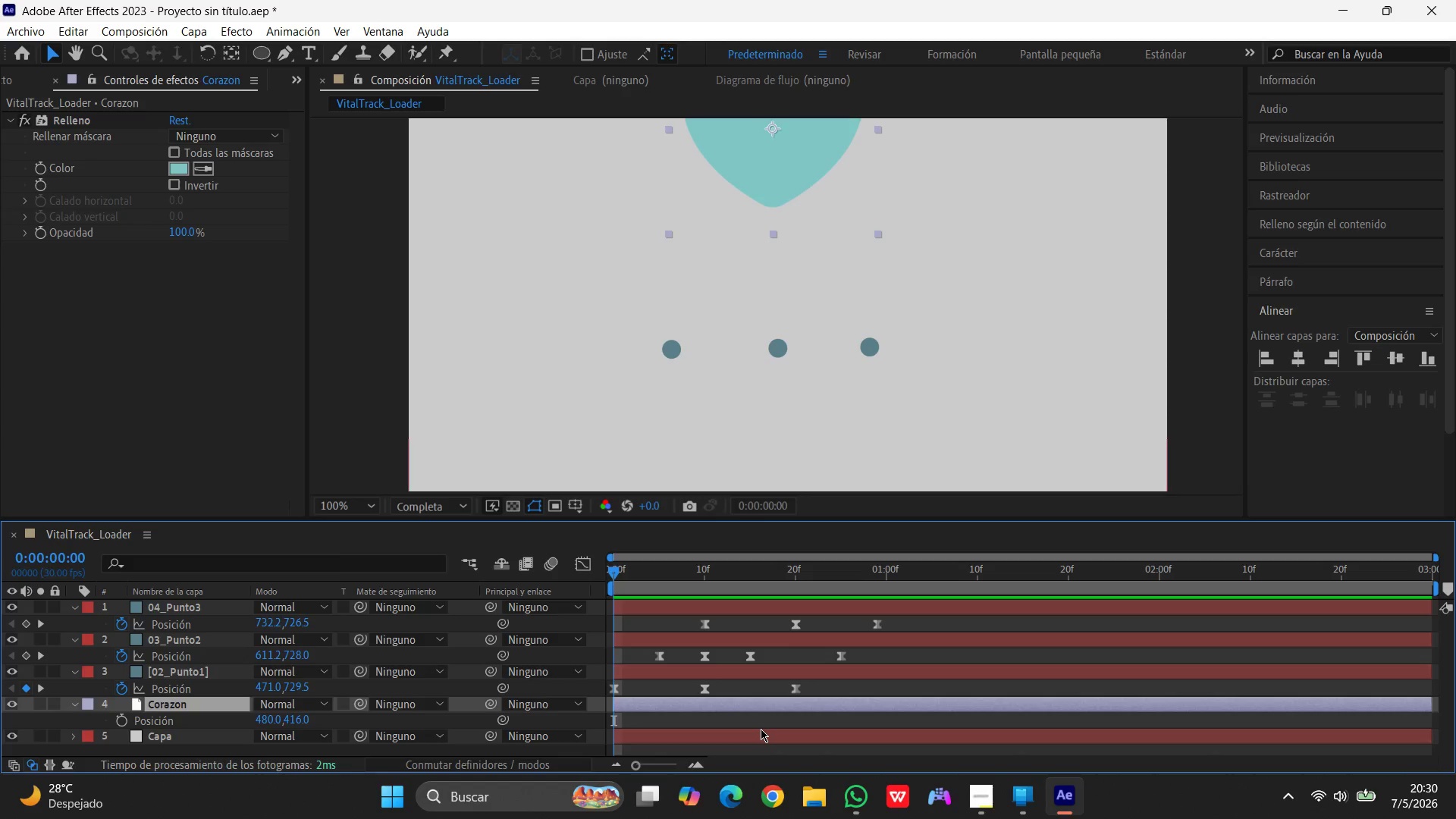 
scroll: coordinate [761, 729], scroll_direction: none, amount: 0.0
 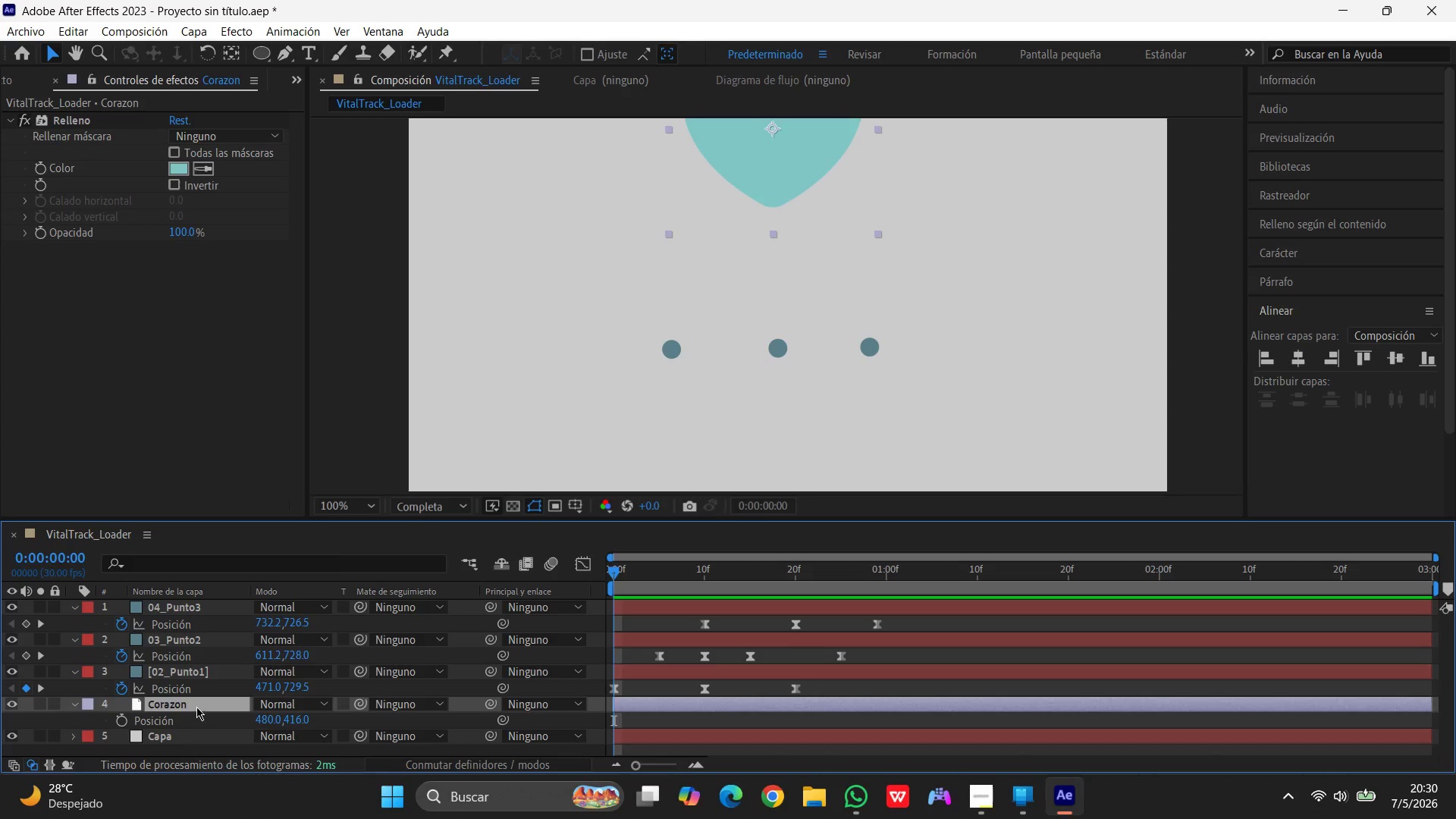 
left_click([198, 706])
 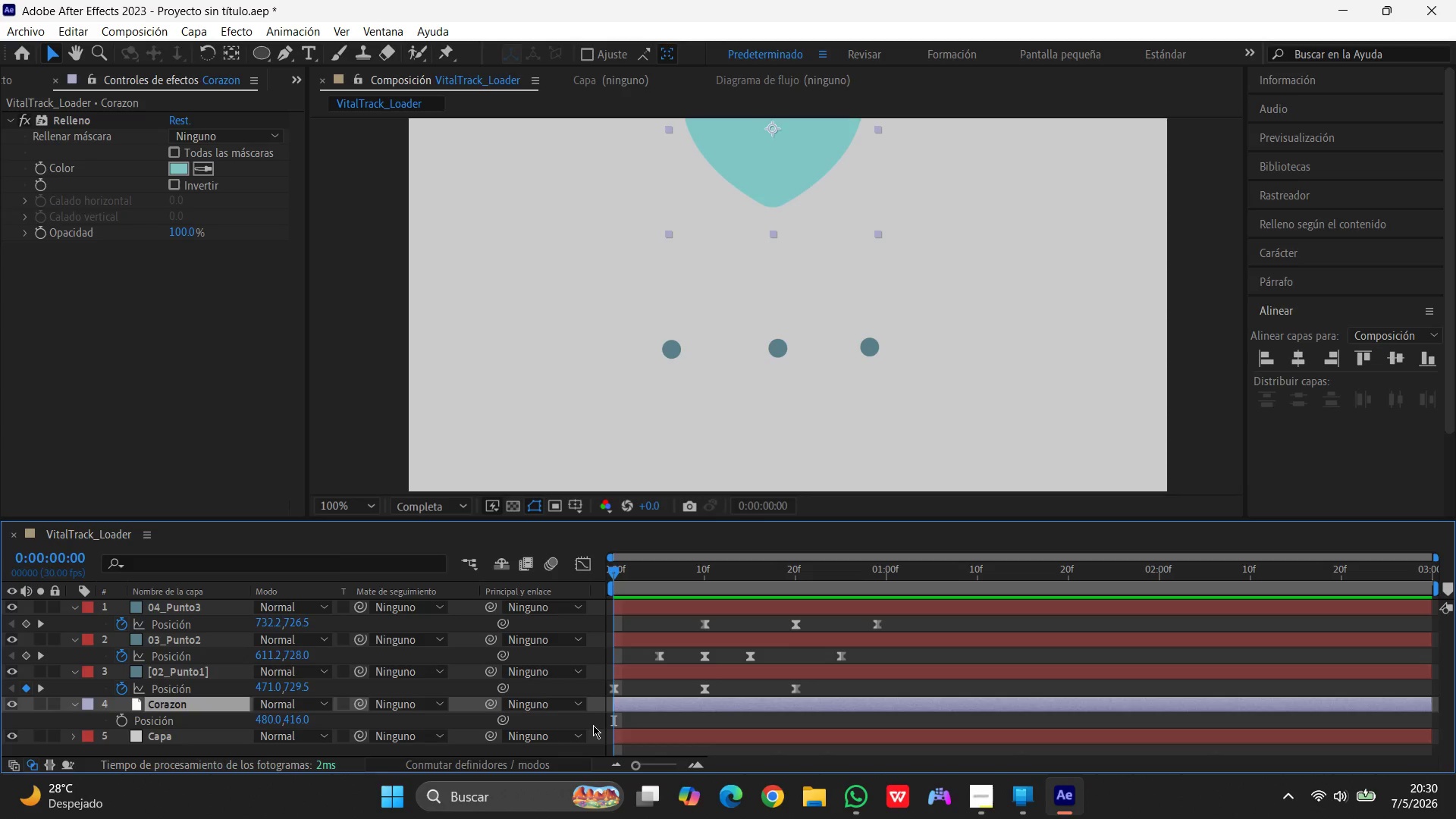 
wait(23.75)
 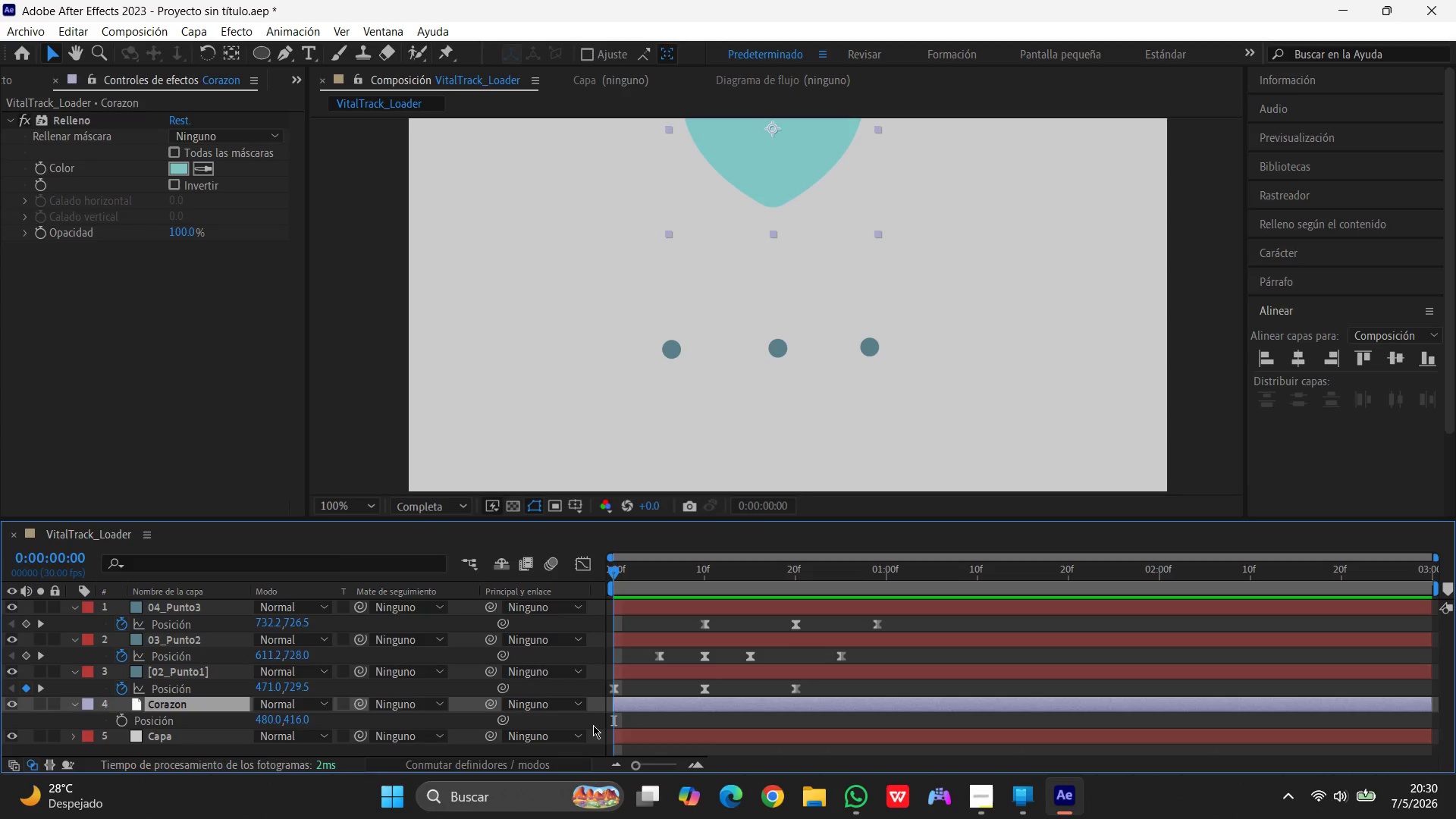 
left_click_drag(start_coordinate=[610, 574], to_coordinate=[590, 574])
 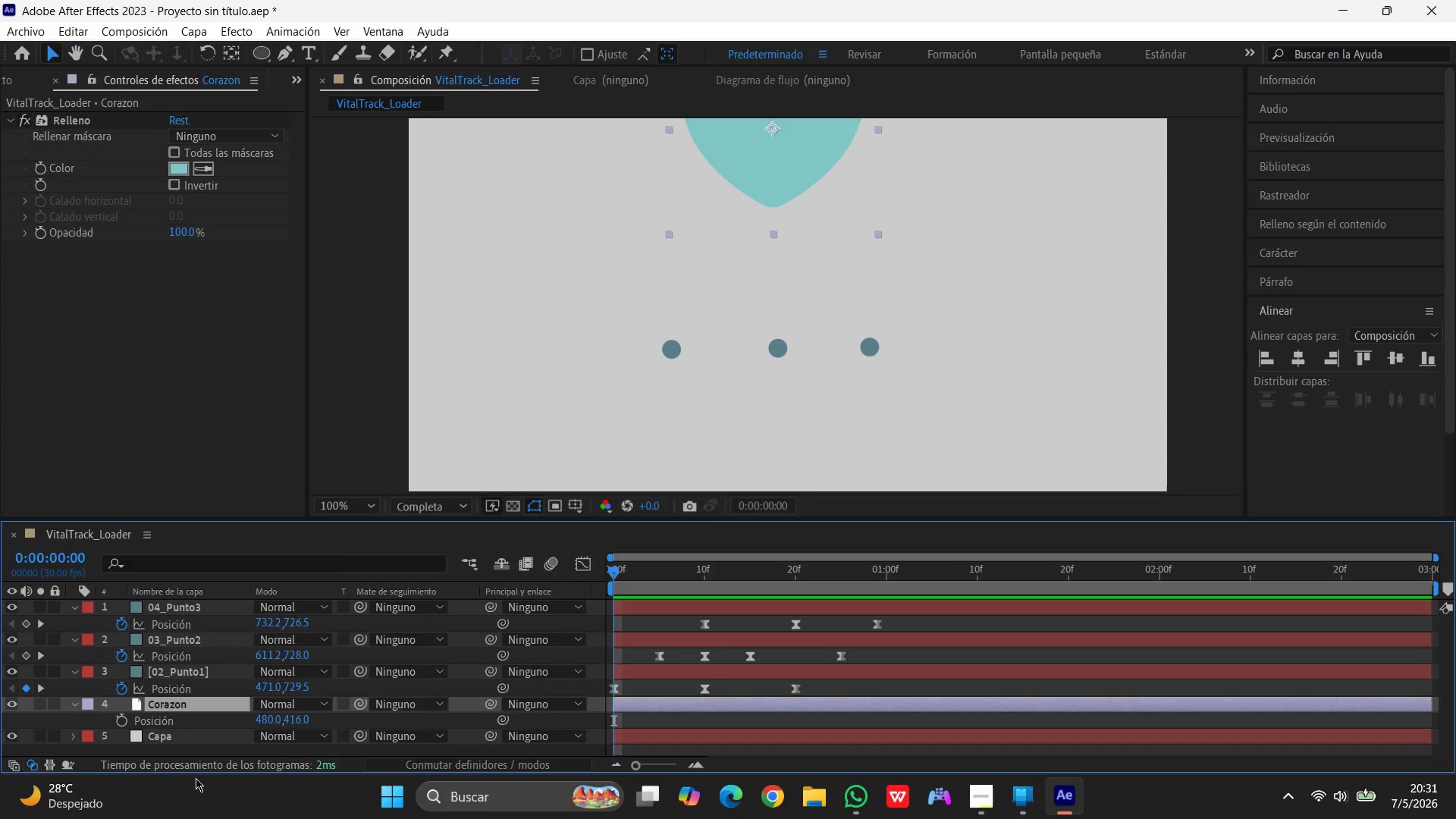 
left_click([187, 705])
 